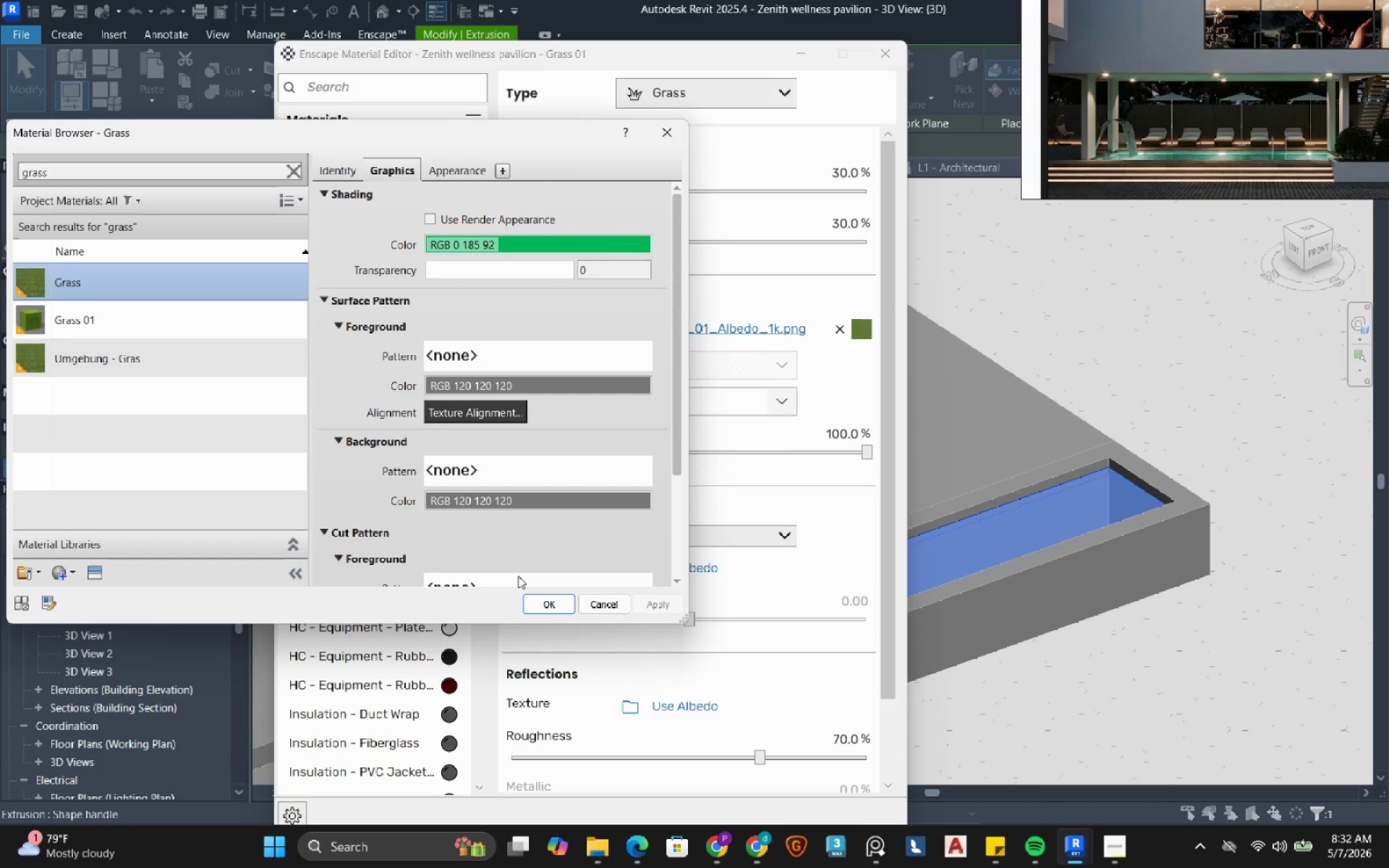 
left_click([545, 601])
 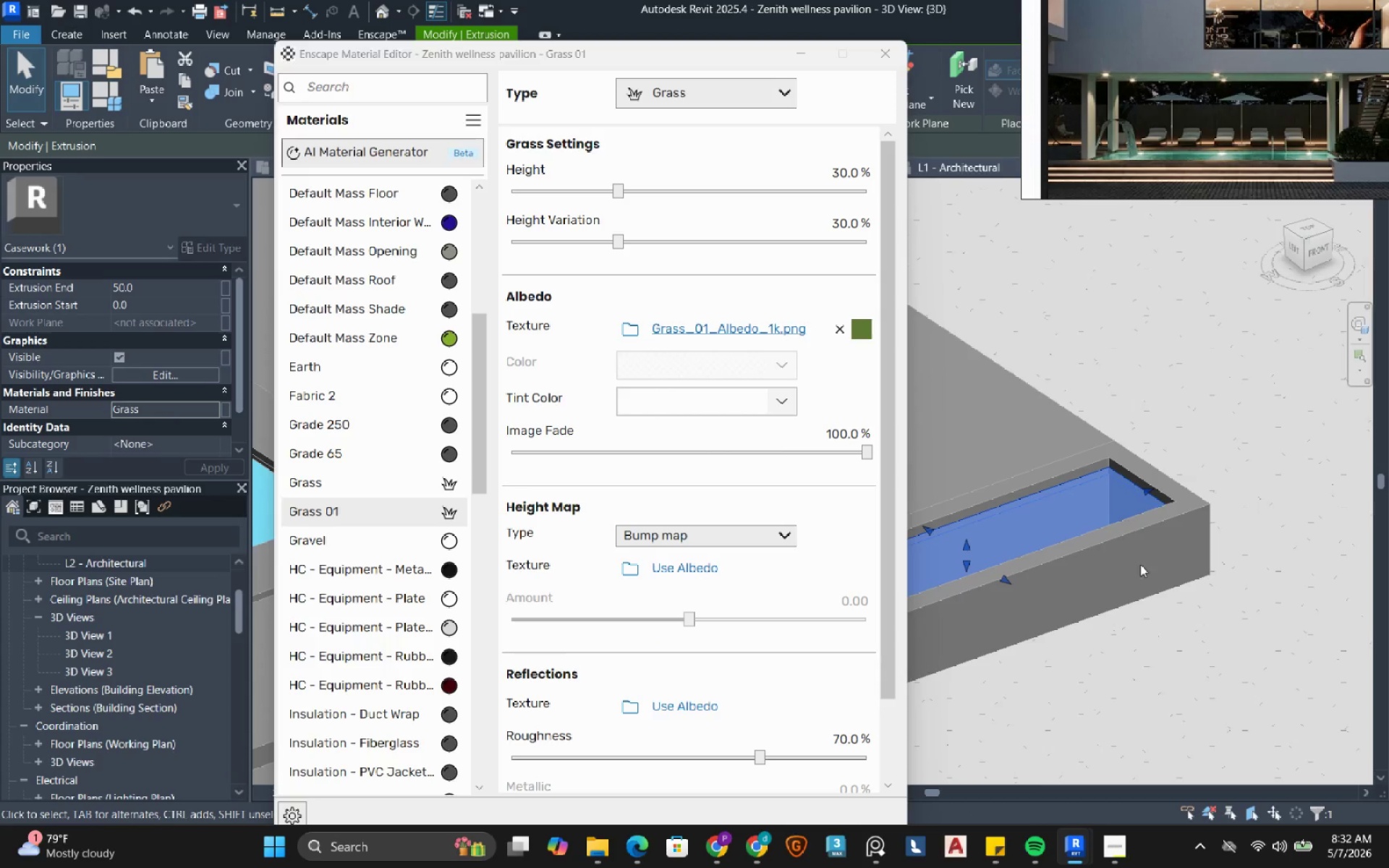 
scroll: coordinate [1158, 516], scroll_direction: down, amount: 12.0
 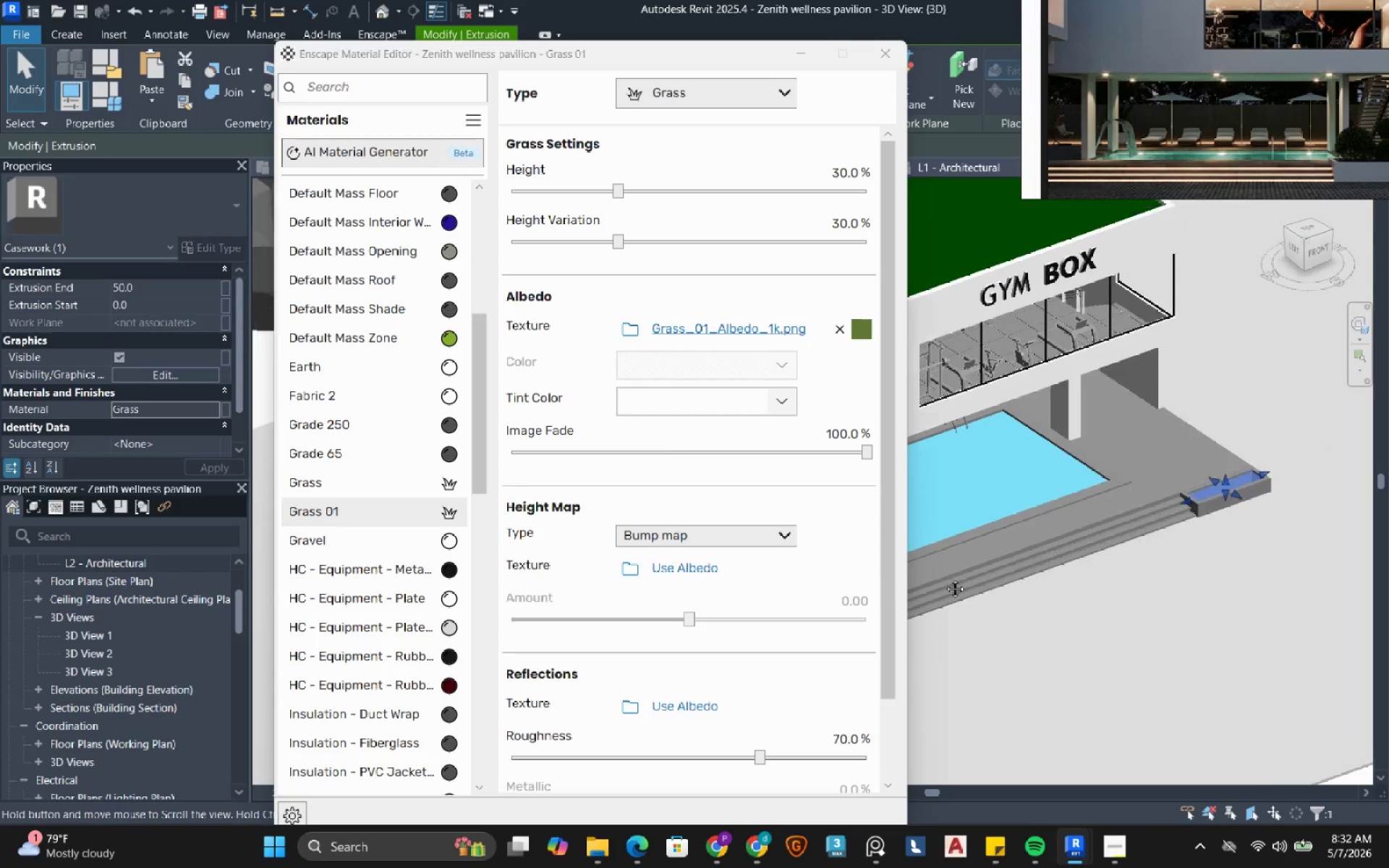 
left_click([1229, 397])
 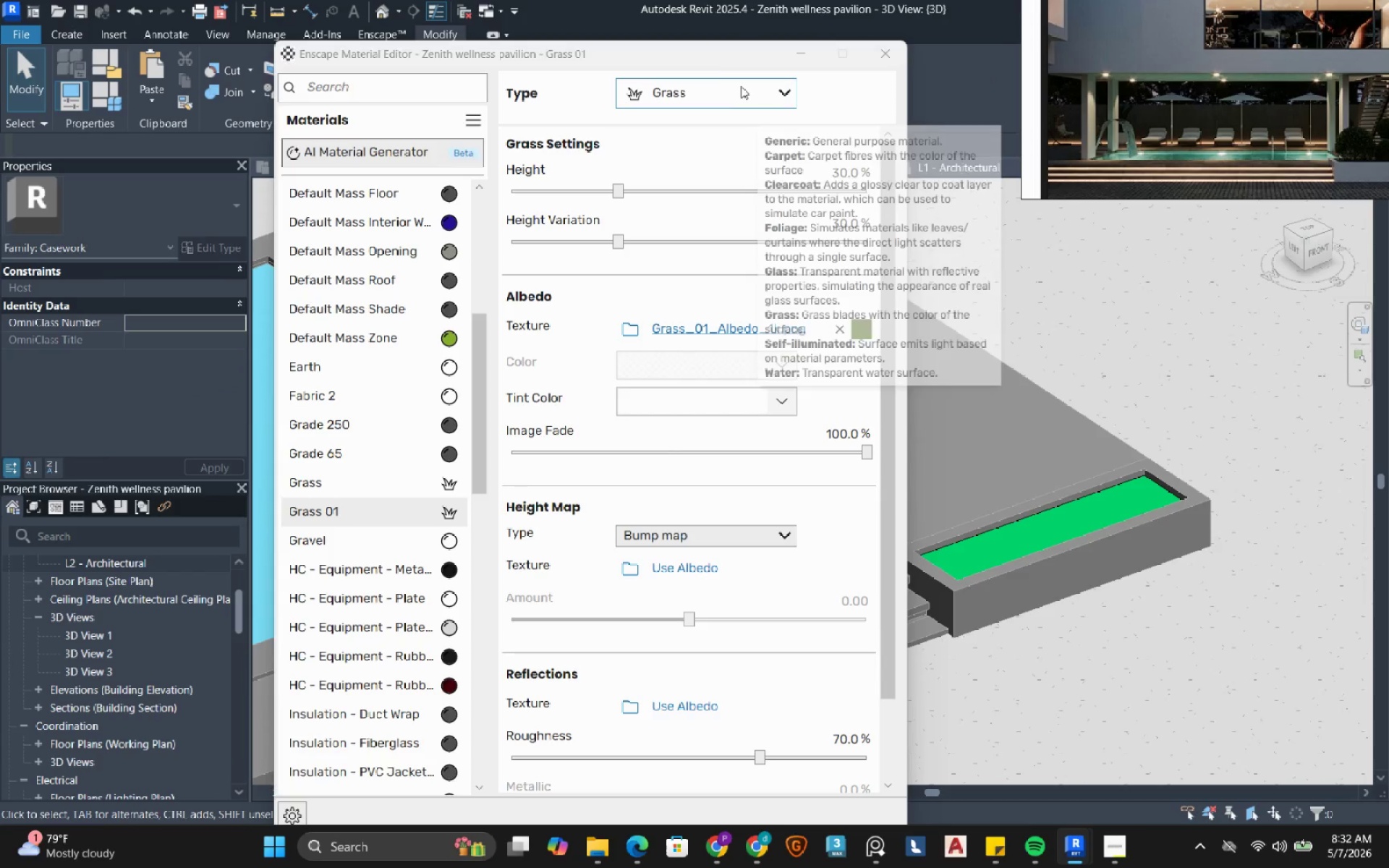 
scroll: coordinate [1097, 495], scroll_direction: up, amount: 9.0
 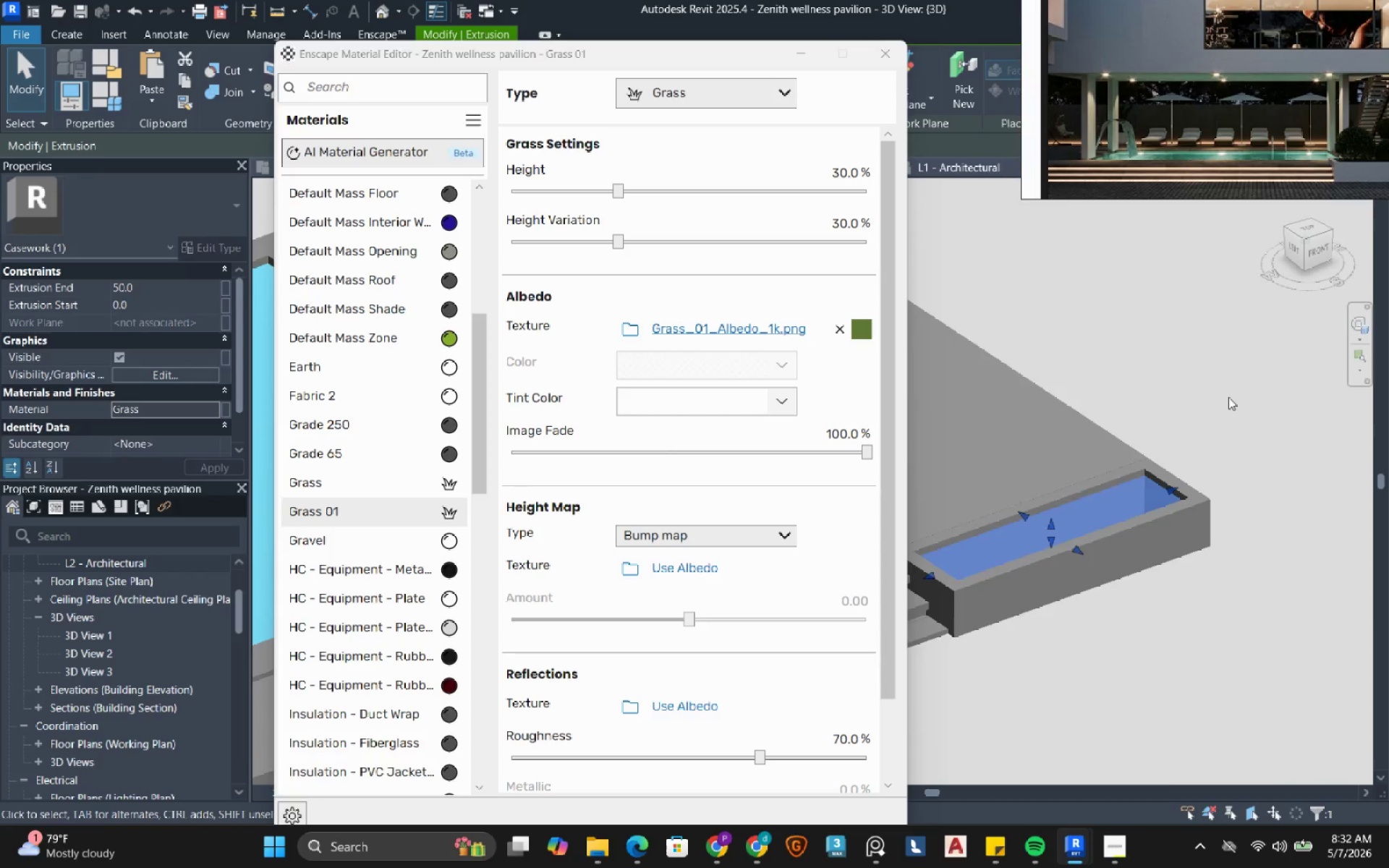 
left_click_drag(start_coordinate=[740, 55], to_coordinate=[635, 54])
 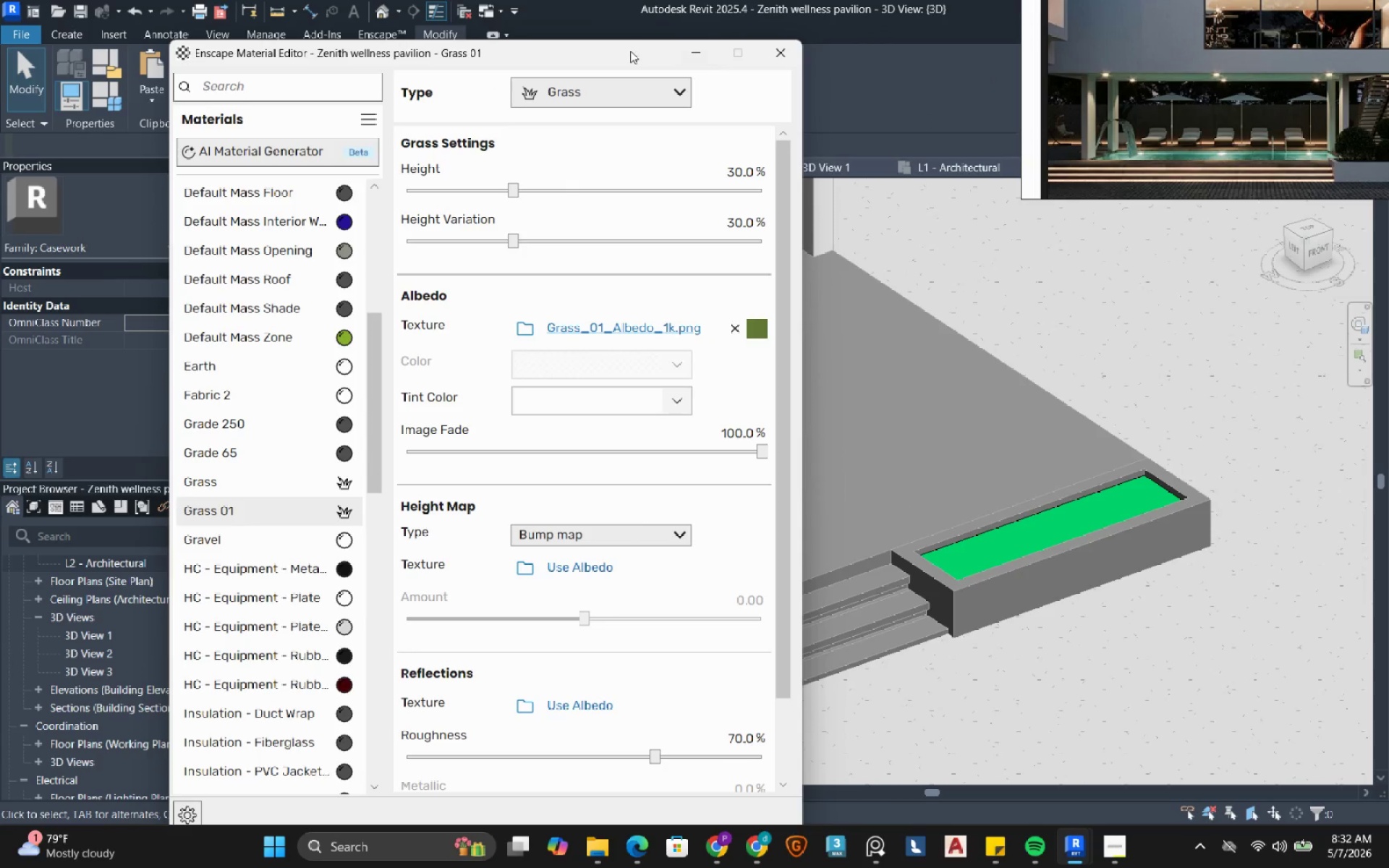 
left_click_drag(start_coordinate=[623, 67], to_coordinate=[637, 185])
 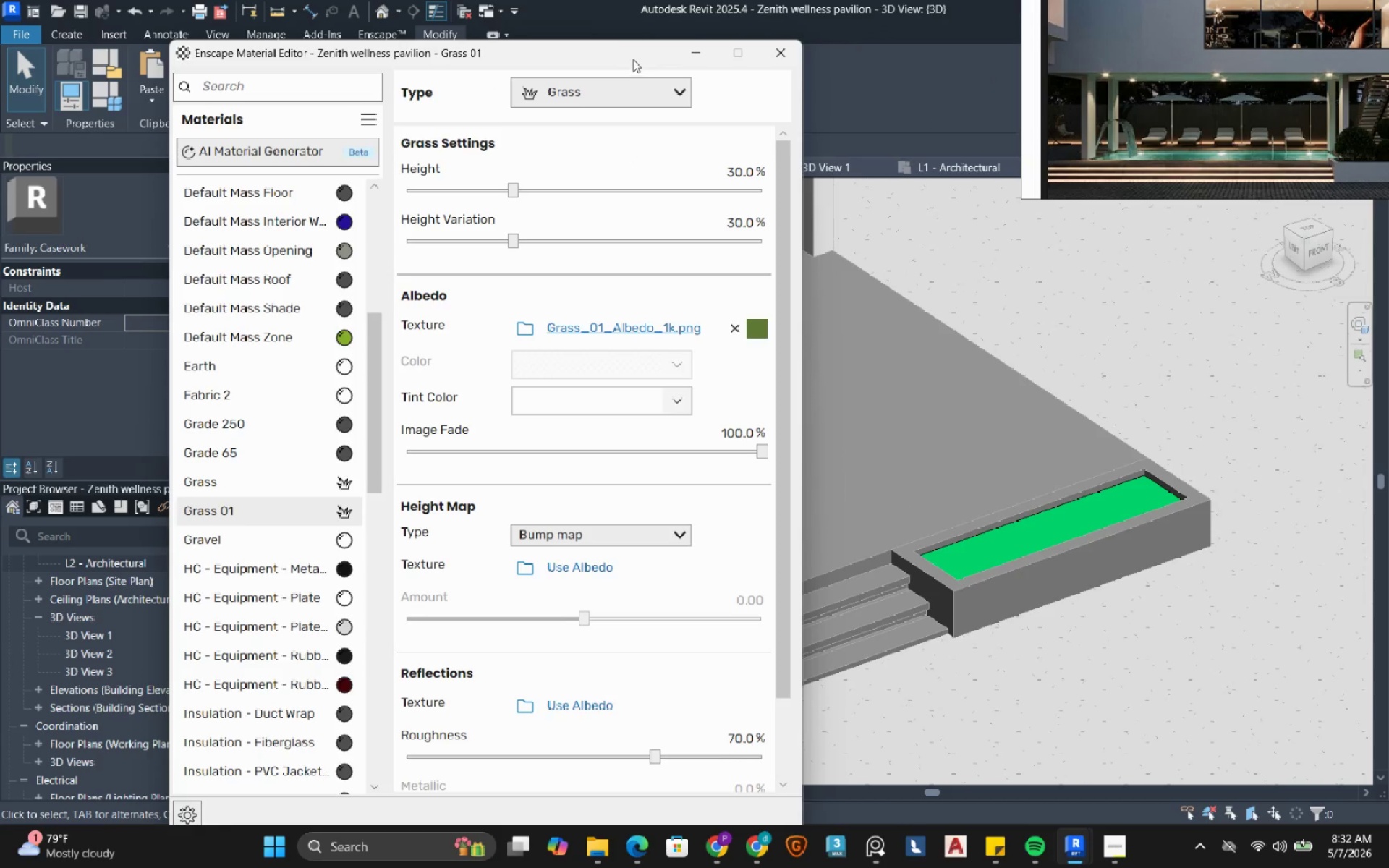 
left_click_drag(start_coordinate=[633, 59], to_coordinate=[577, 155])
 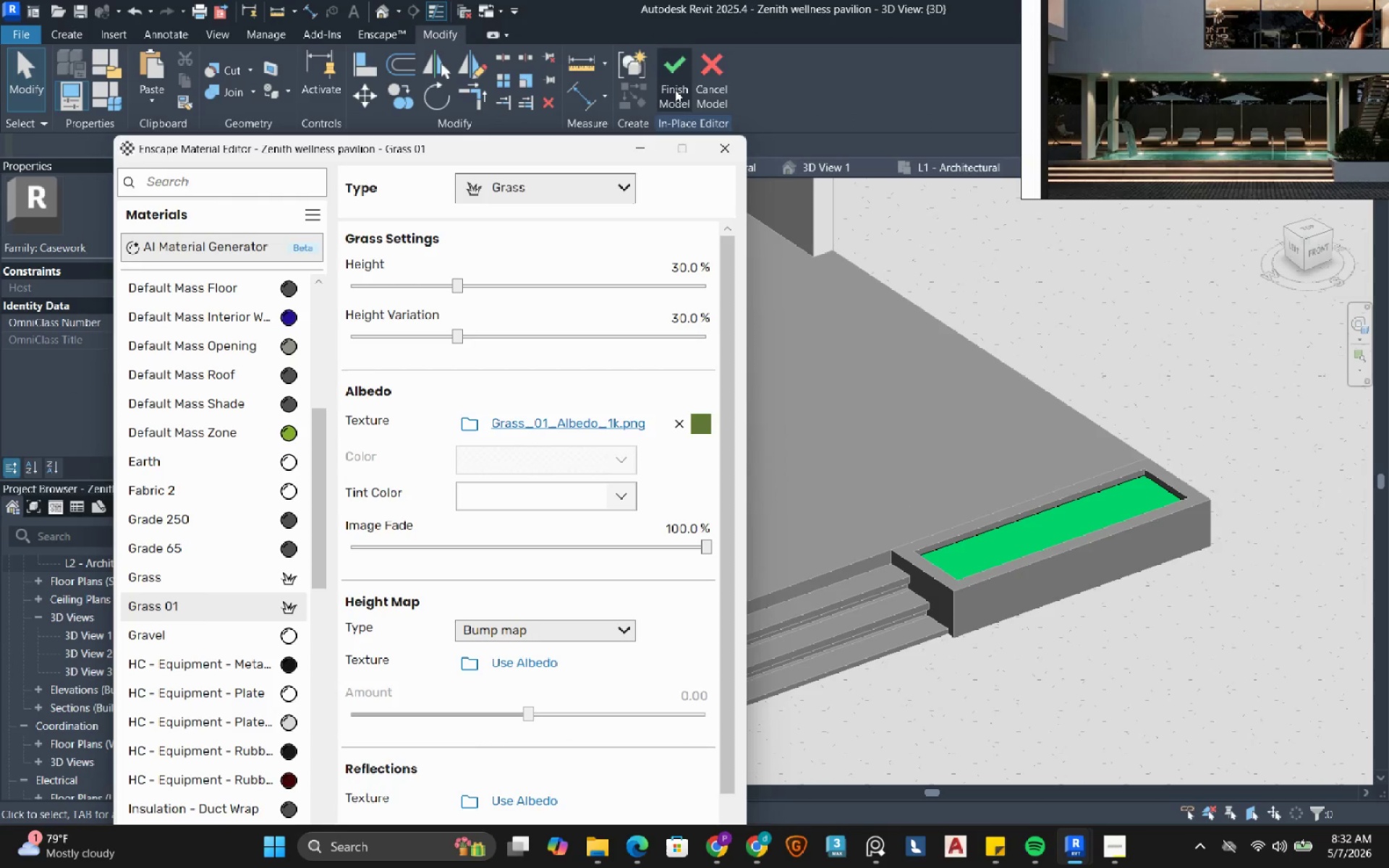 
left_click([675, 90])
 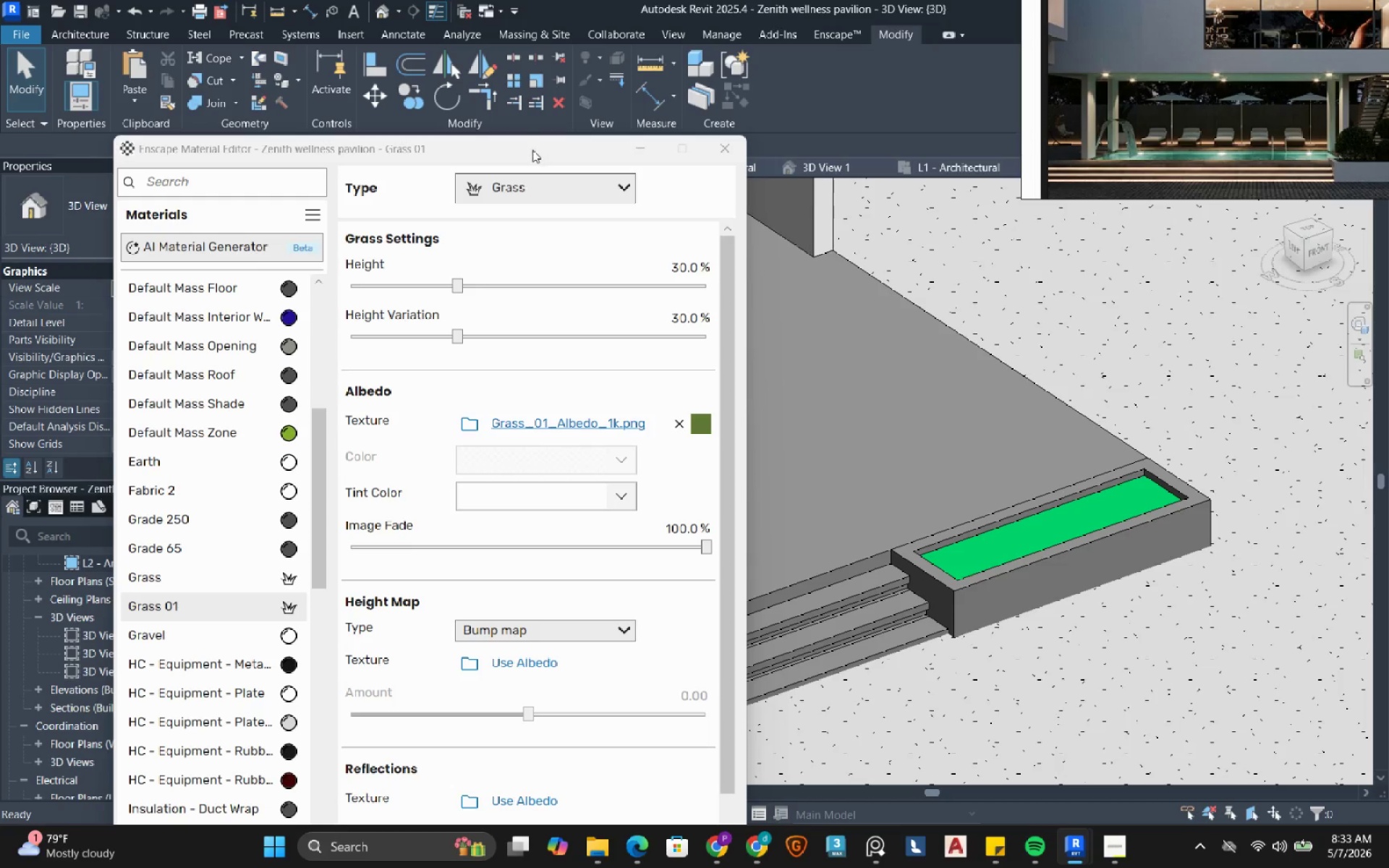 
left_click_drag(start_coordinate=[524, 158], to_coordinate=[440, 36])
 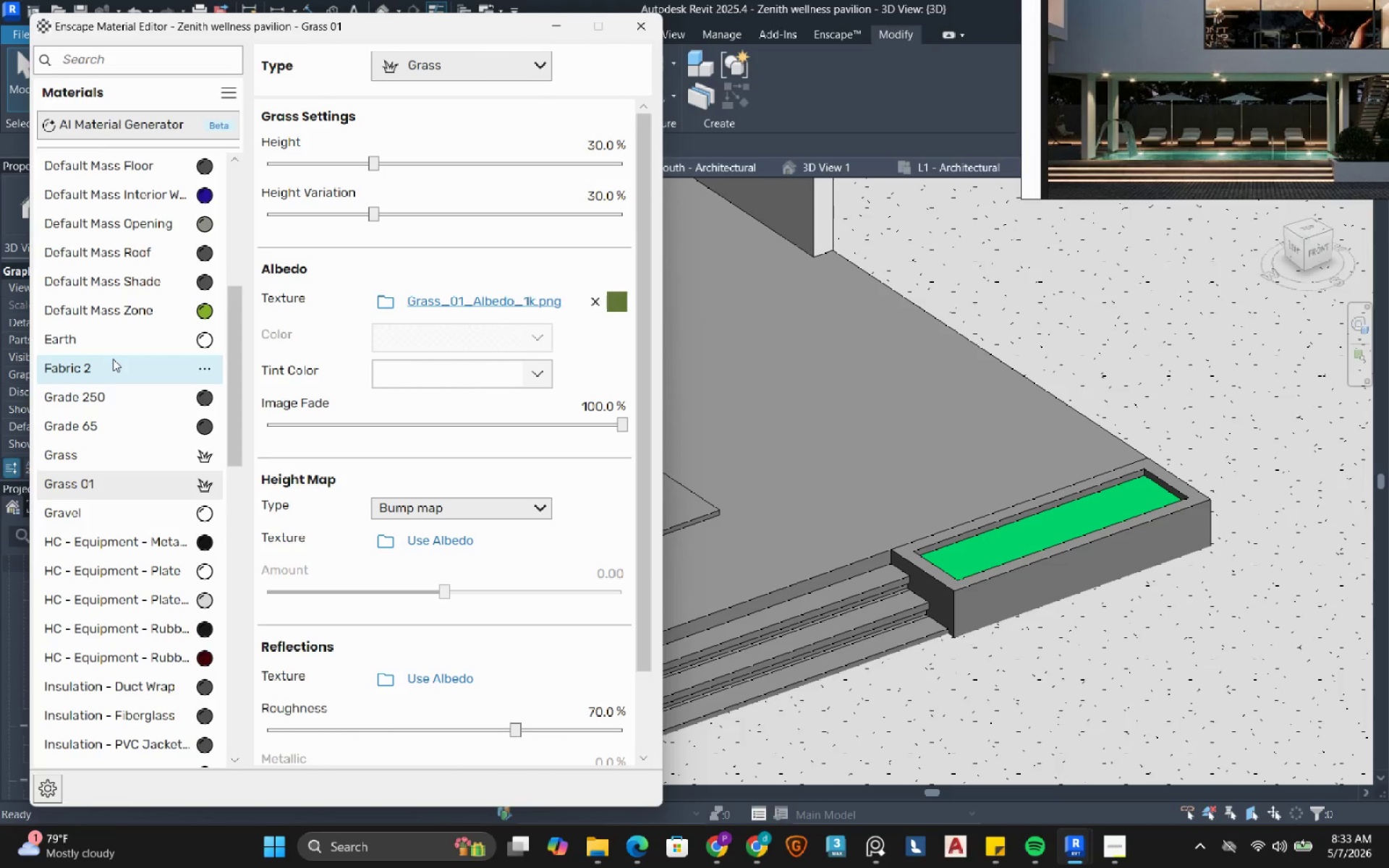 
left_click([1087, 733])
 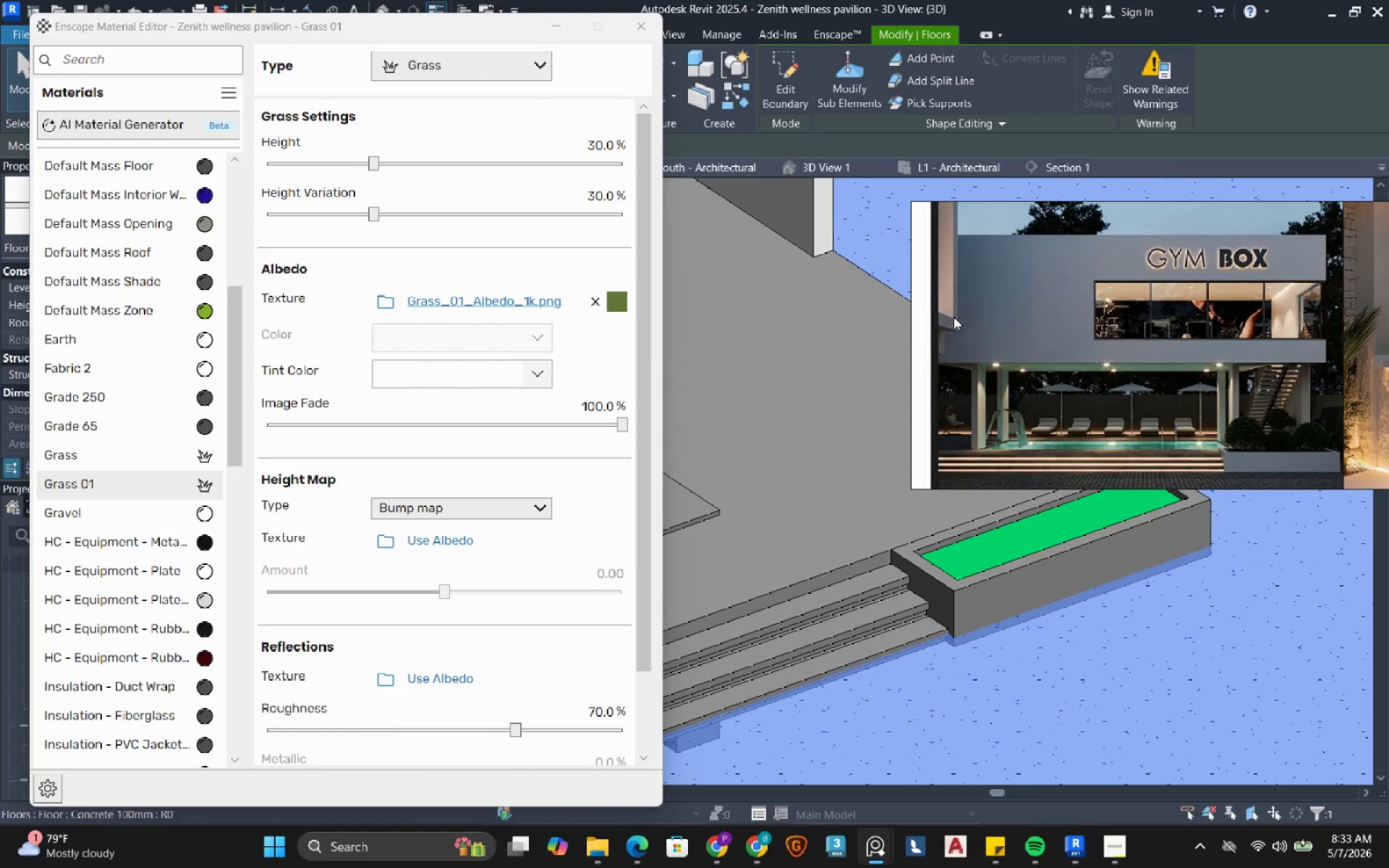 
left_click_drag(start_coordinate=[511, 35], to_coordinate=[723, 64])
 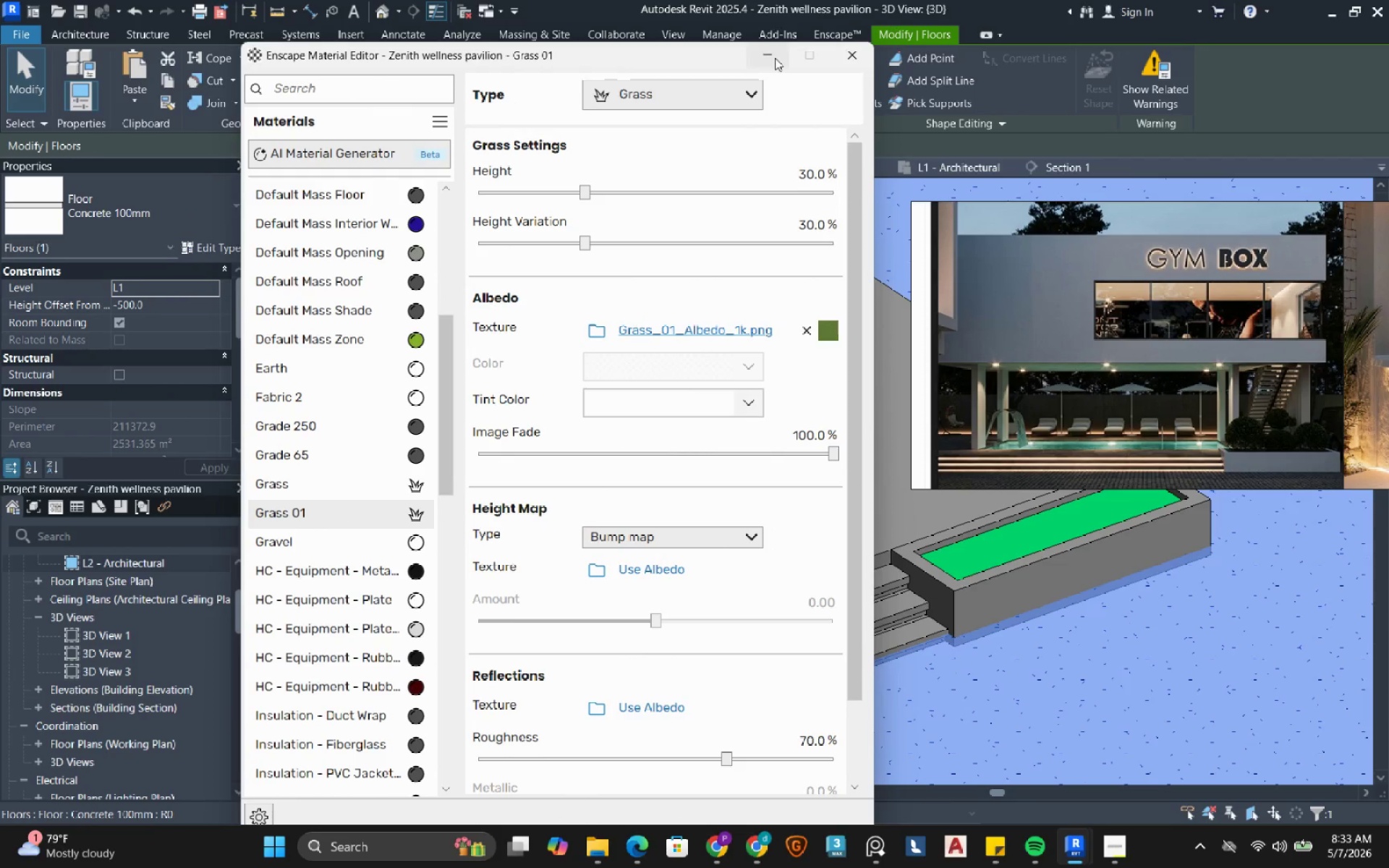 
scroll: coordinate [750, 528], scroll_direction: down, amount: 11.0
 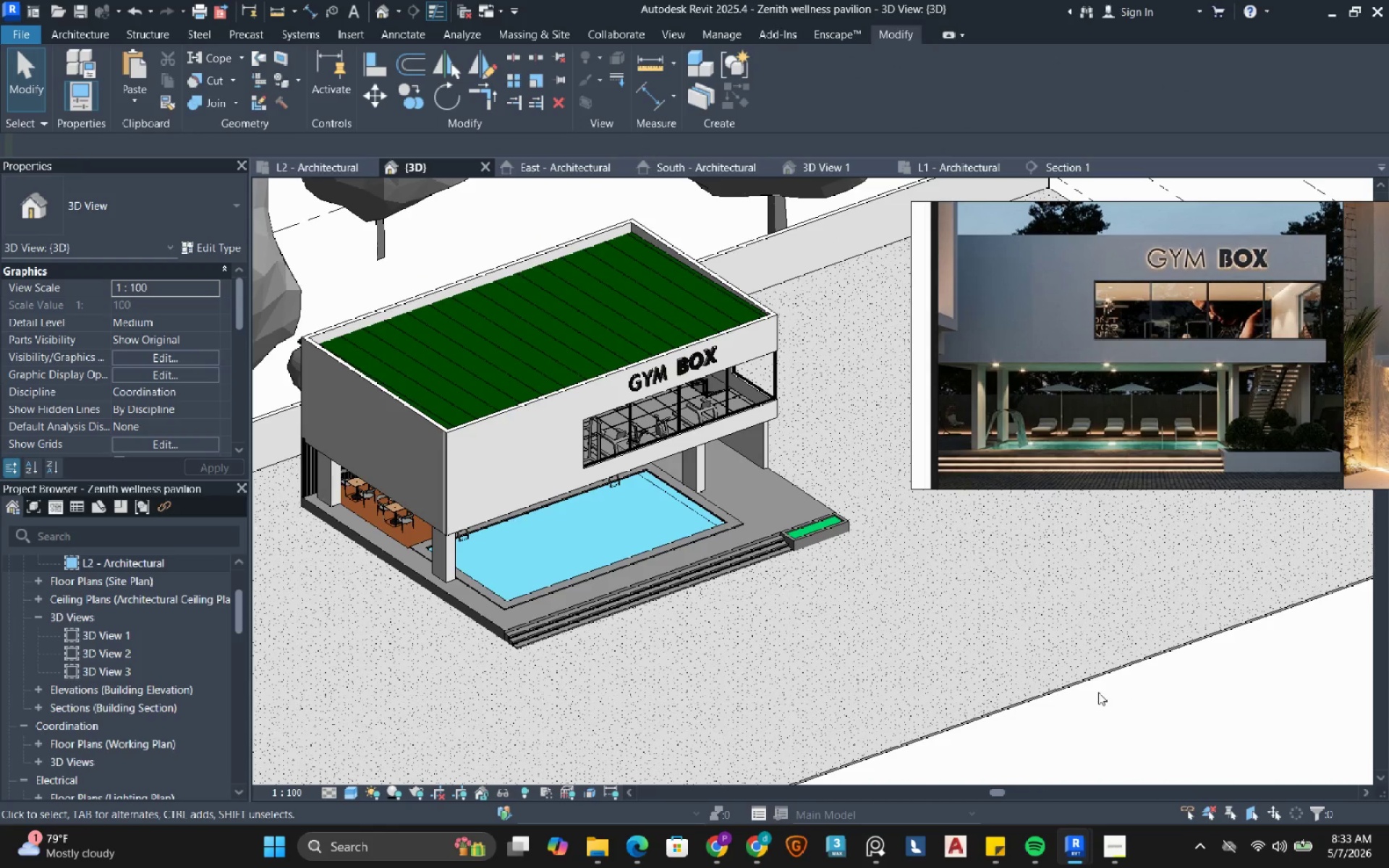 
scroll: coordinate [1003, 331], scroll_direction: up, amount: 1.0
 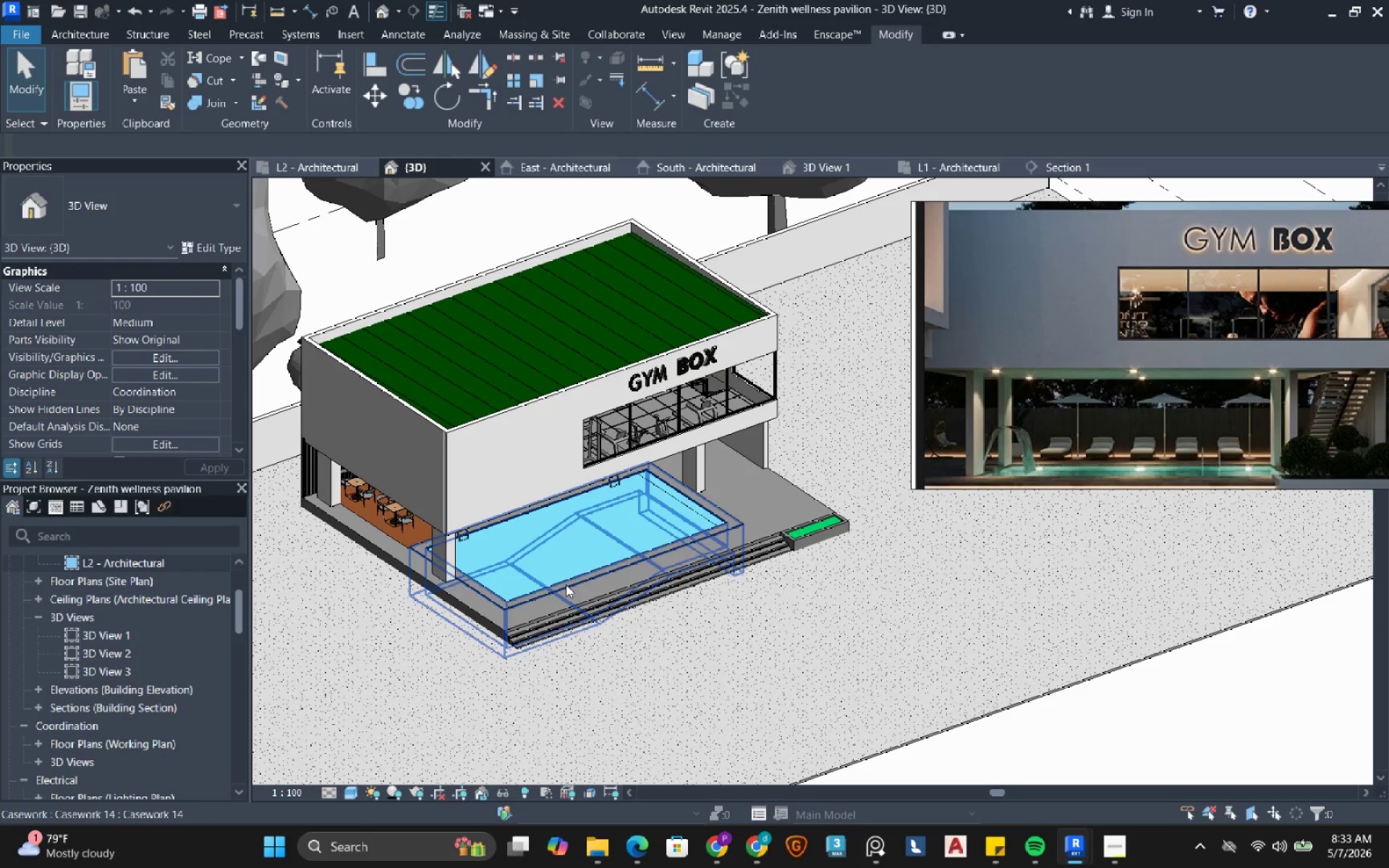 
mouse_move([529, 587])
 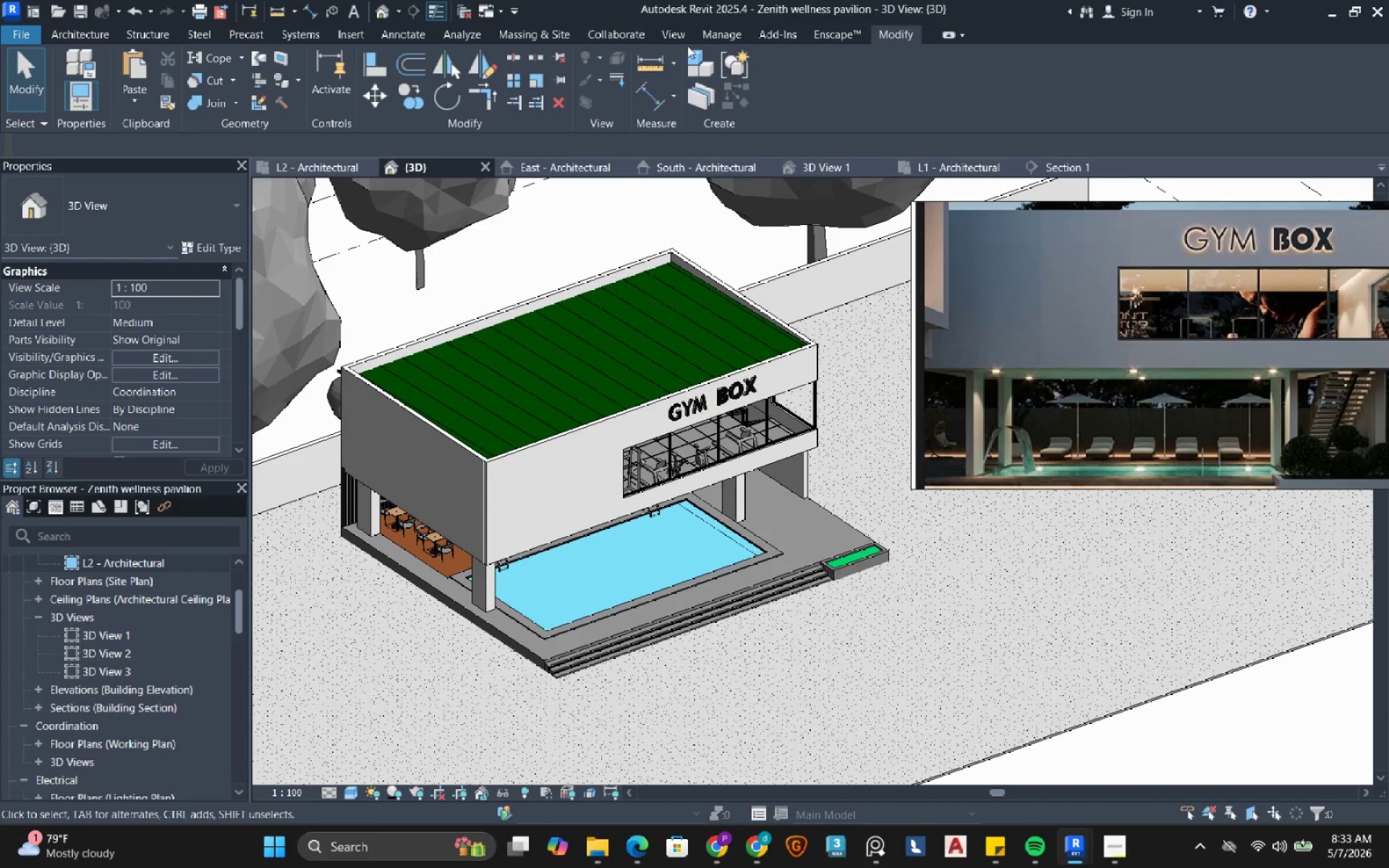 
left_click([823, 35])
 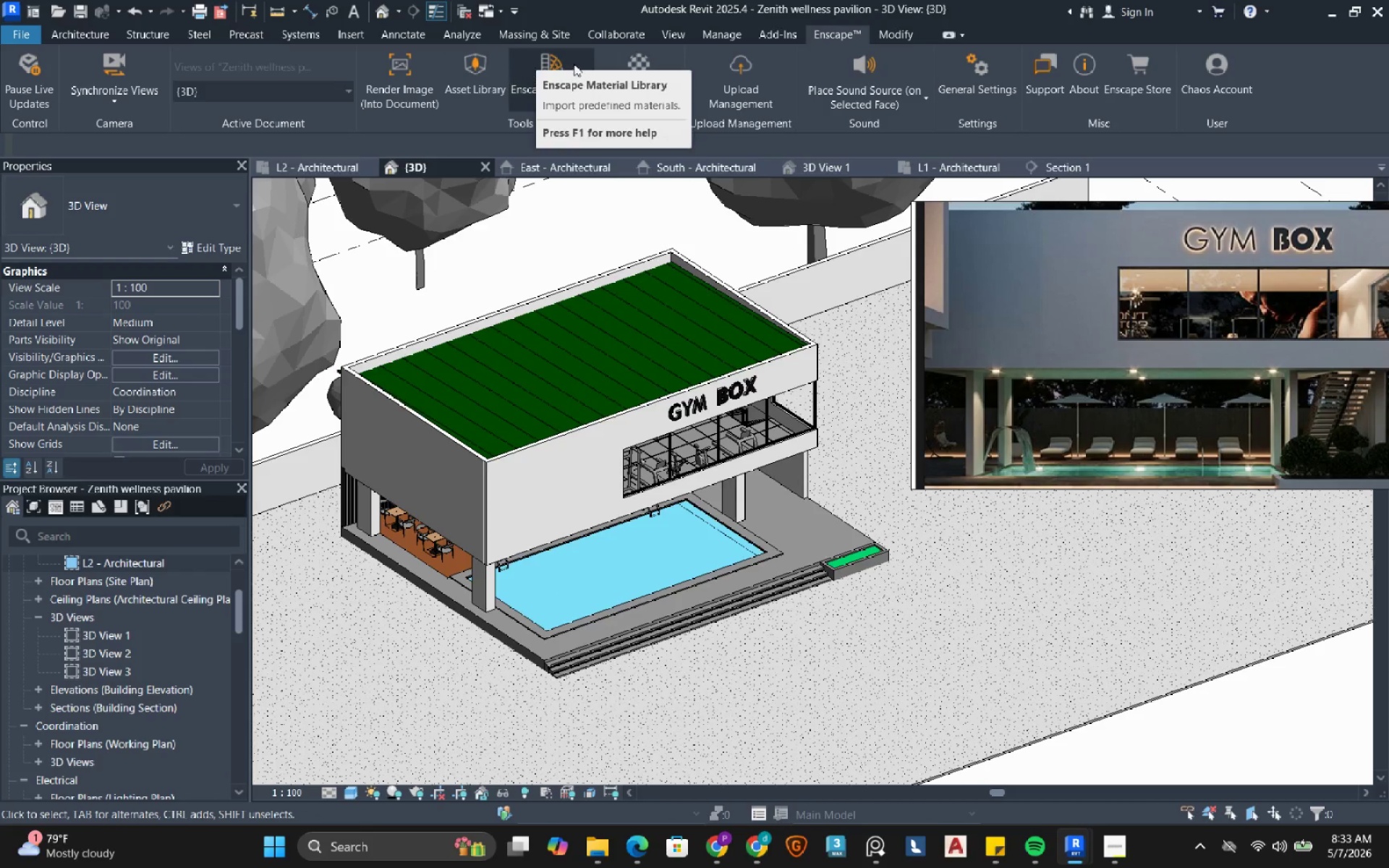 
left_click([488, 69])
 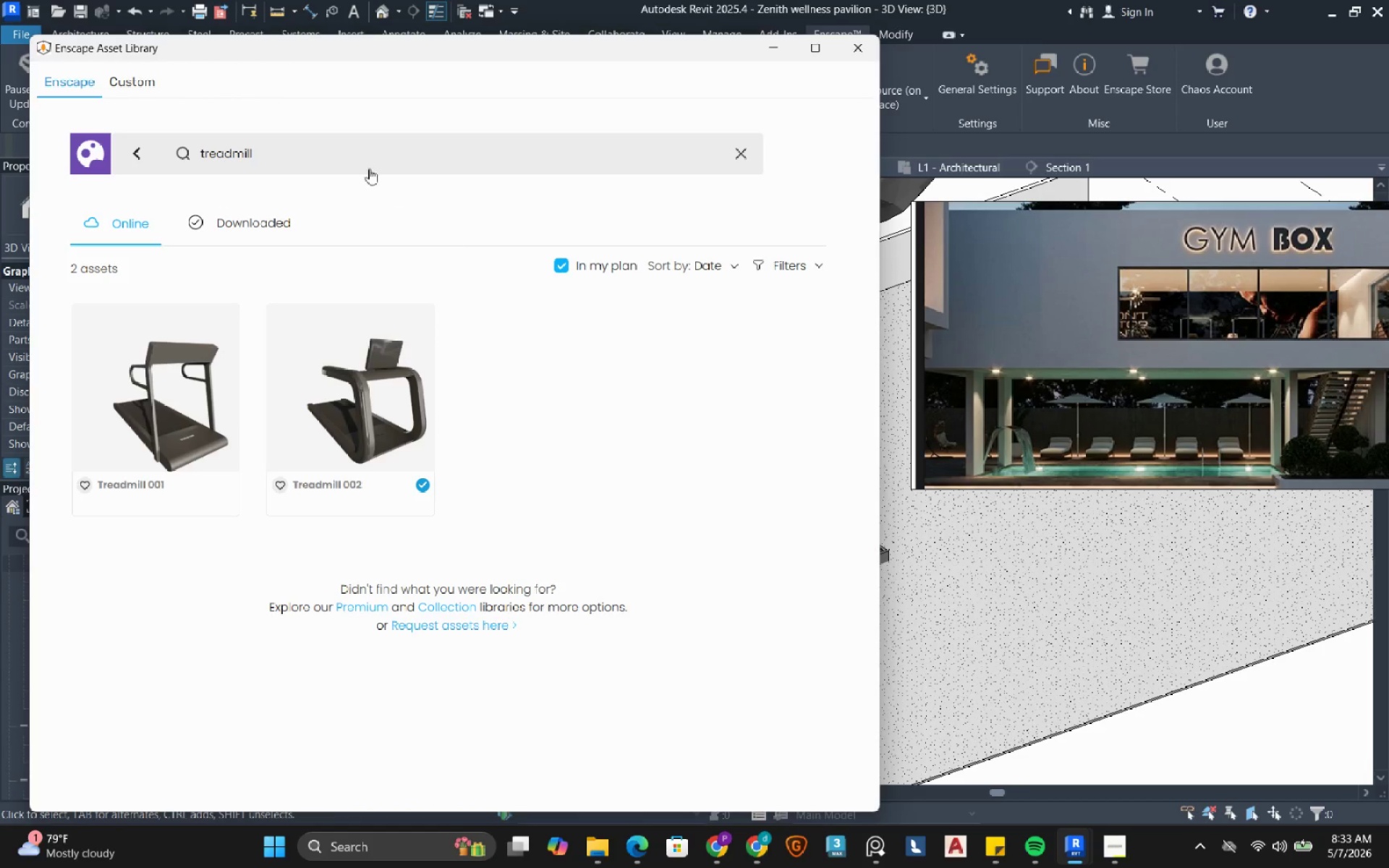 
left_click_drag(start_coordinate=[294, 151], to_coordinate=[187, 153])
 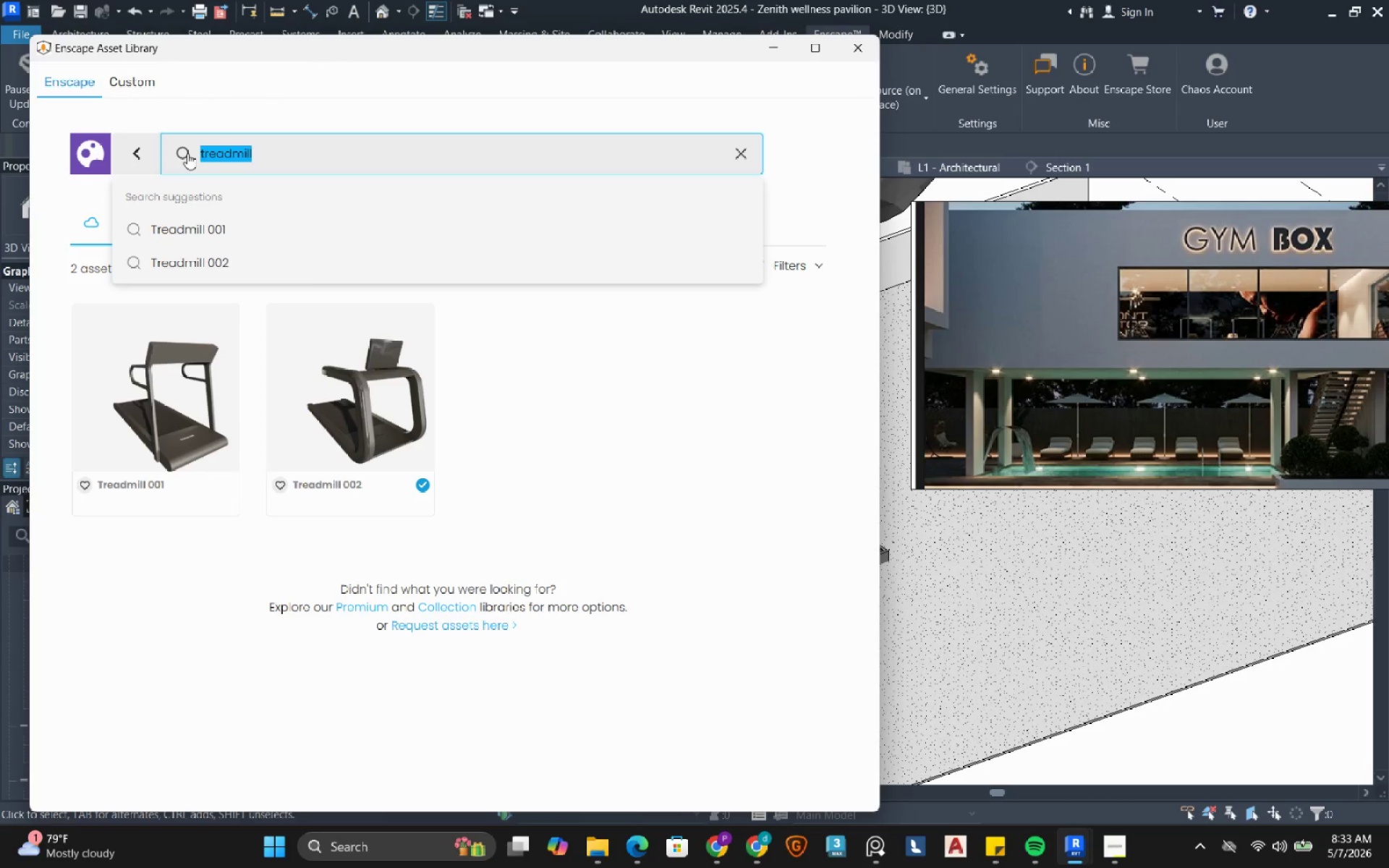 
type(shrubs)
 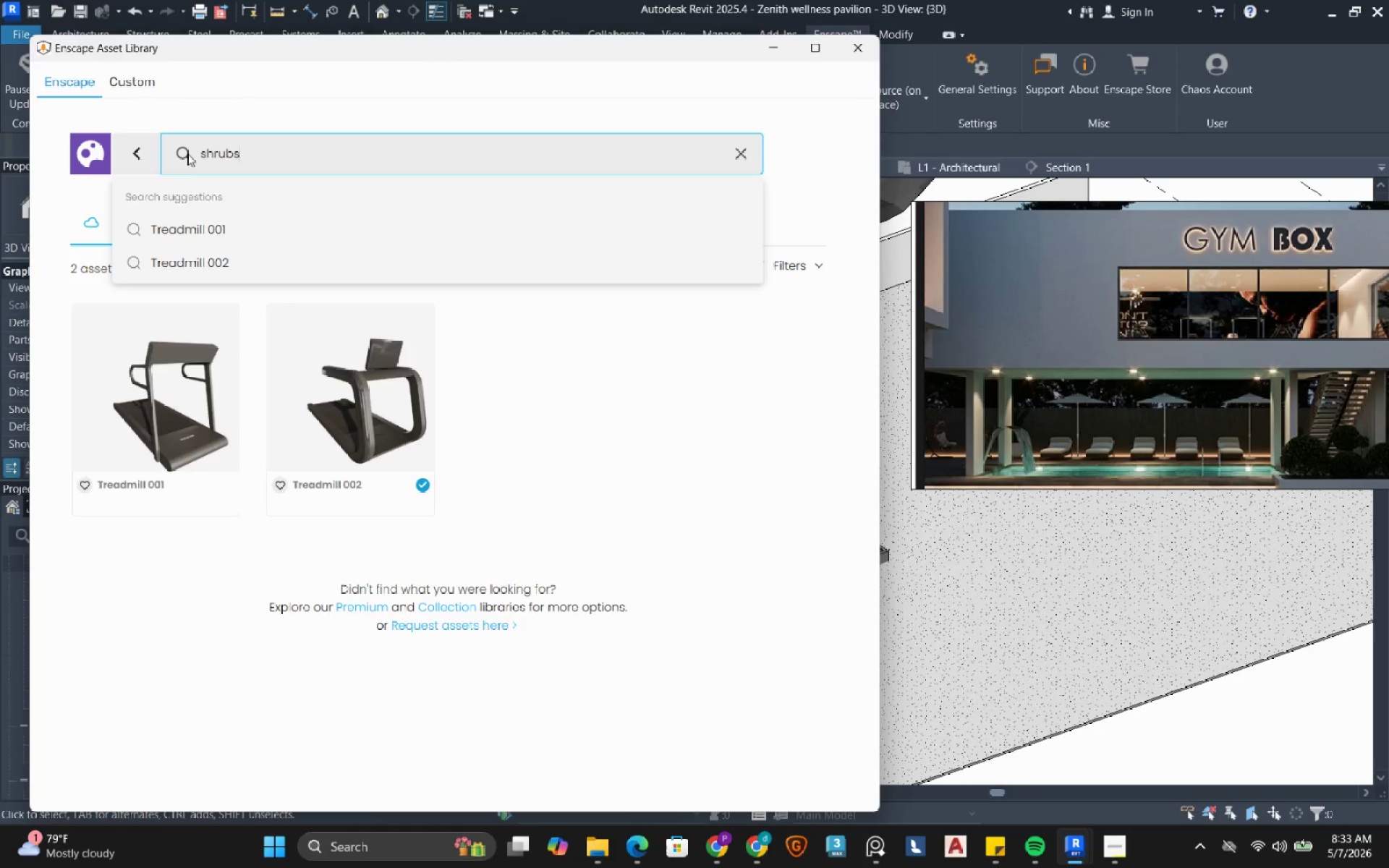 
key(Enter)
 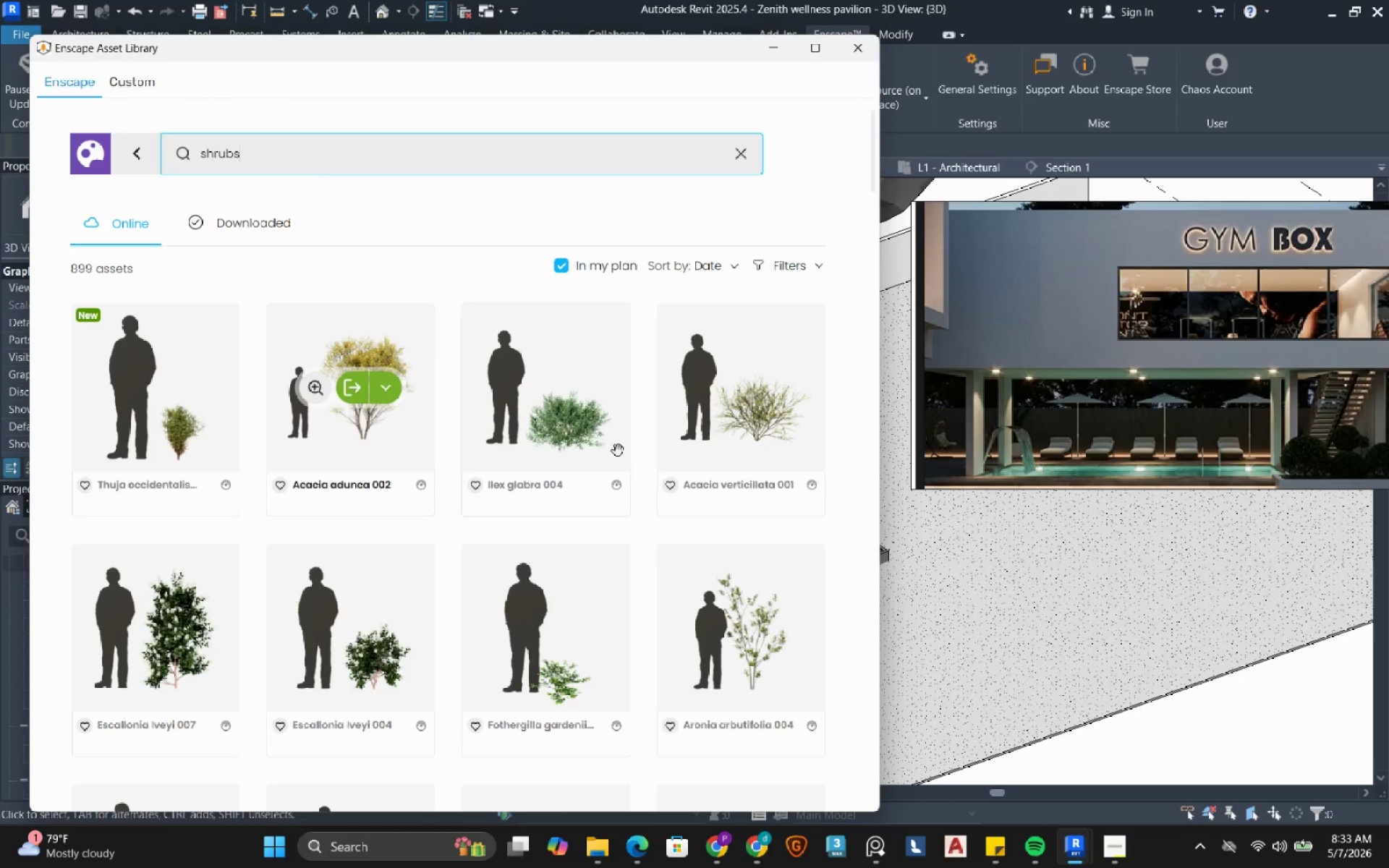 
scroll: coordinate [492, 488], scroll_direction: down, amount: 4.0
 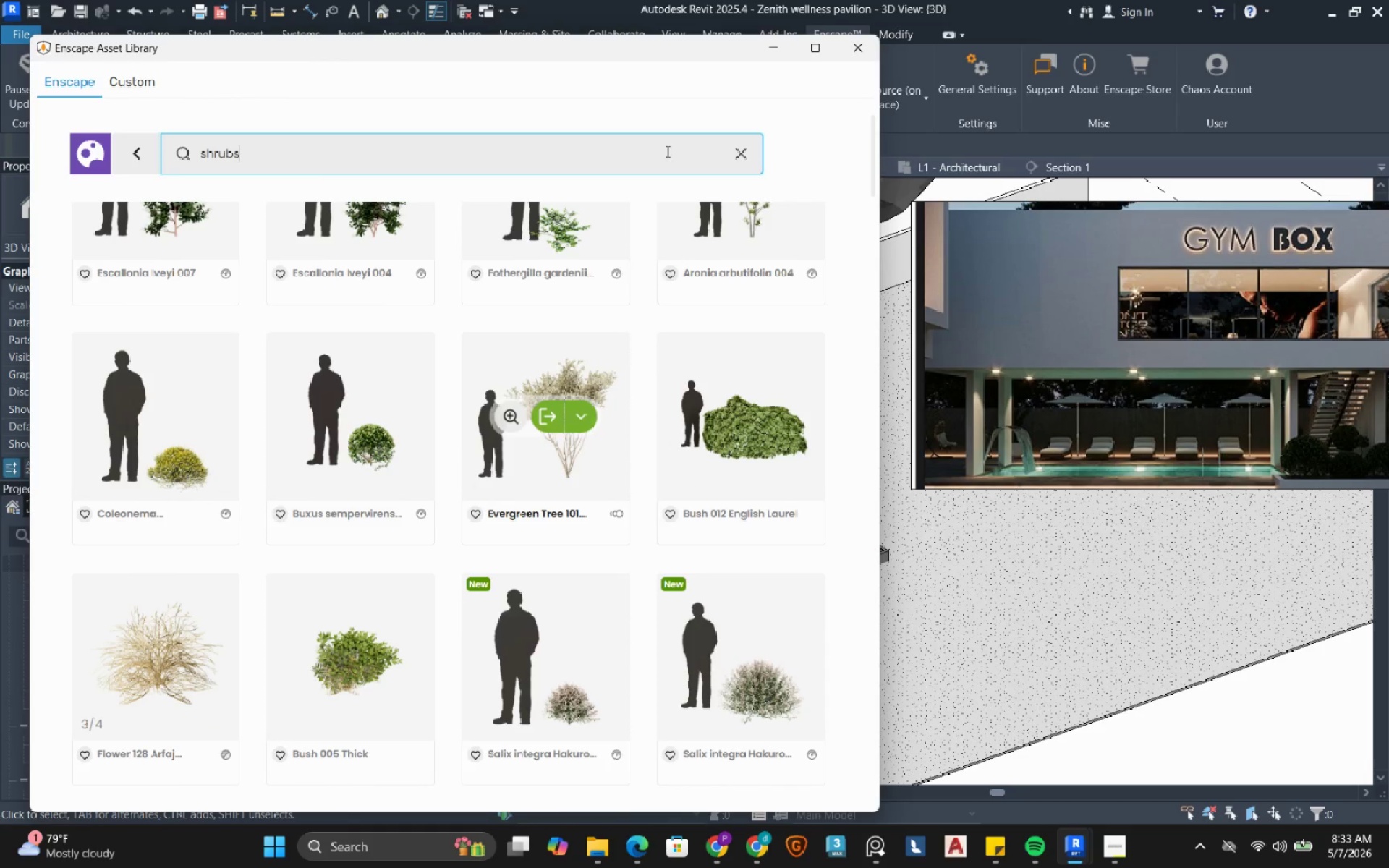 
left_click_drag(start_coordinate=[646, 52], to_coordinate=[480, 42])
 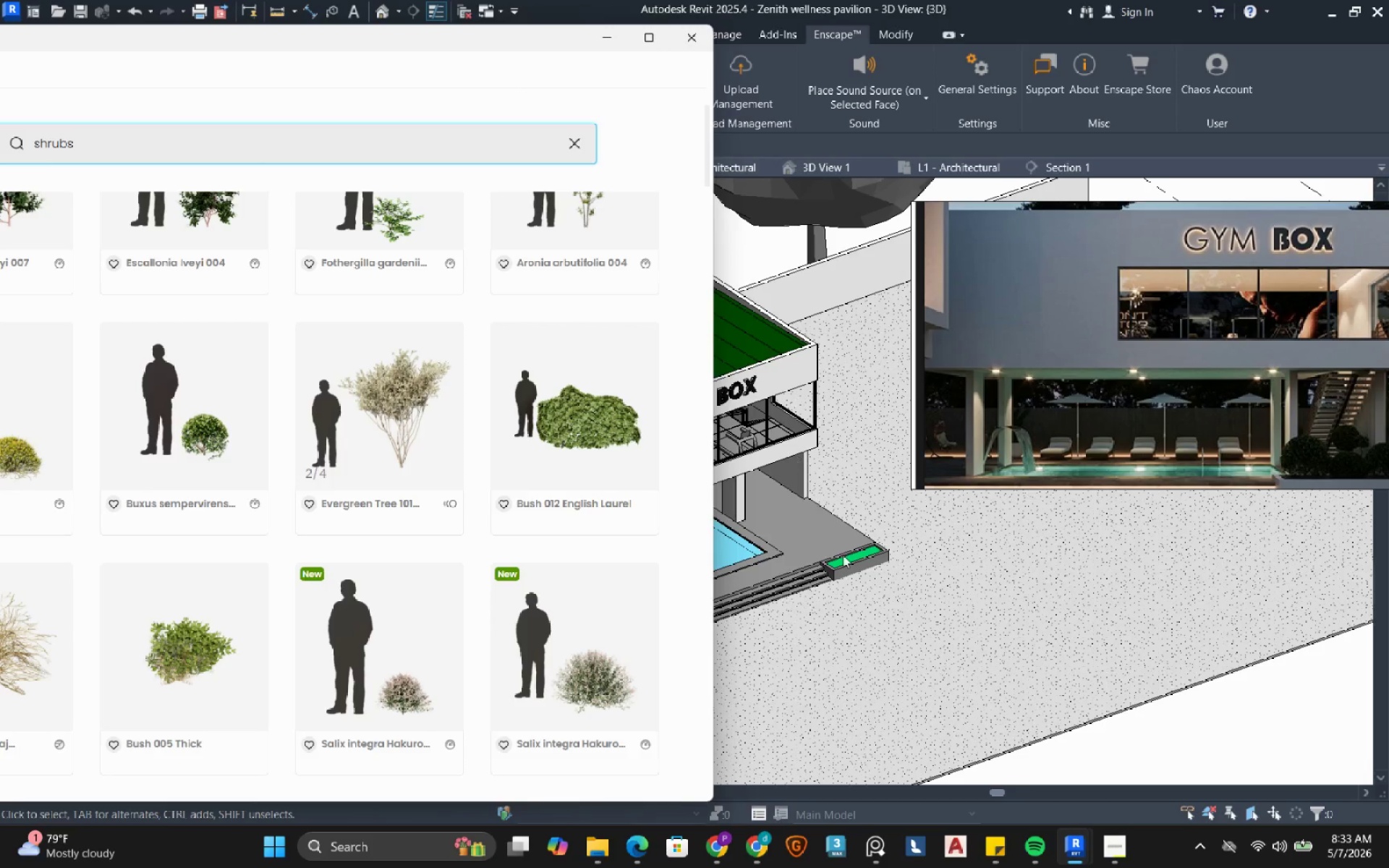 
scroll: coordinate [829, 577], scroll_direction: up, amount: 14.0
 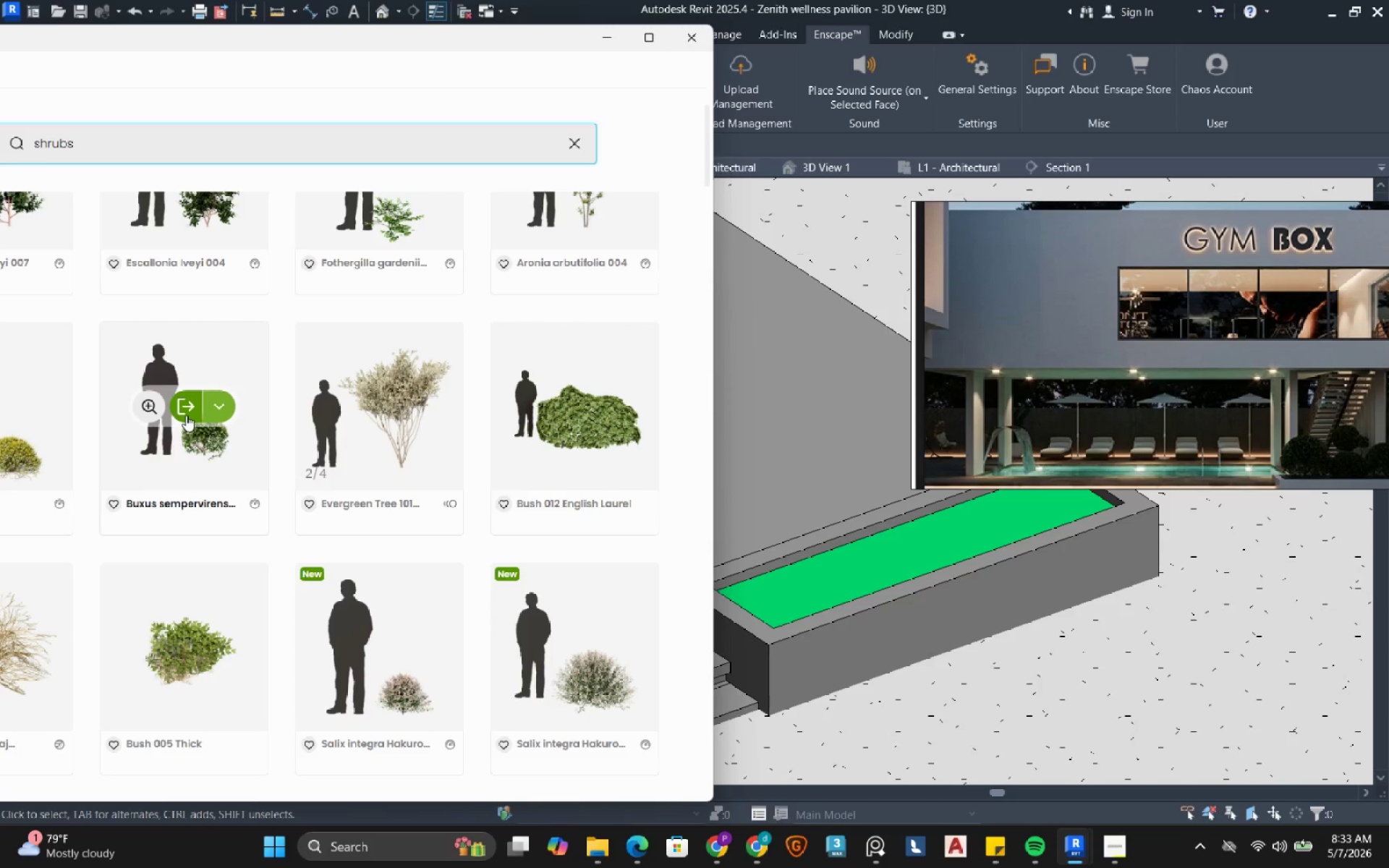 
left_click([186, 415])
 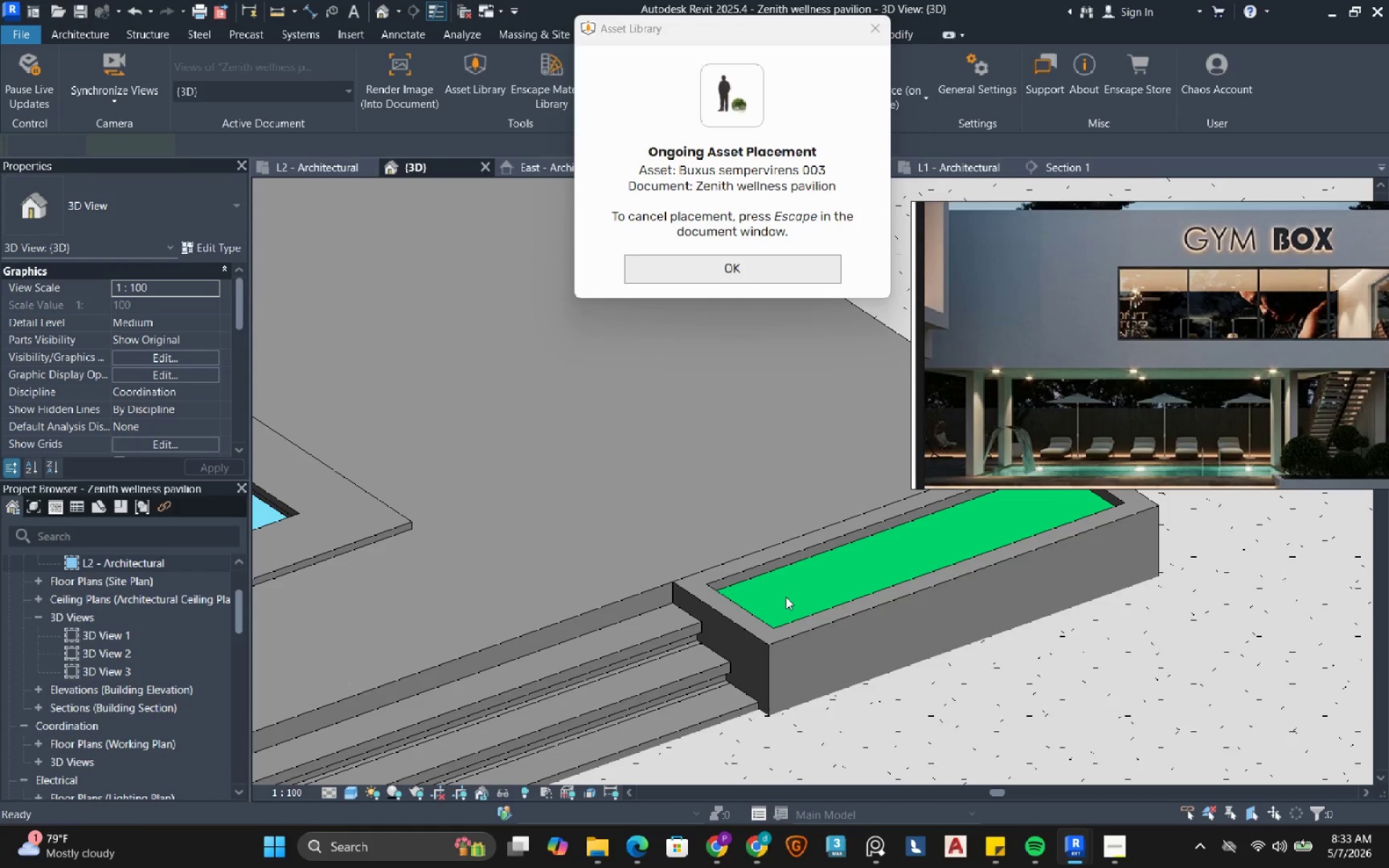 
left_click([783, 602])
 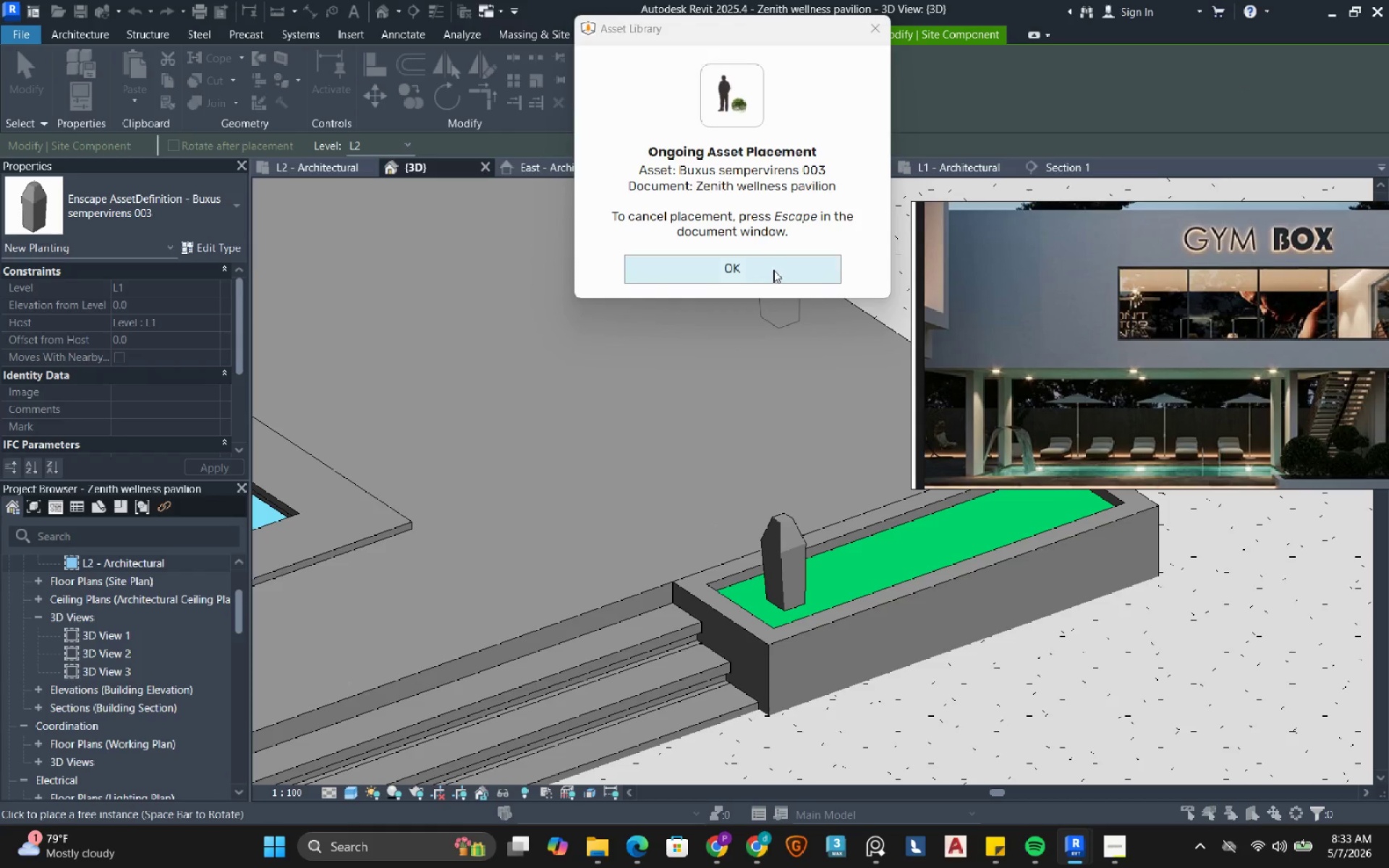 
left_click([773, 270])
 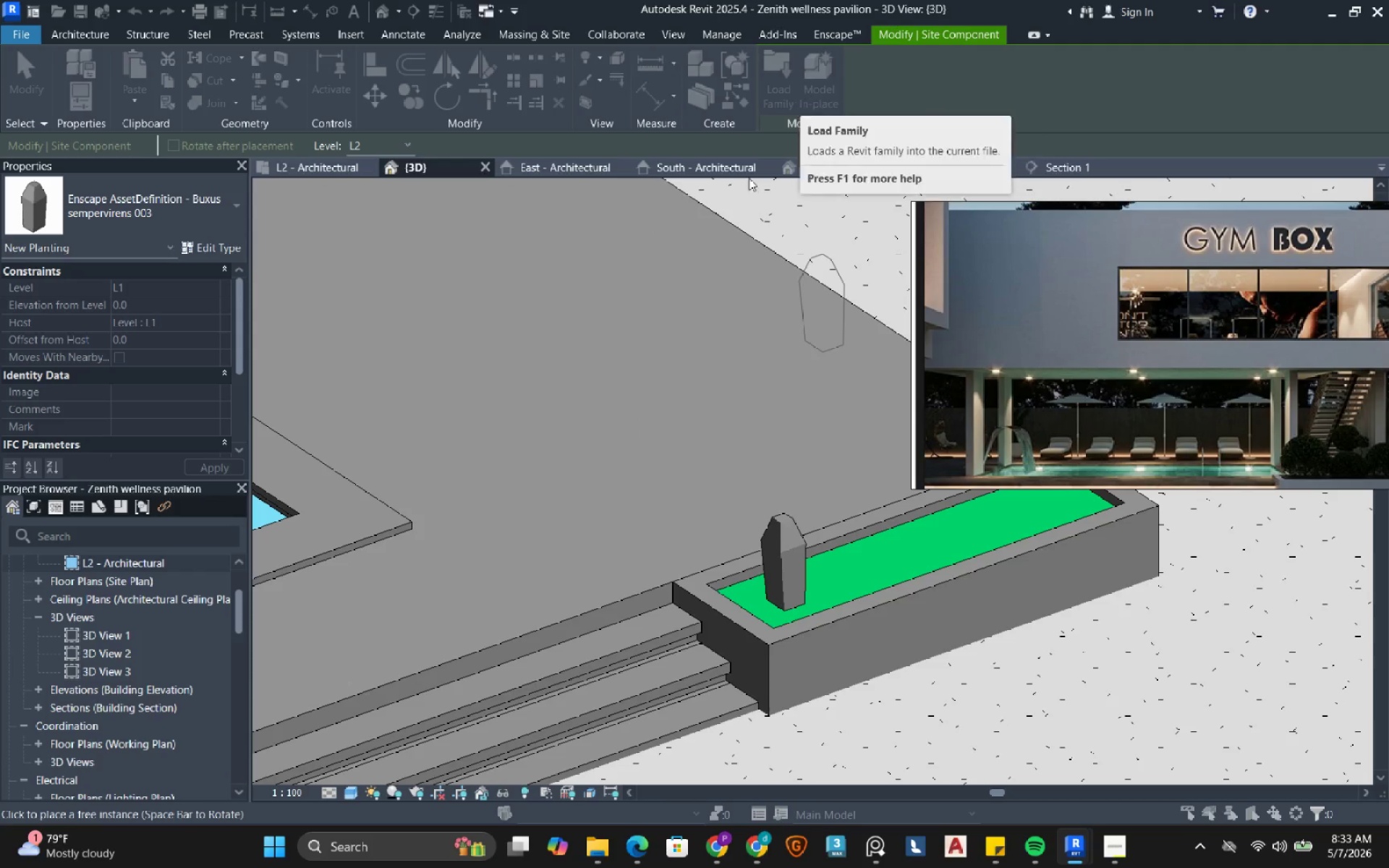 
key(Escape)
 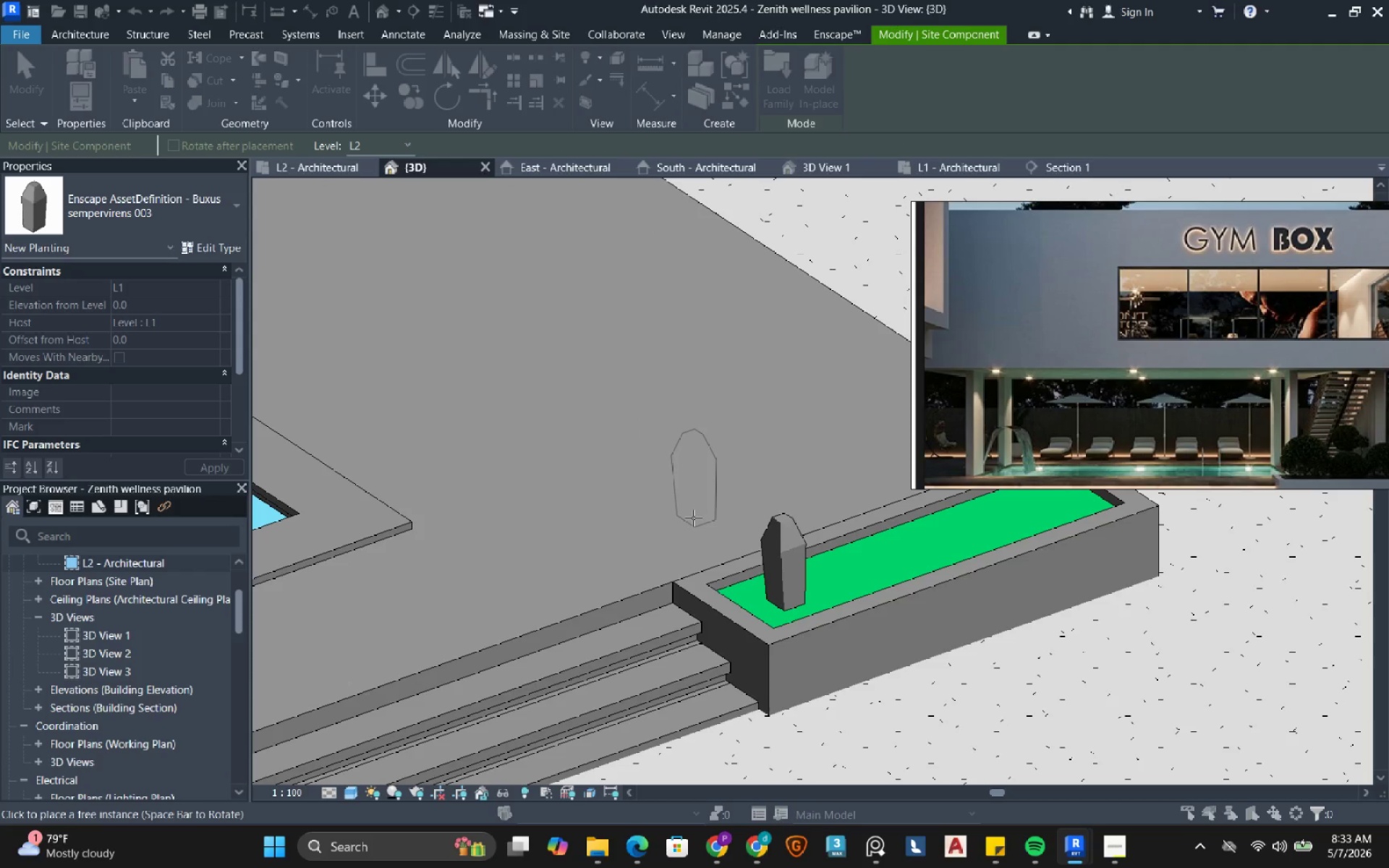 
key(Escape)
 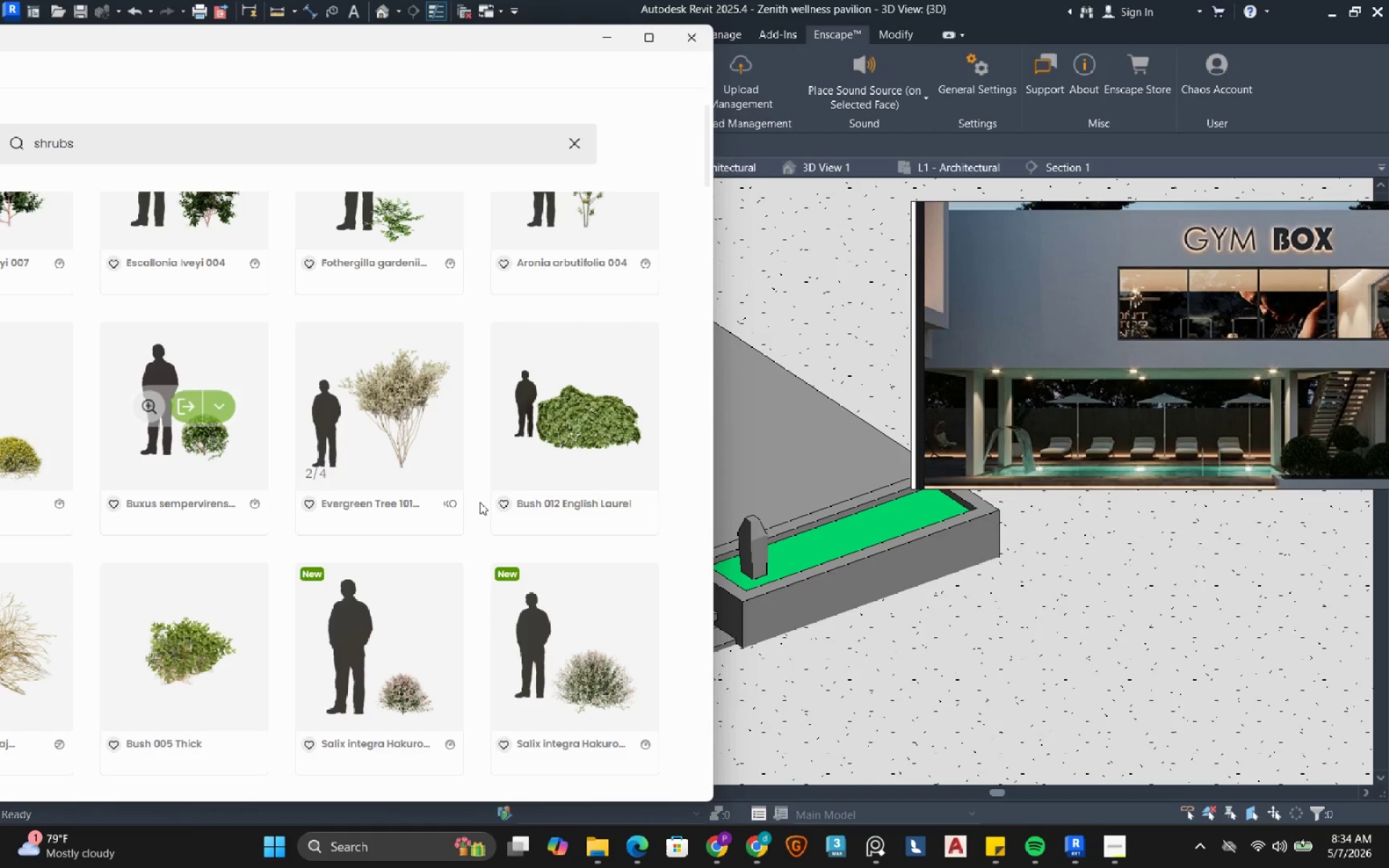 
scroll: coordinate [477, 493], scroll_direction: down, amount: 13.0
 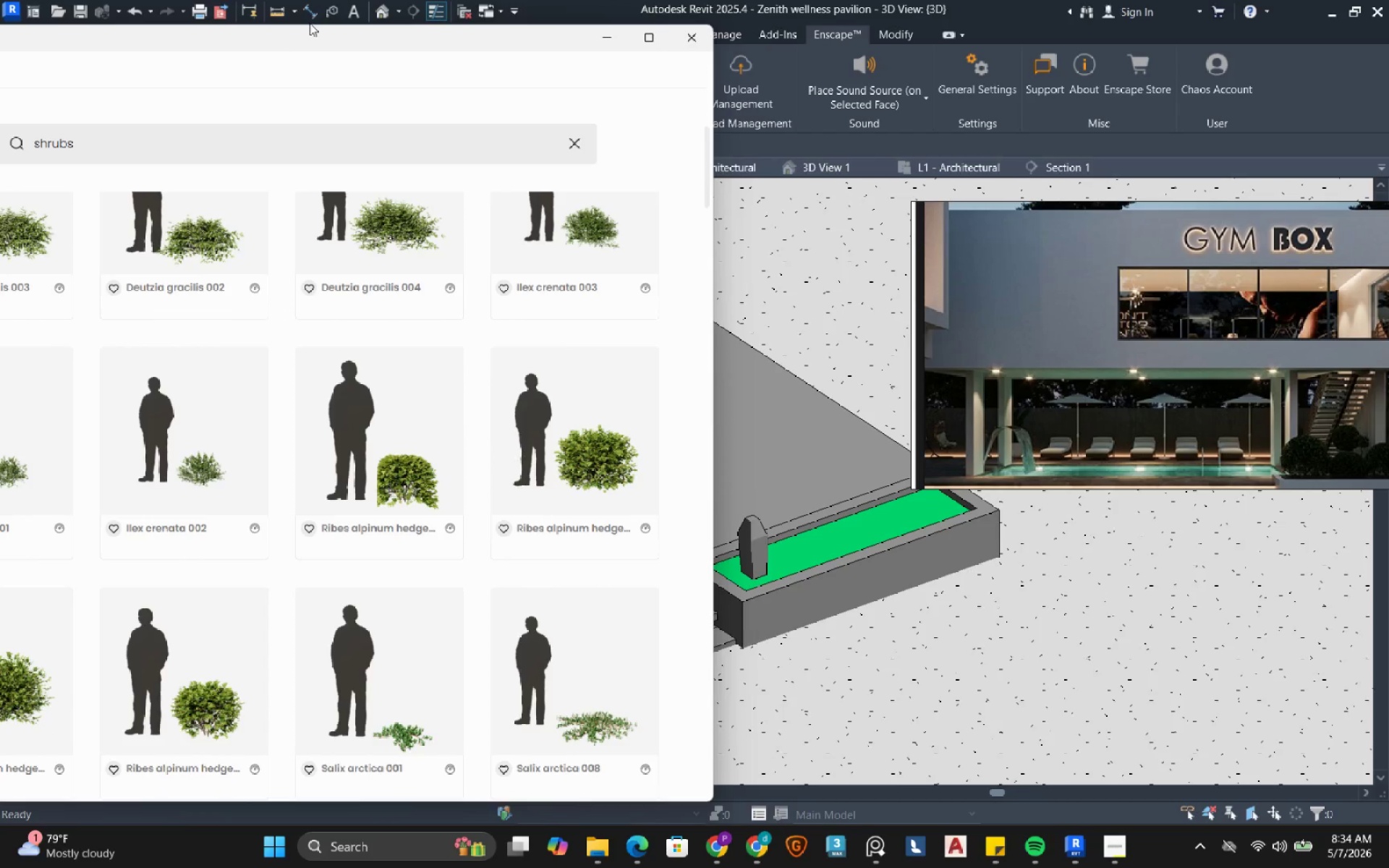 
left_click_drag(start_coordinate=[320, 38], to_coordinate=[356, 35])
 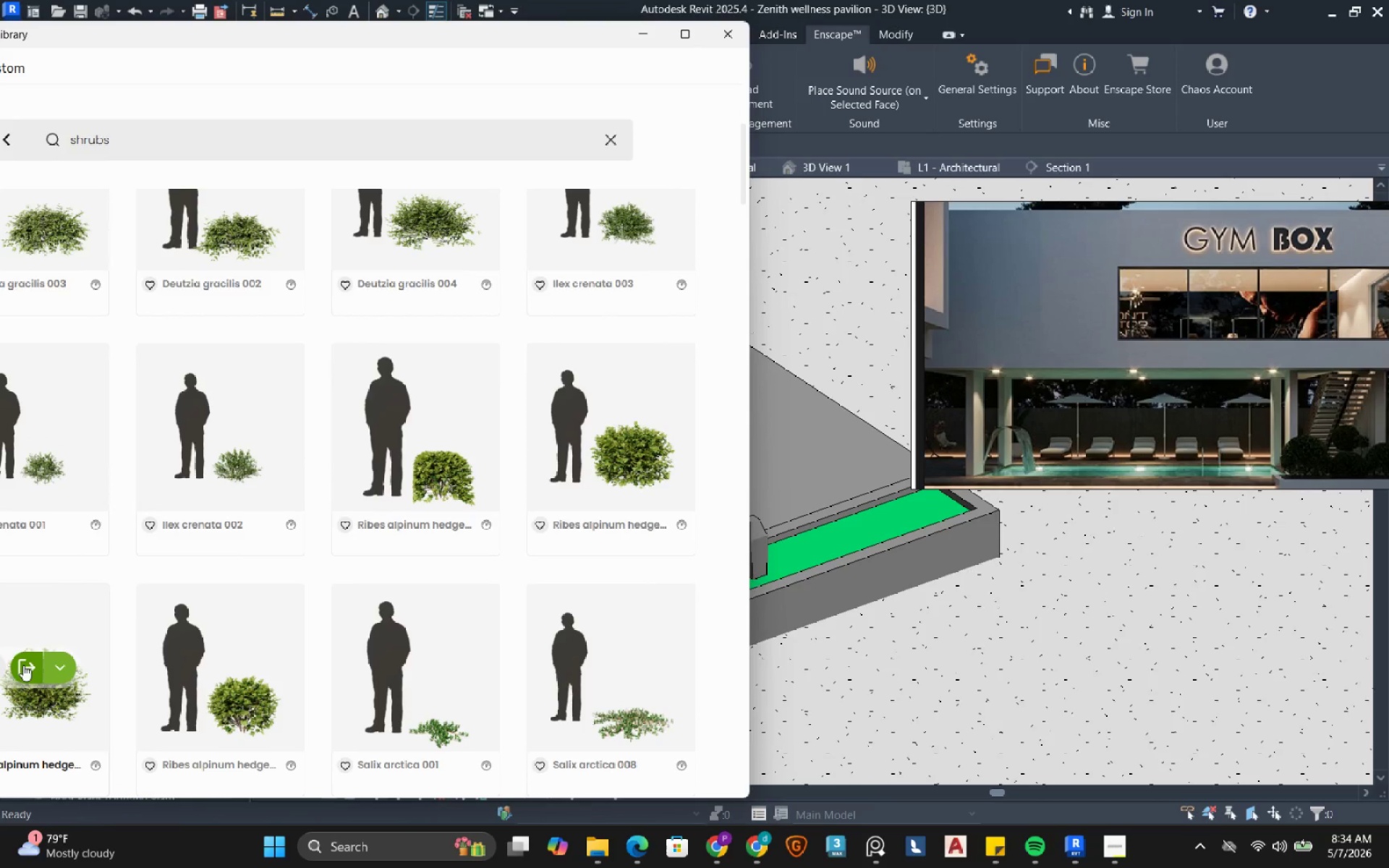 
left_click([25, 667])
 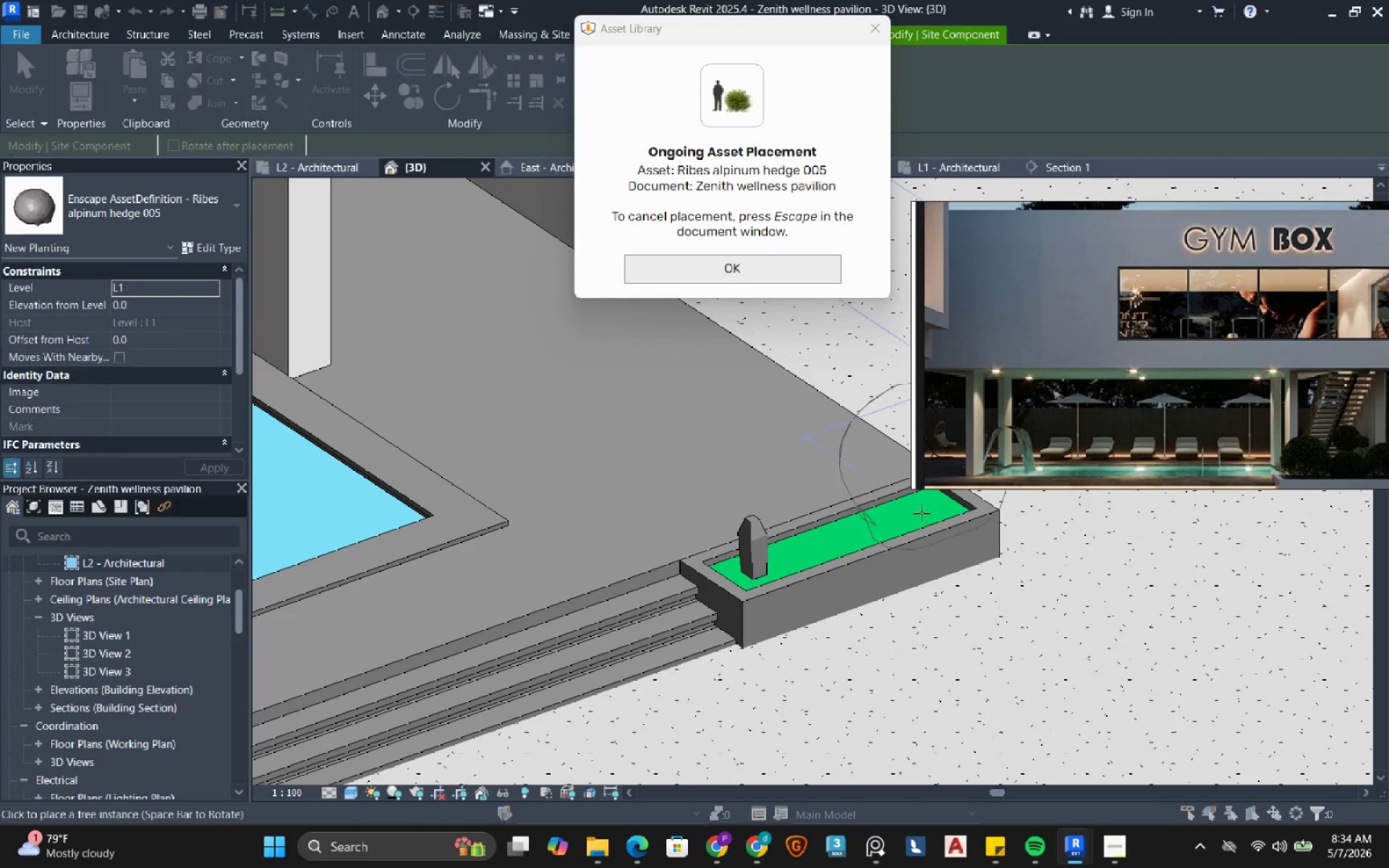 
wait(7.3)
 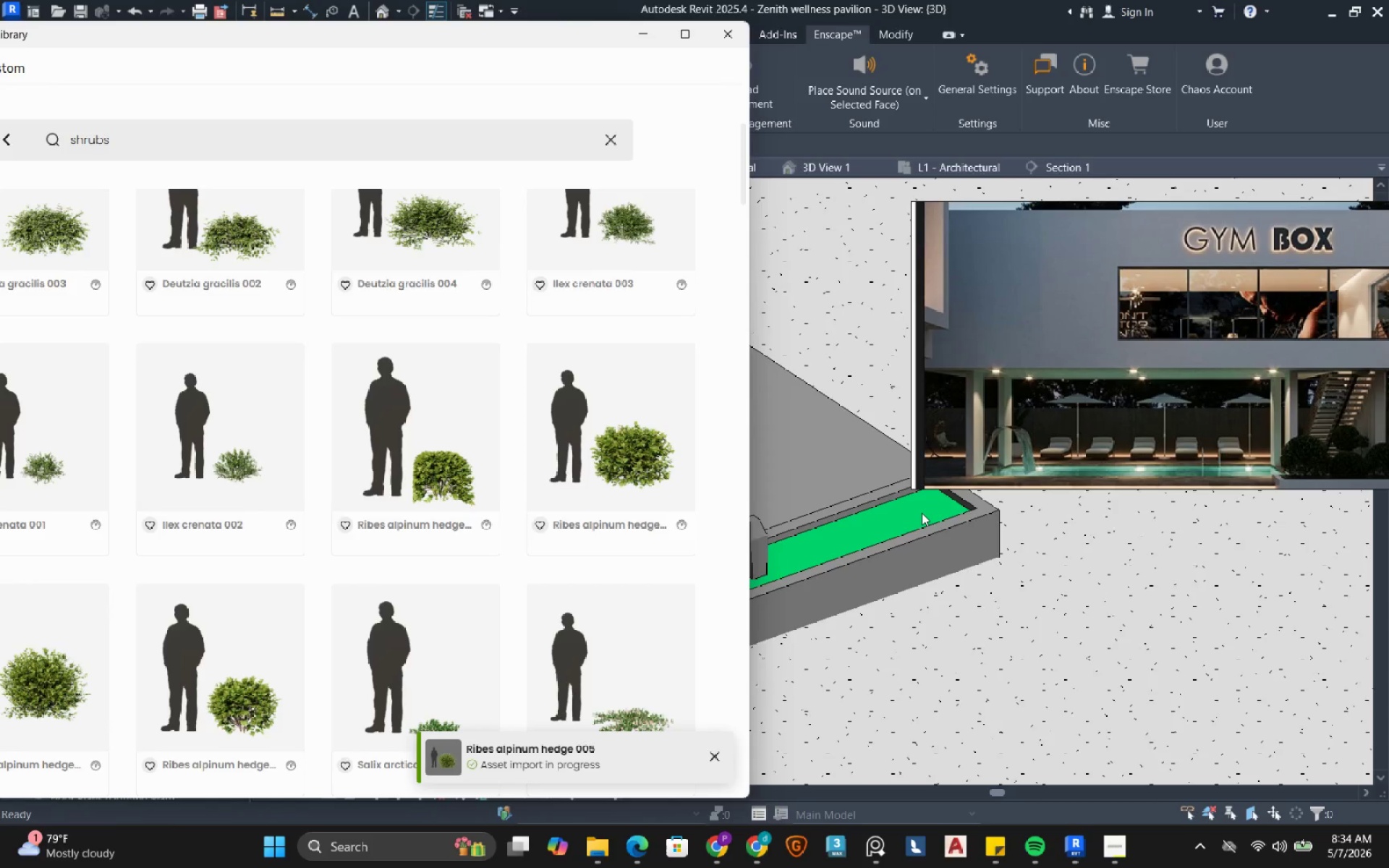 
left_click([911, 524])
 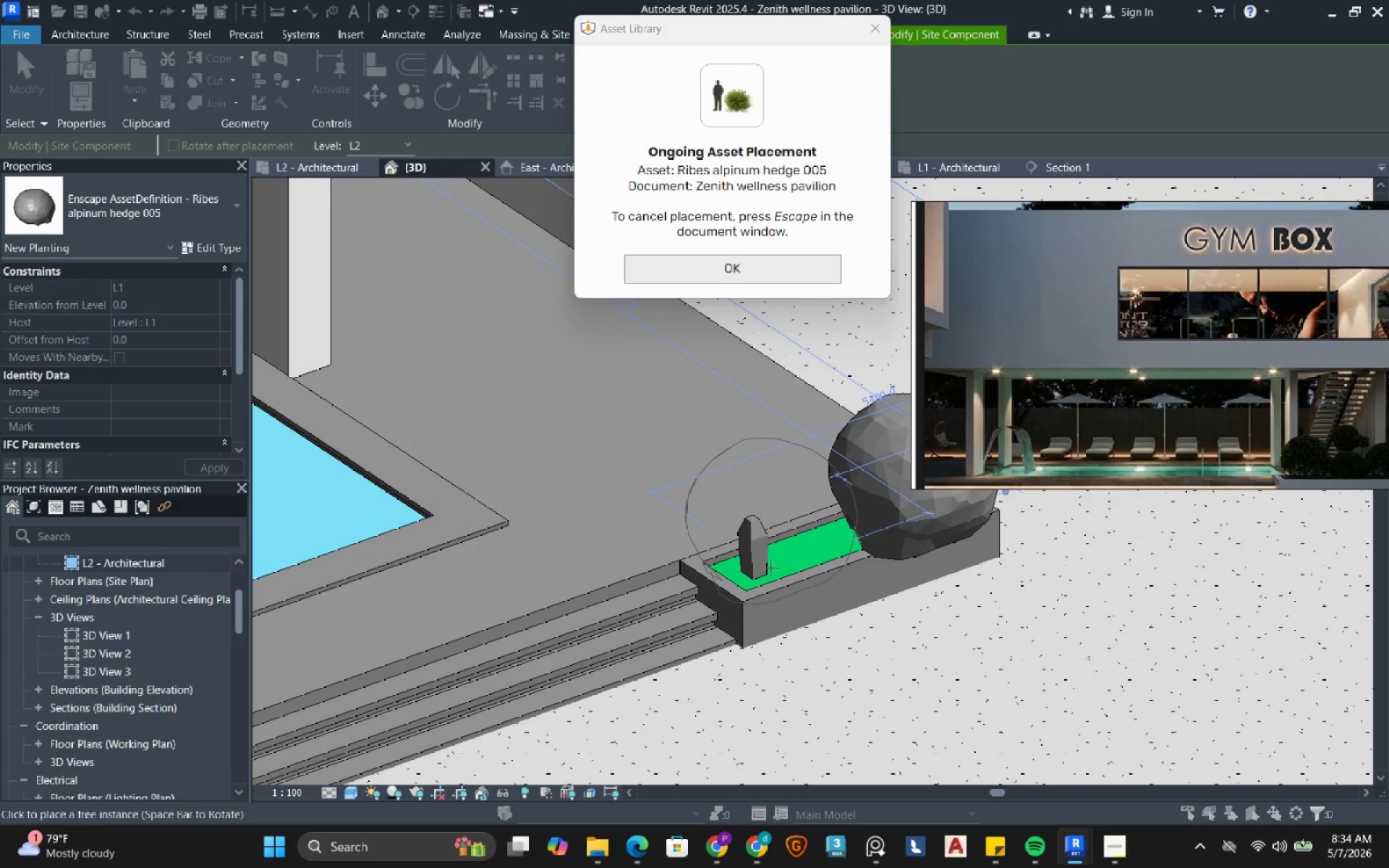 
wait(7.66)
 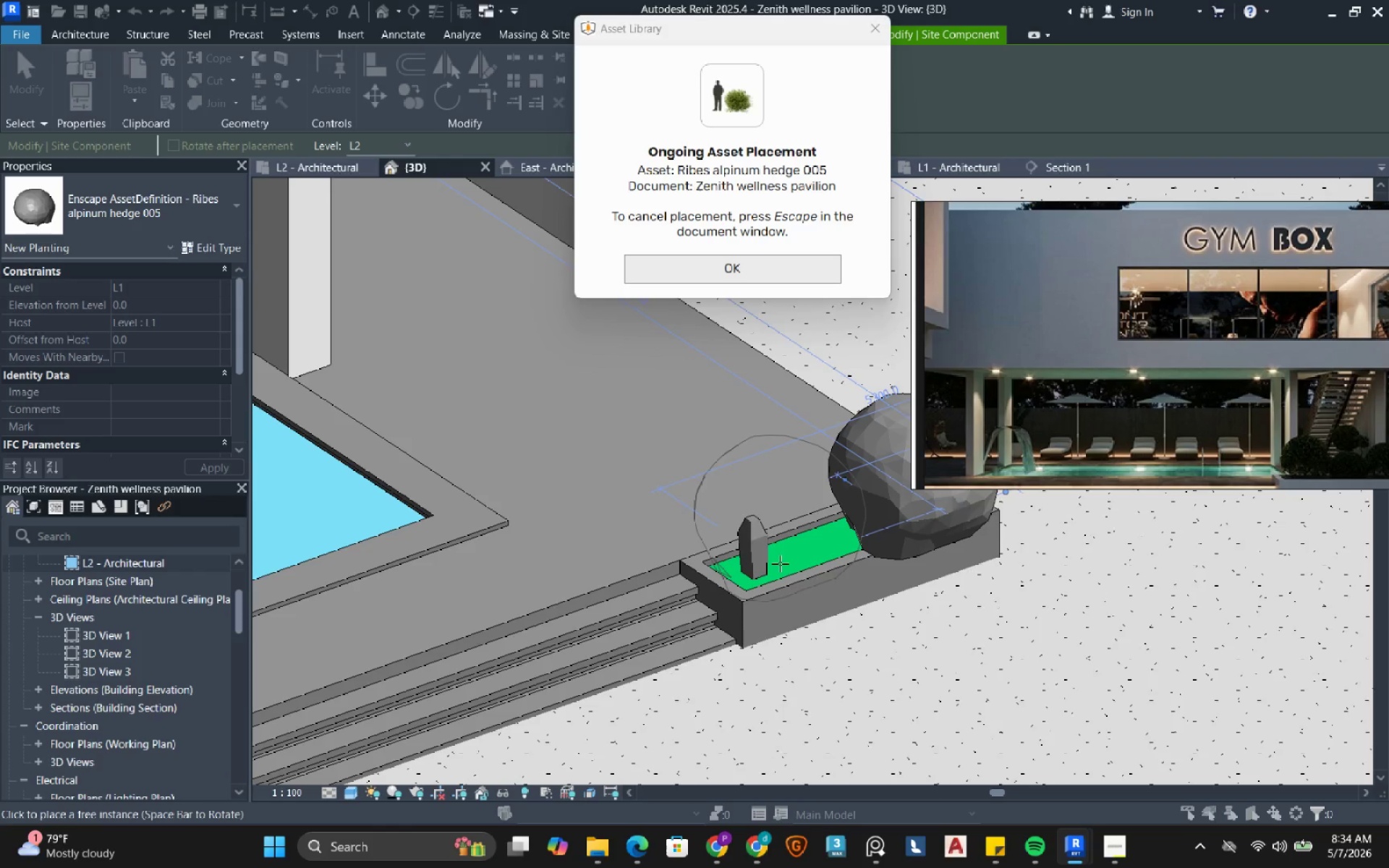 
left_click([744, 582])
 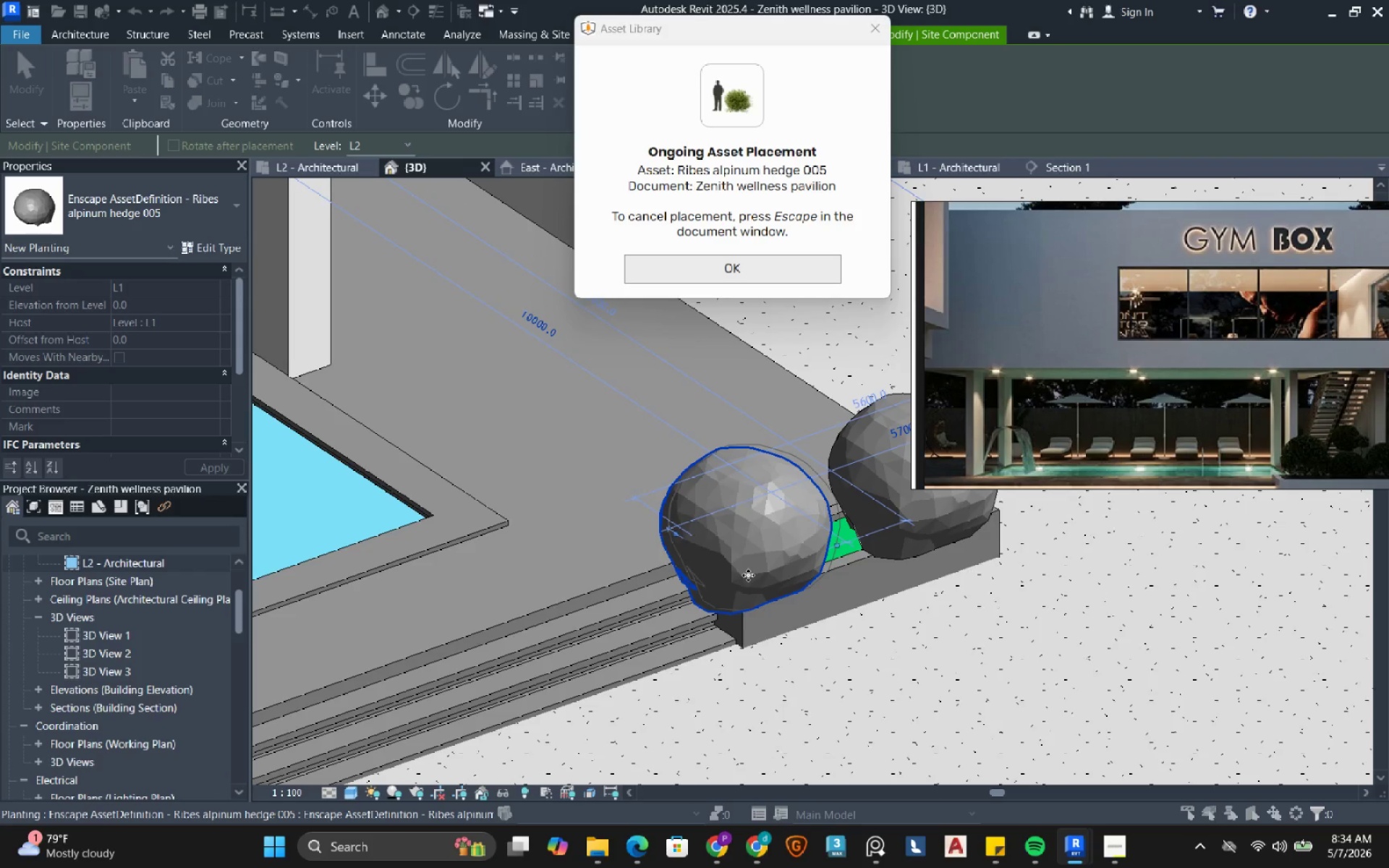 
key(Escape)
 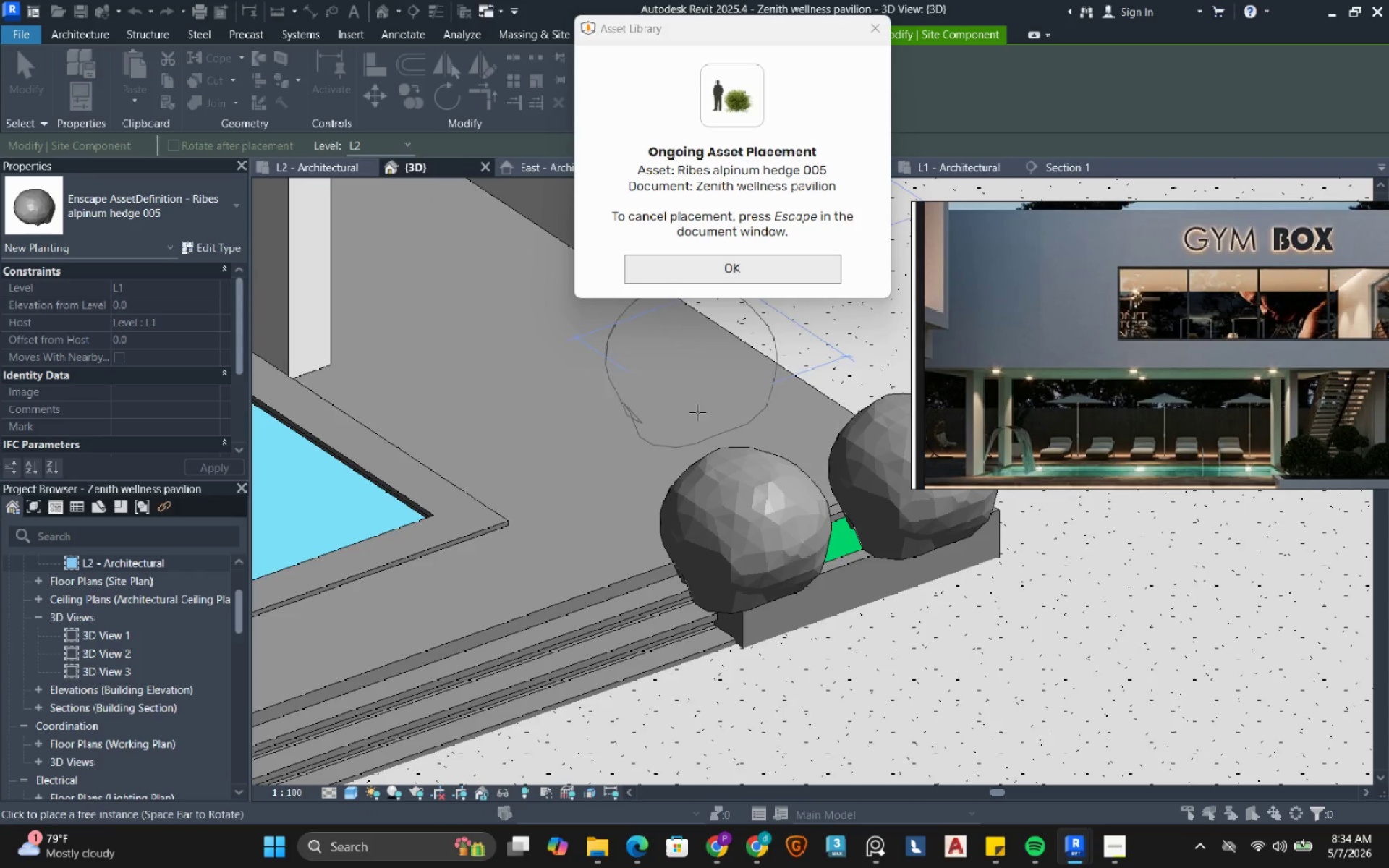 
key(Escape)
 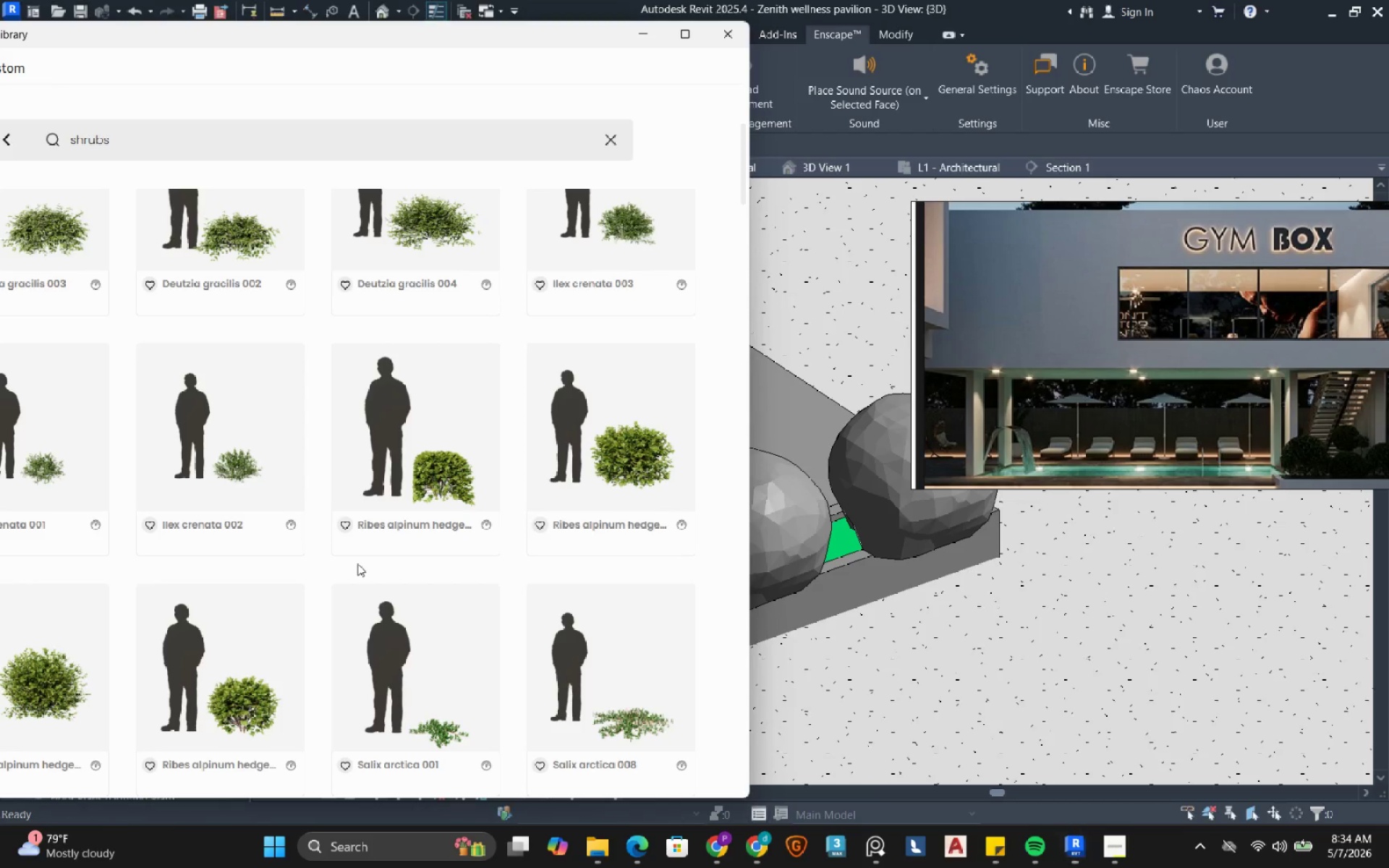 
scroll: coordinate [393, 556], scroll_direction: down, amount: 23.0
 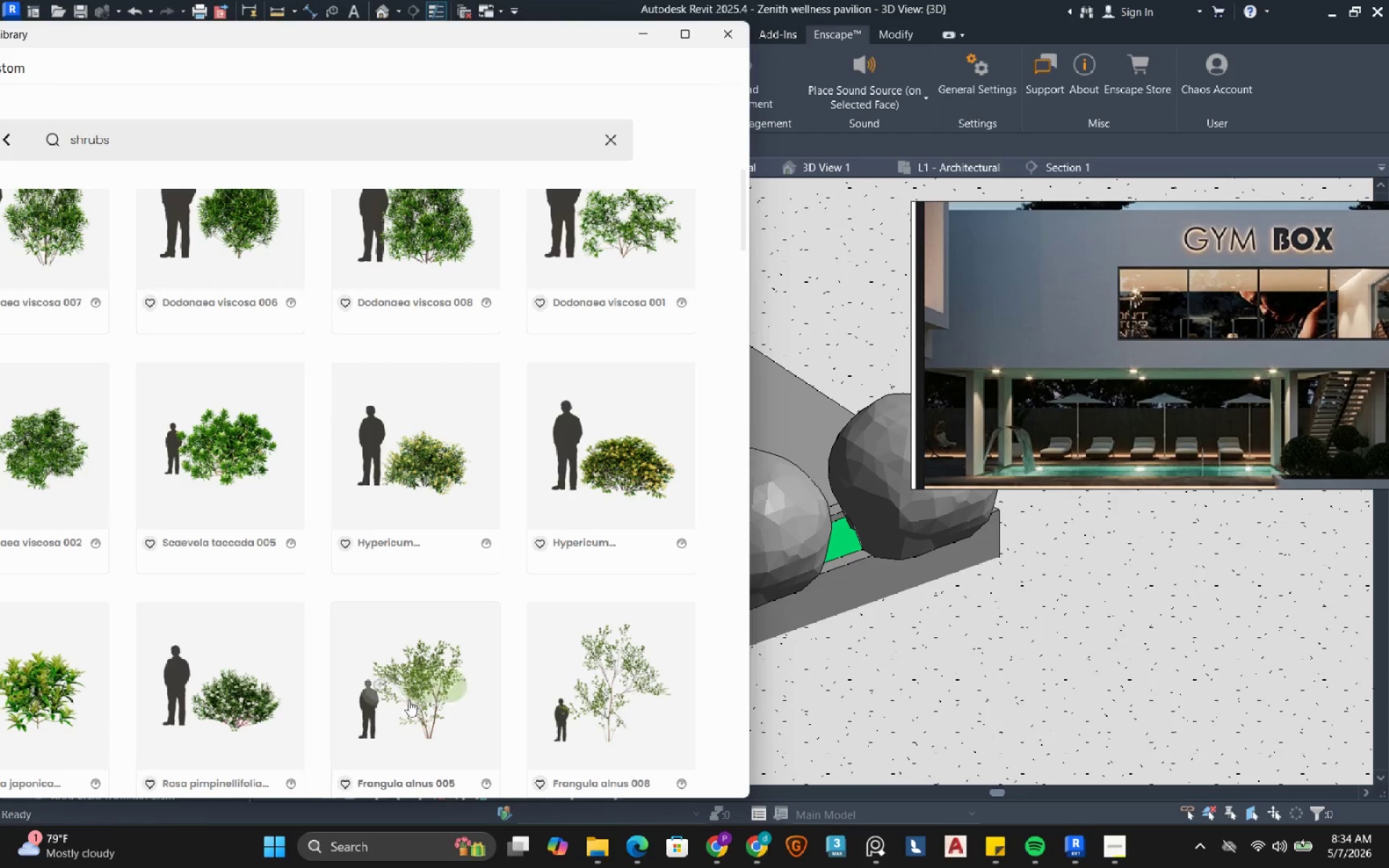 
left_click([414, 689])
 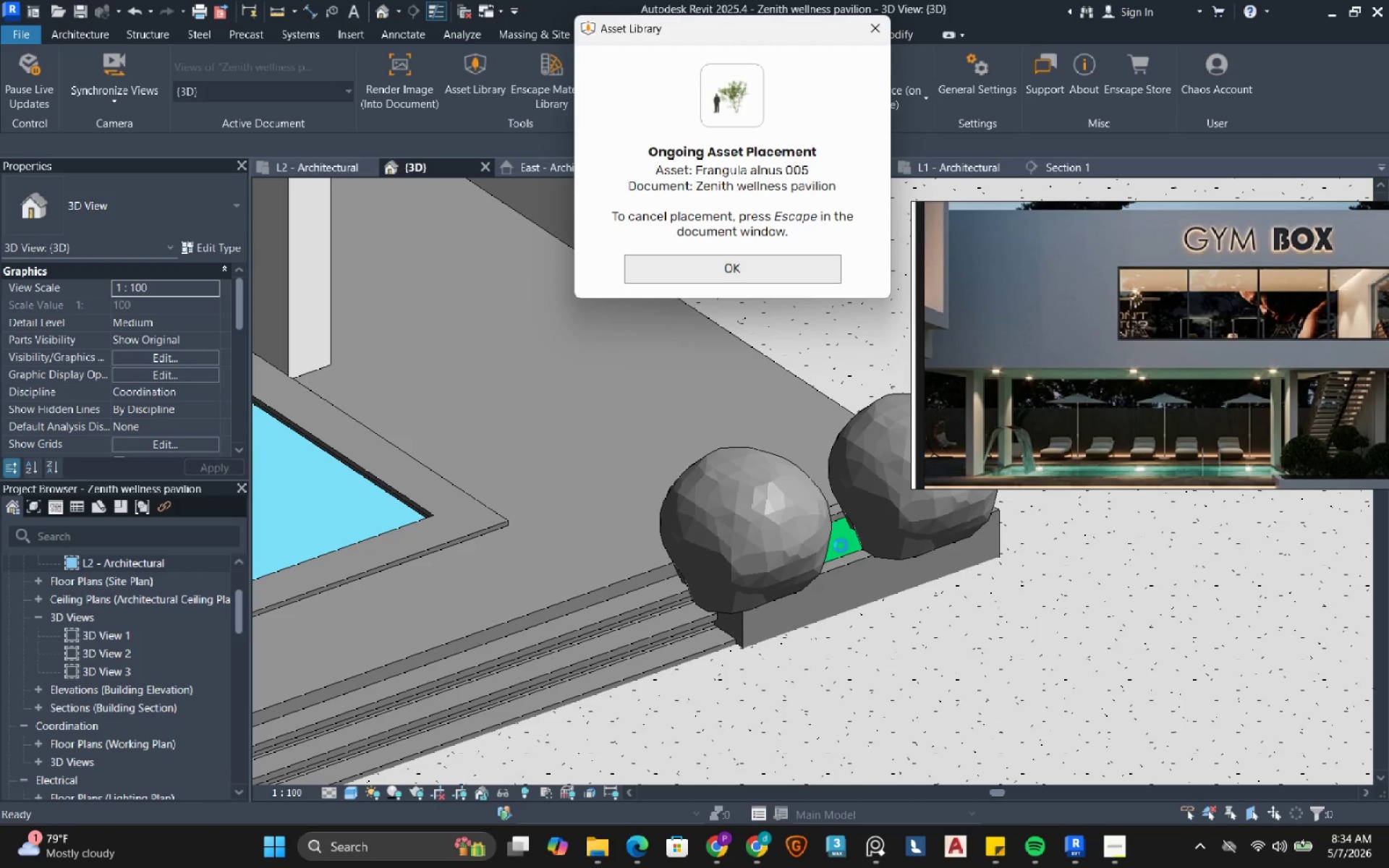 
wait(6.77)
 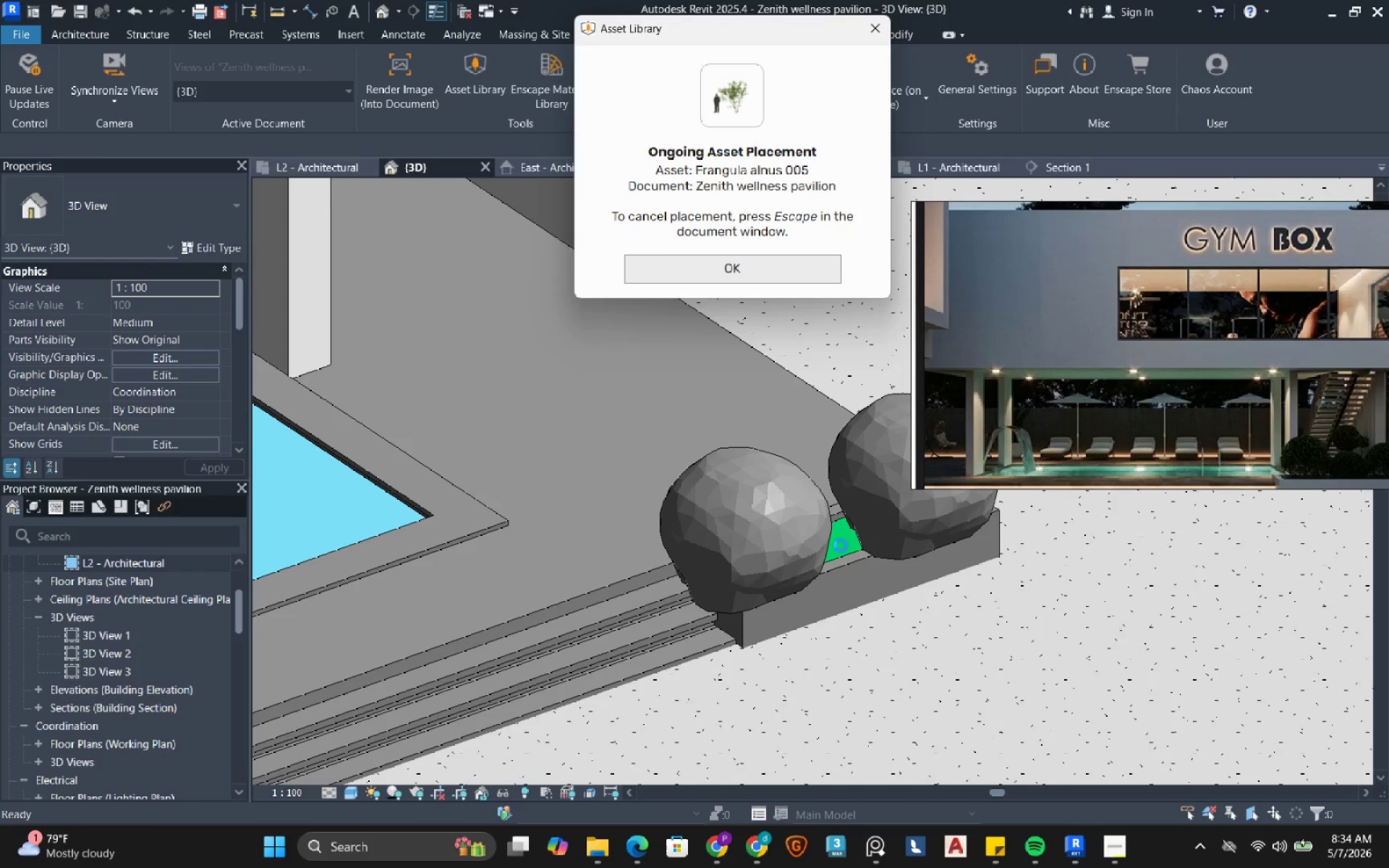 
left_click([841, 545])
 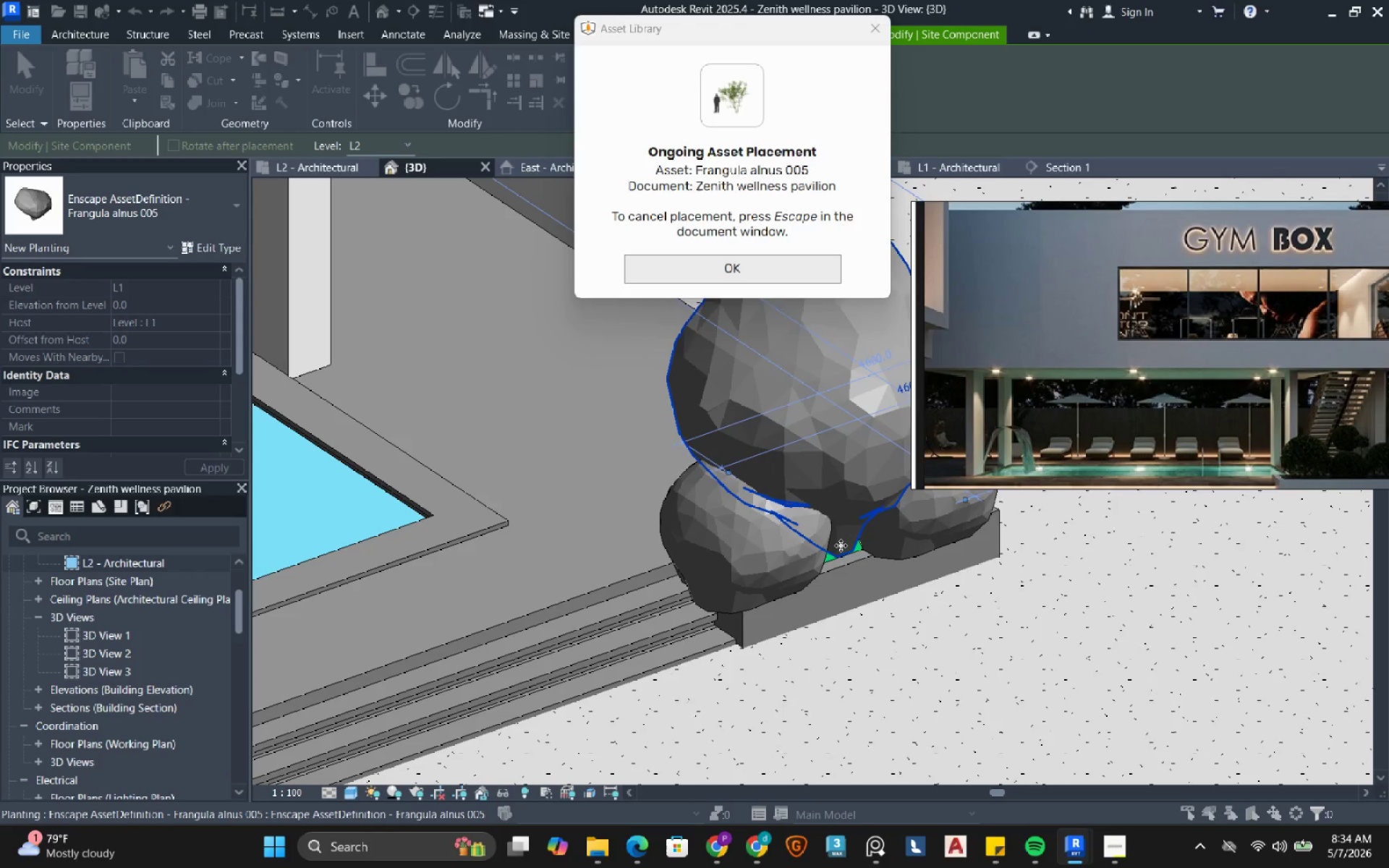 
key(Escape)
 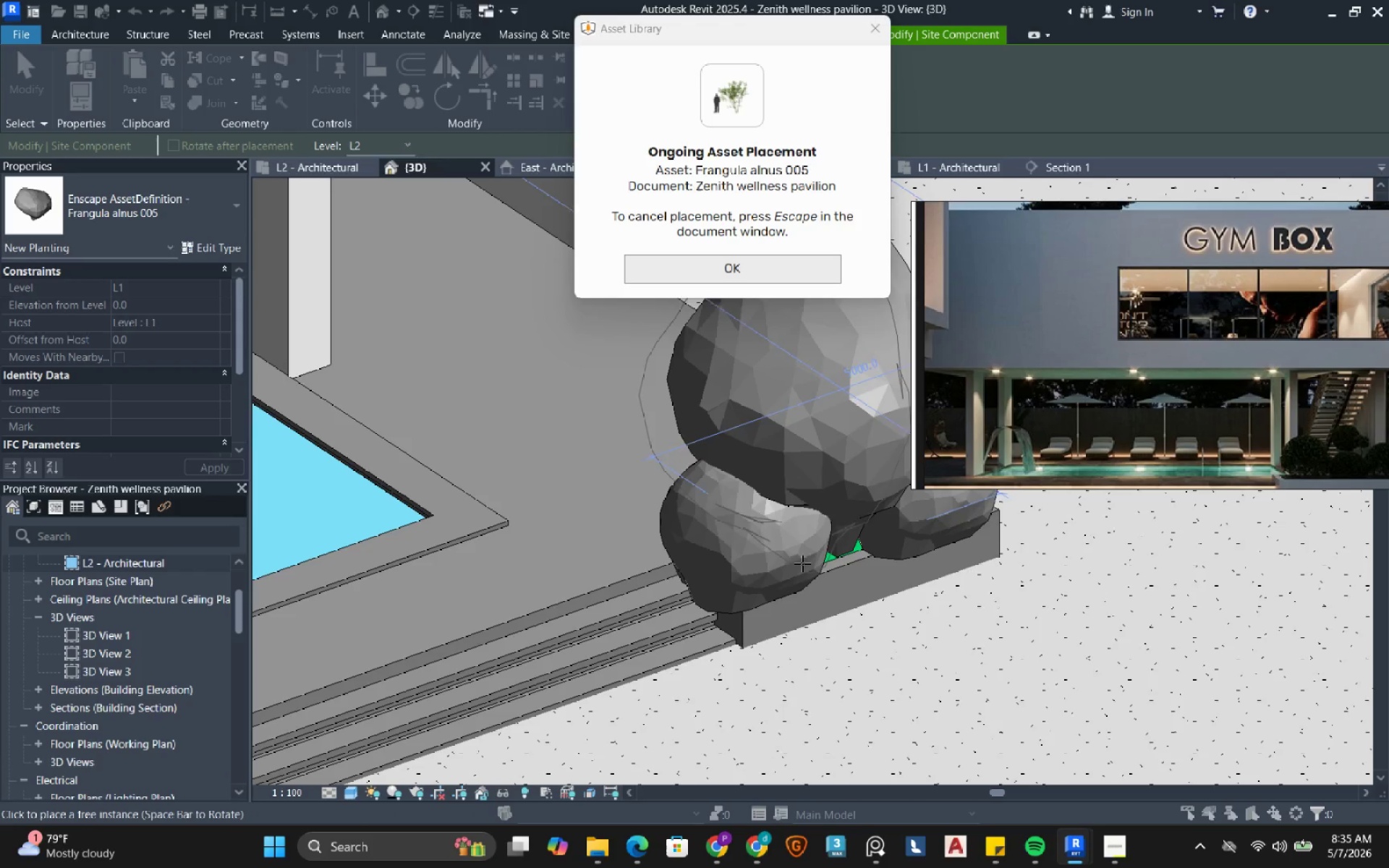 
key(Escape)
type(w)
key(Escape)
type(wf)
 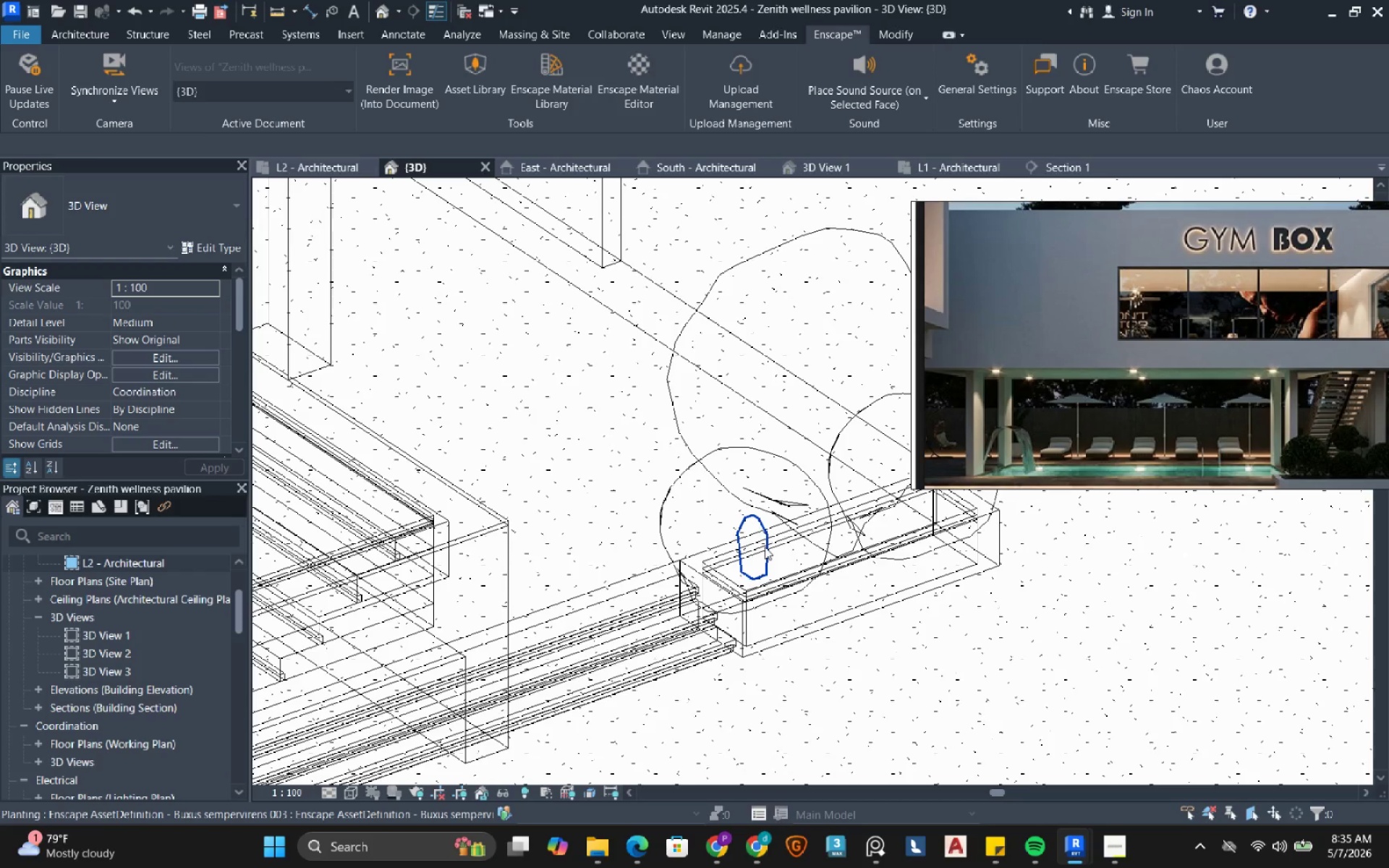 
left_click([765, 547])
 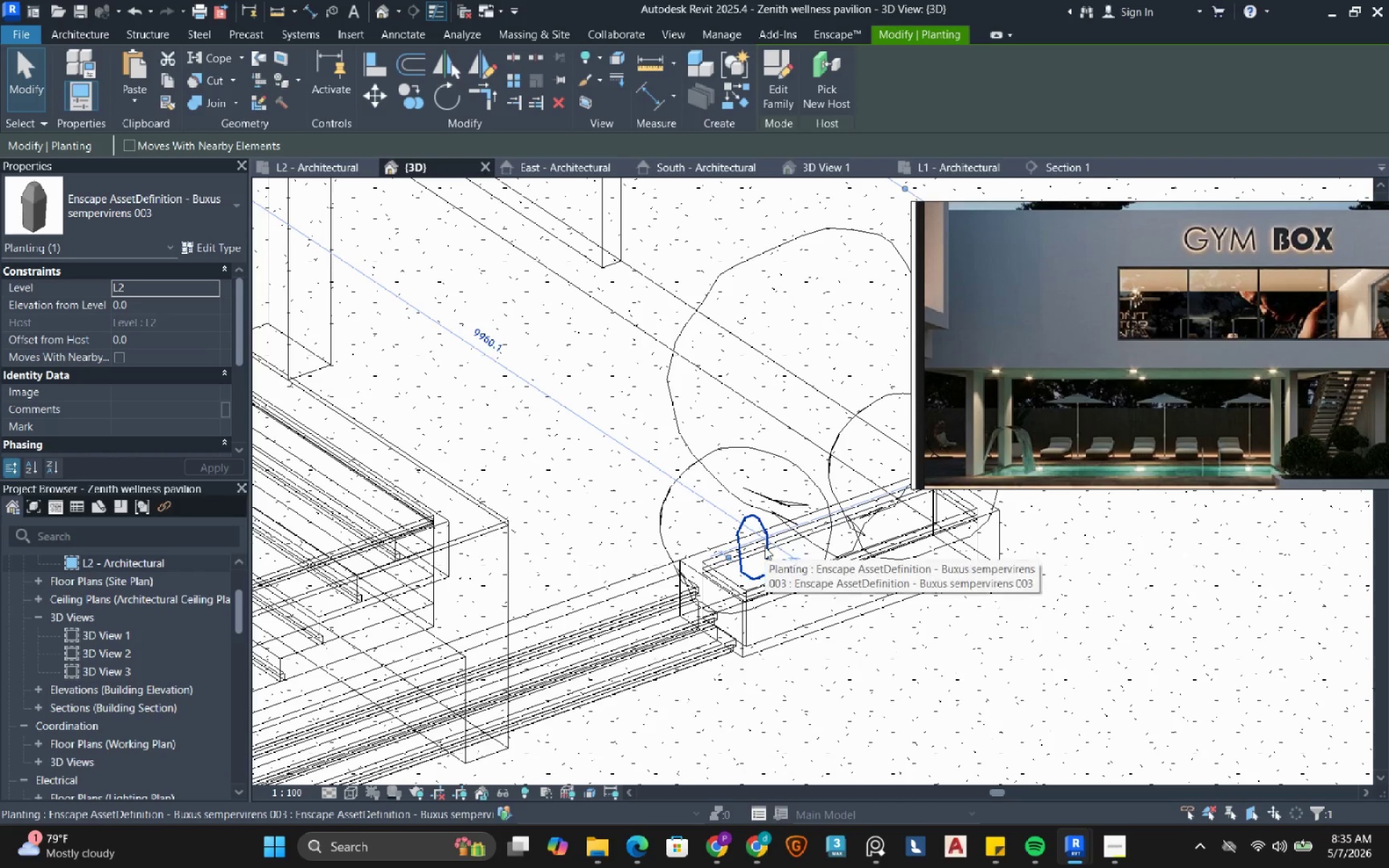 
type(de)
 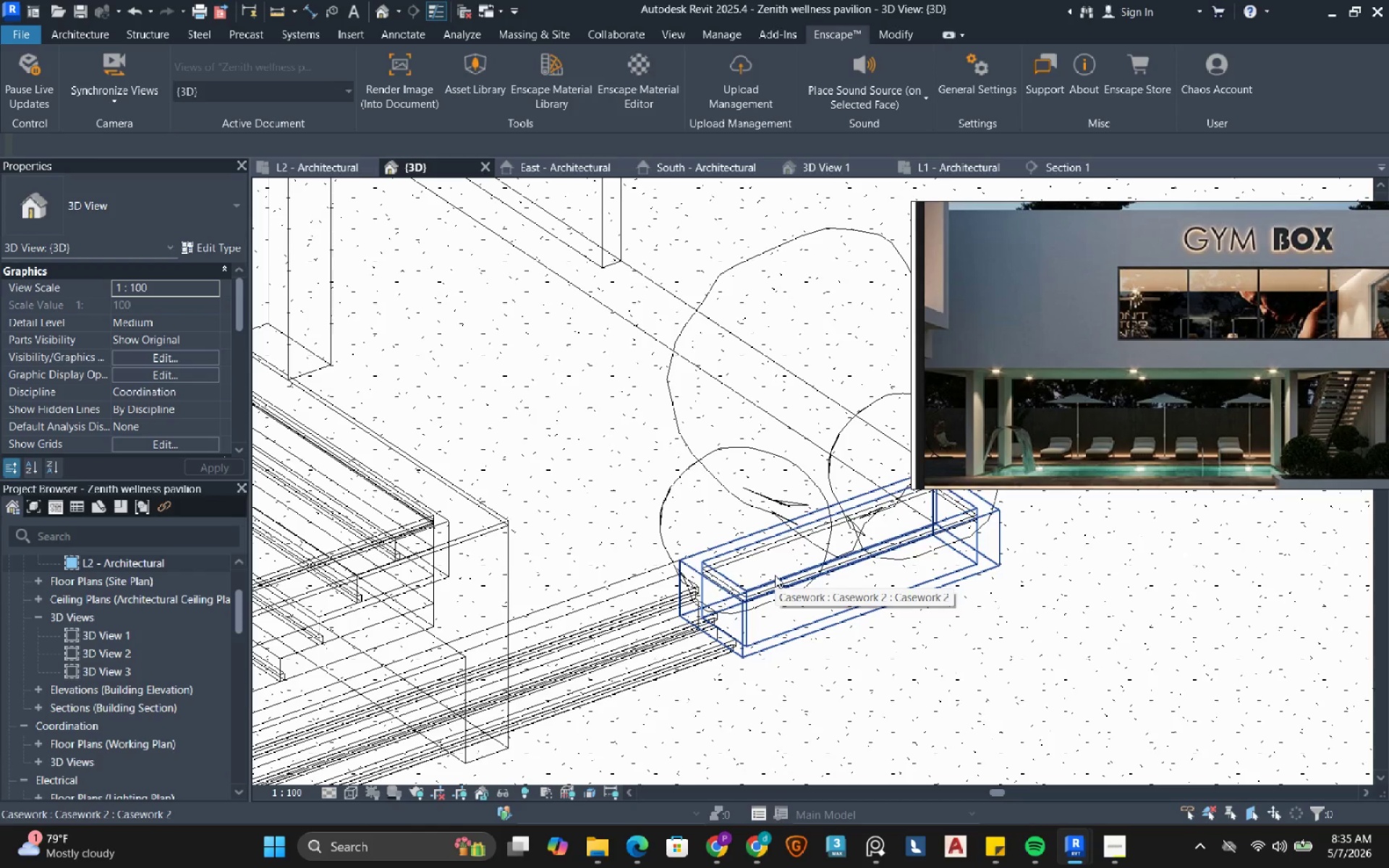 
key(S)
 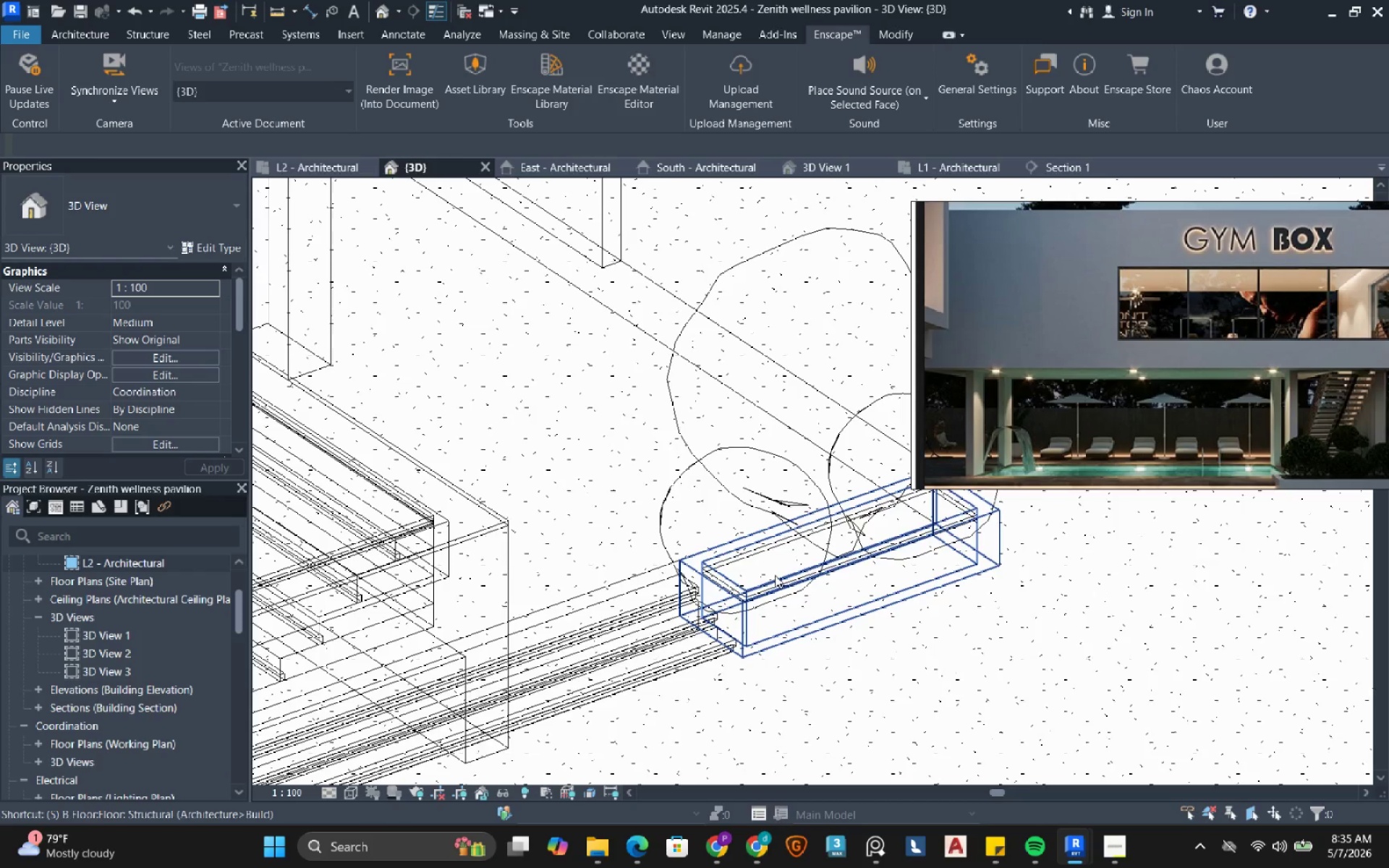 
hold_key(key=D, duration=8.12)
 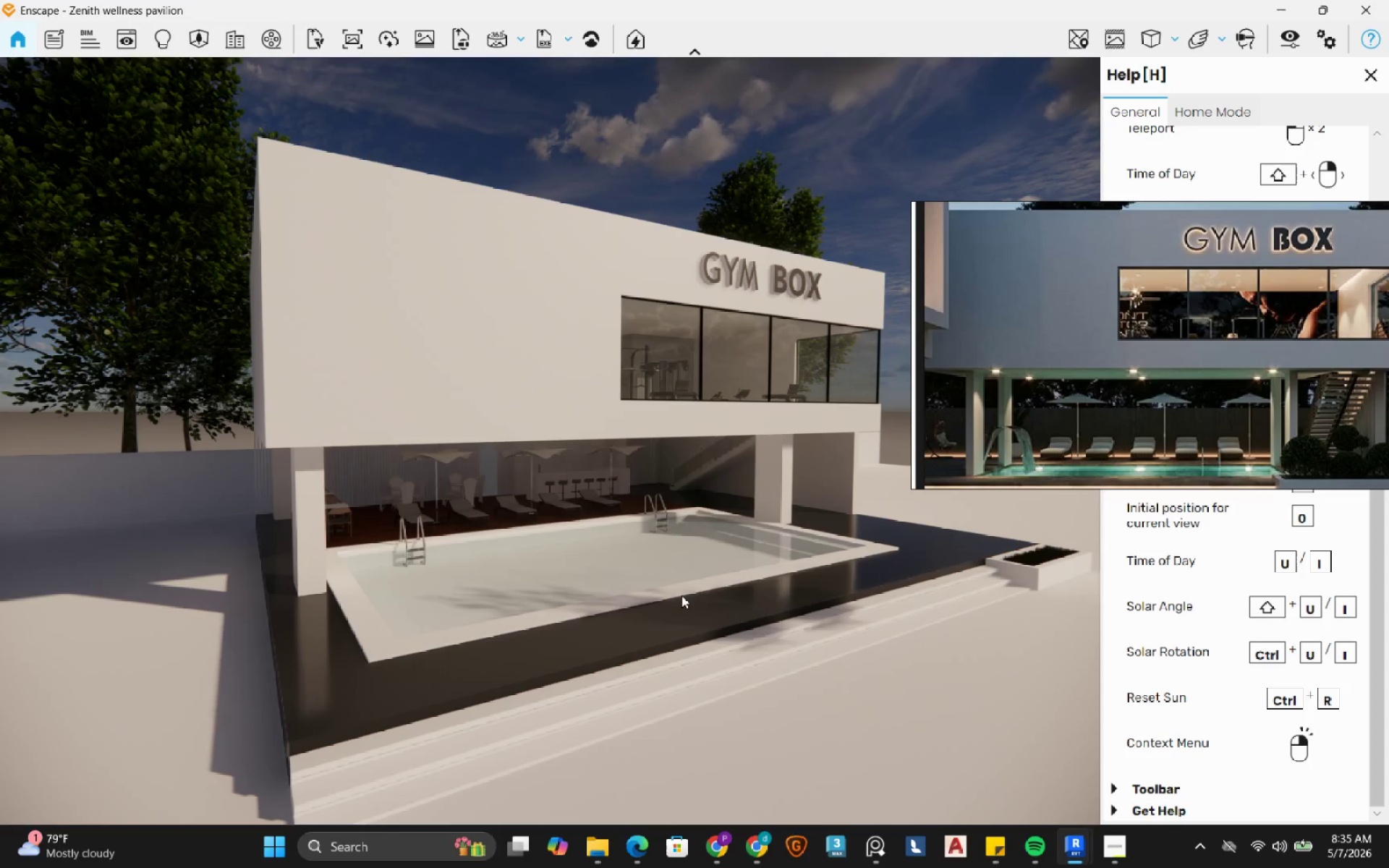 
scroll: coordinate [775, 575], scroll_direction: down, amount: 3.0
 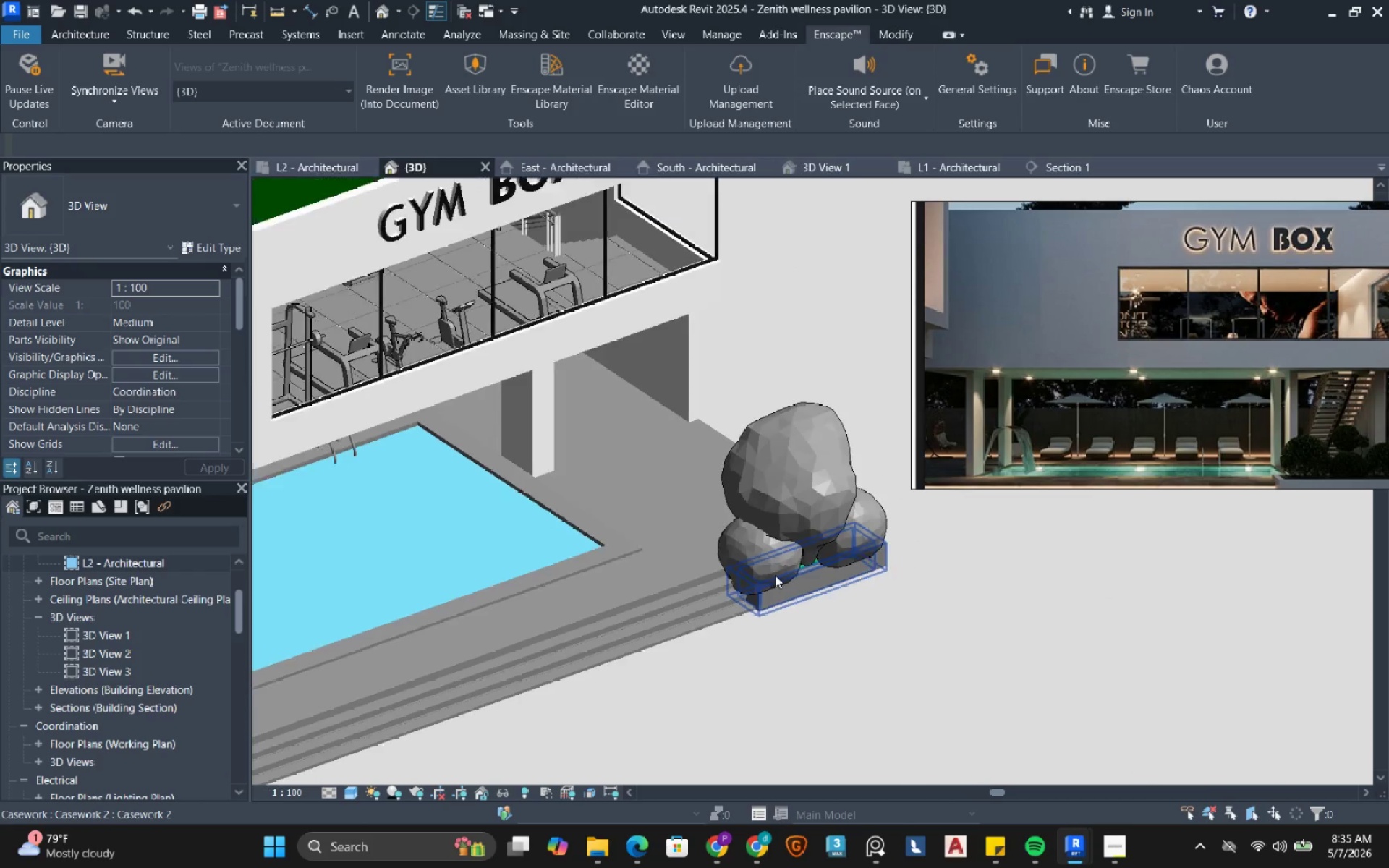 
key(Escape)
 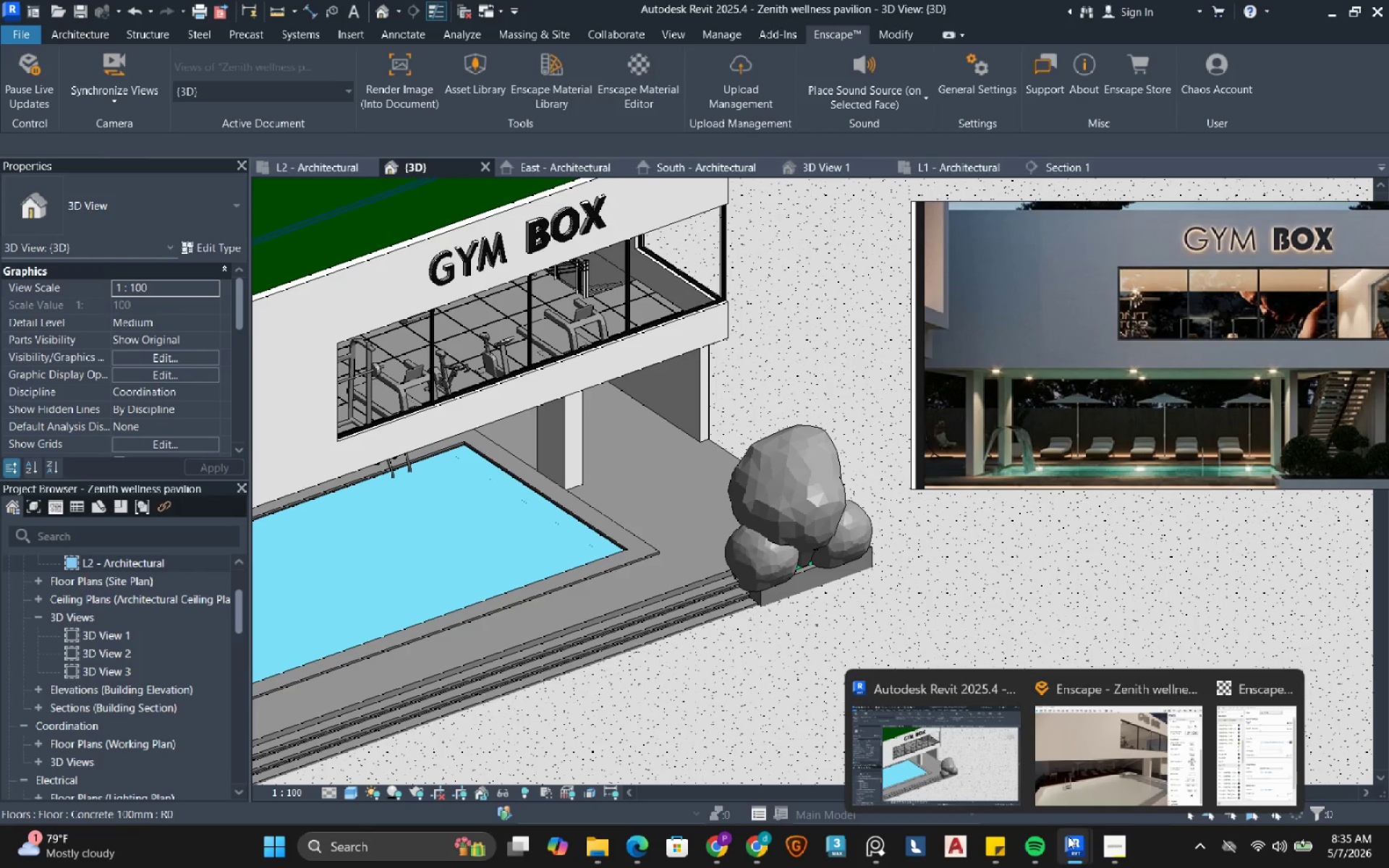 
left_click([1091, 773])
 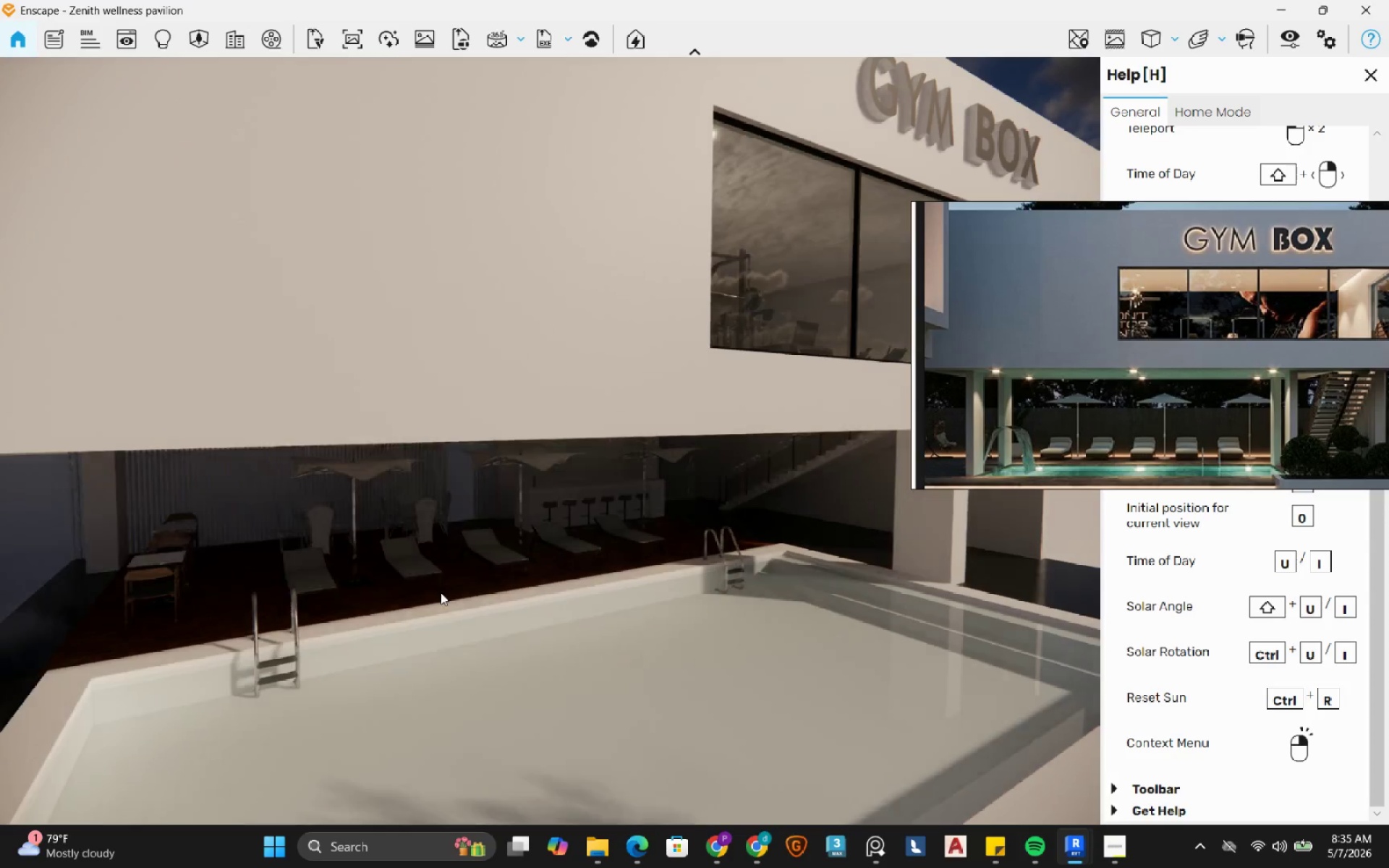 
scroll: coordinate [440, 597], scroll_direction: down, amount: 12.0
 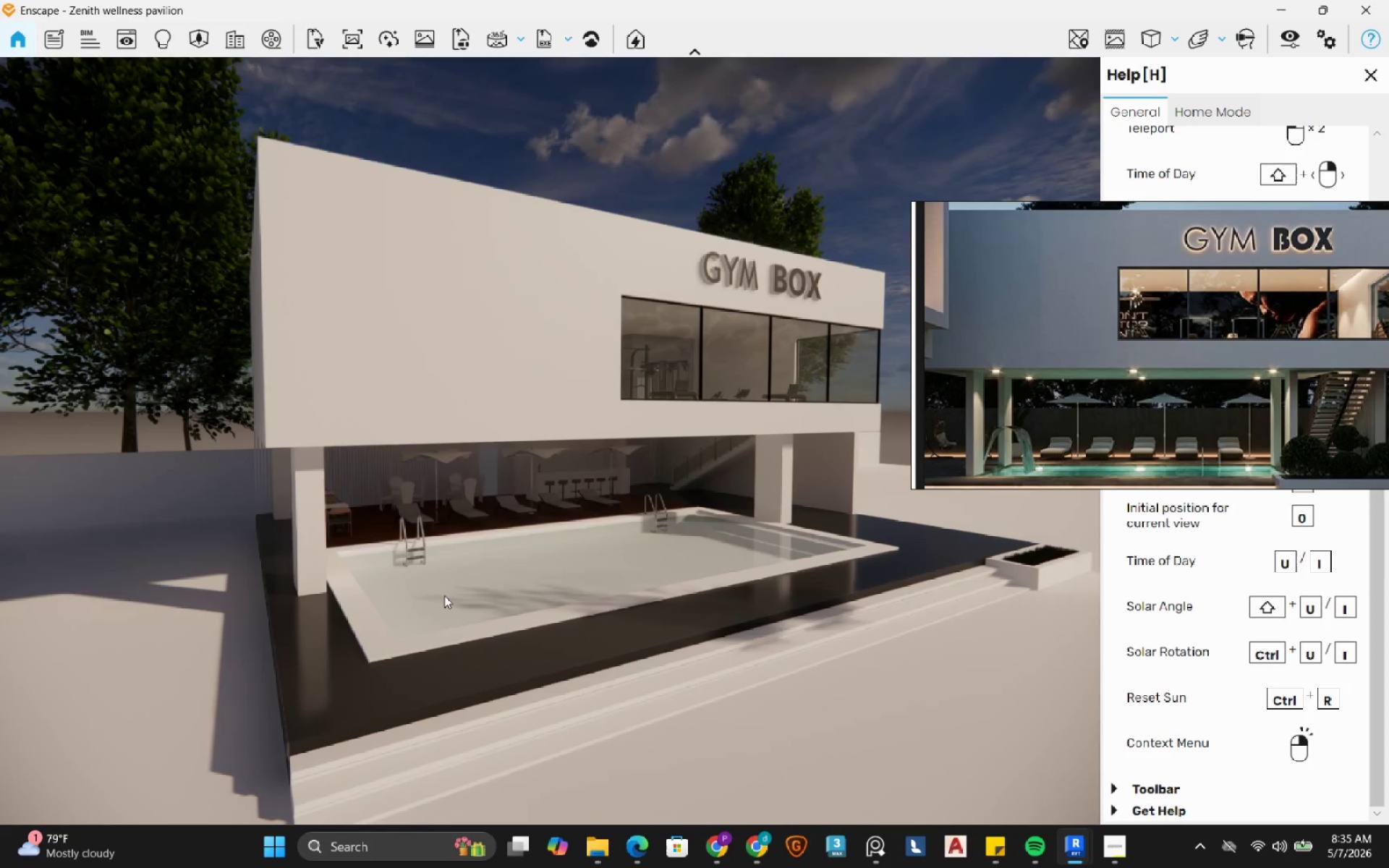 
hold_key(key=D, duration=0.53)
 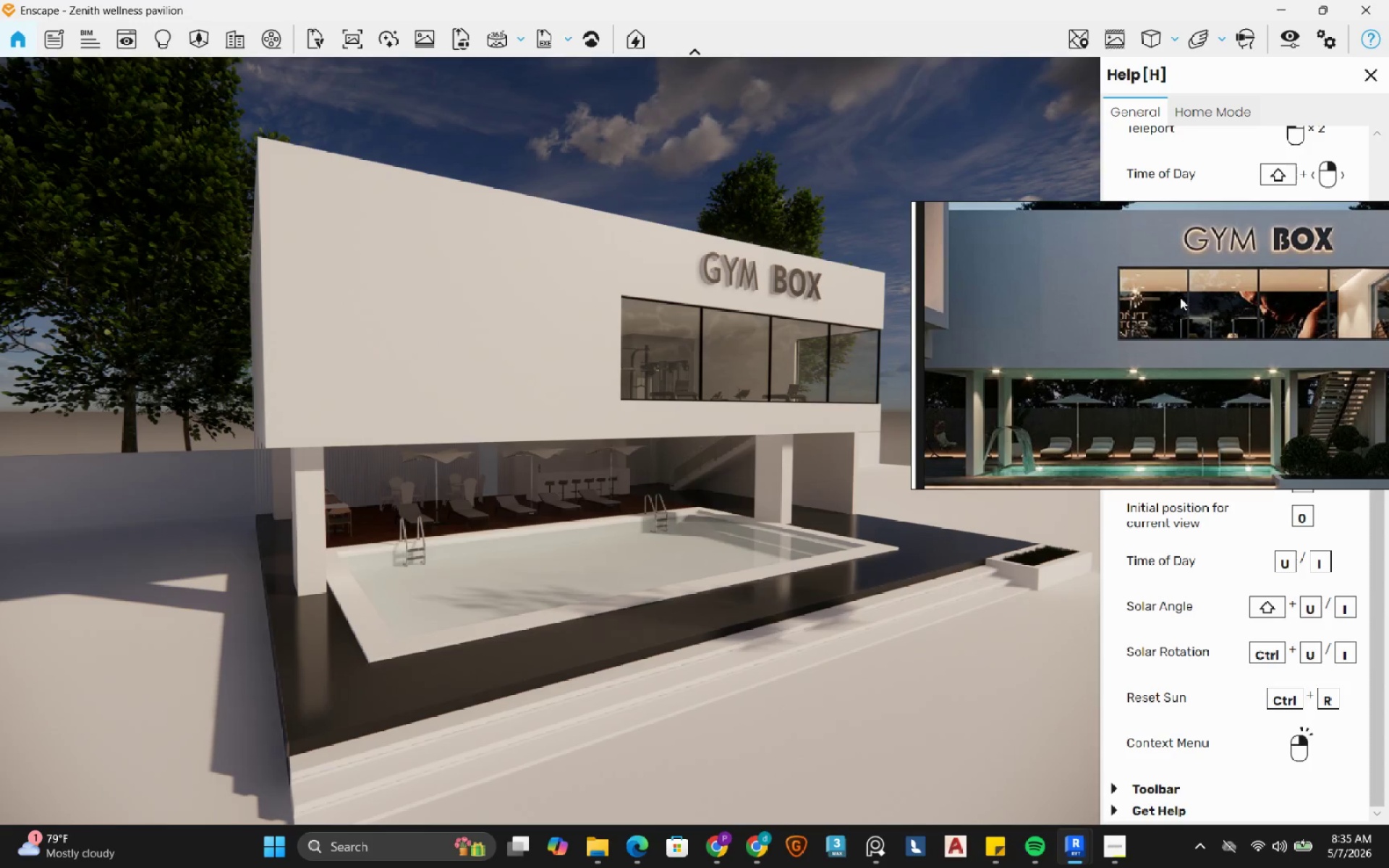 
key(W)
 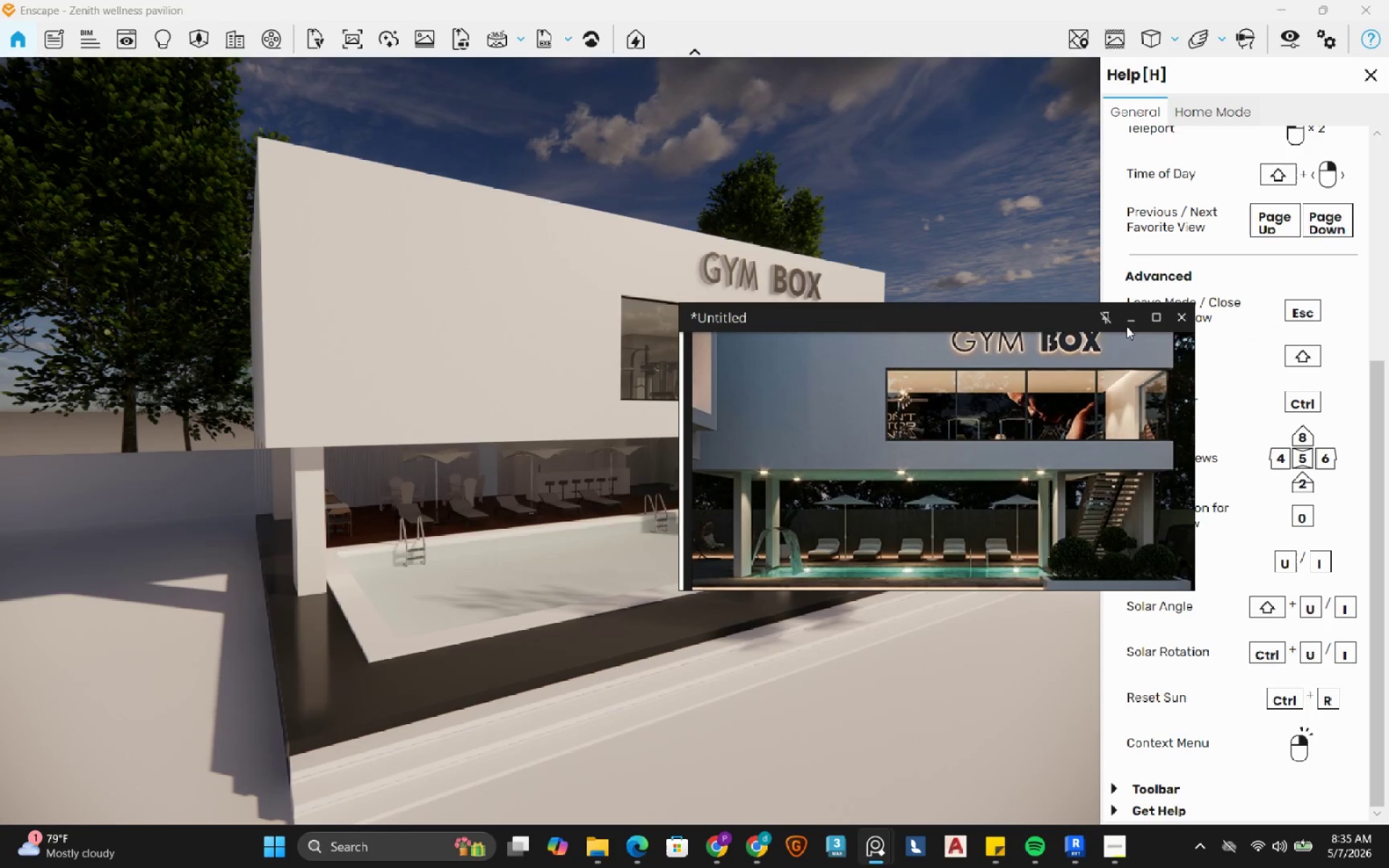 
left_click([1133, 318])
 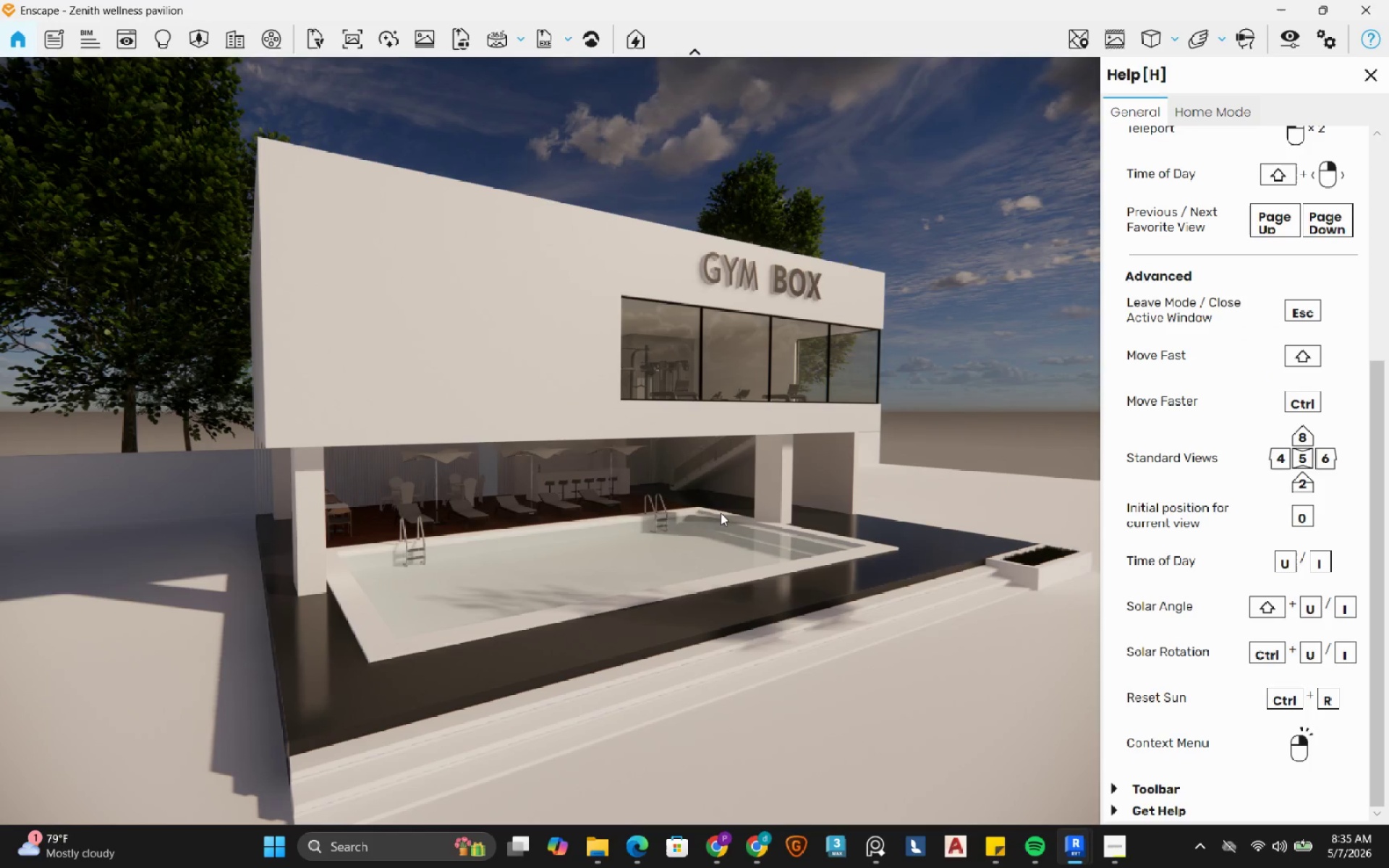 
hold_key(key=D, duration=0.52)
 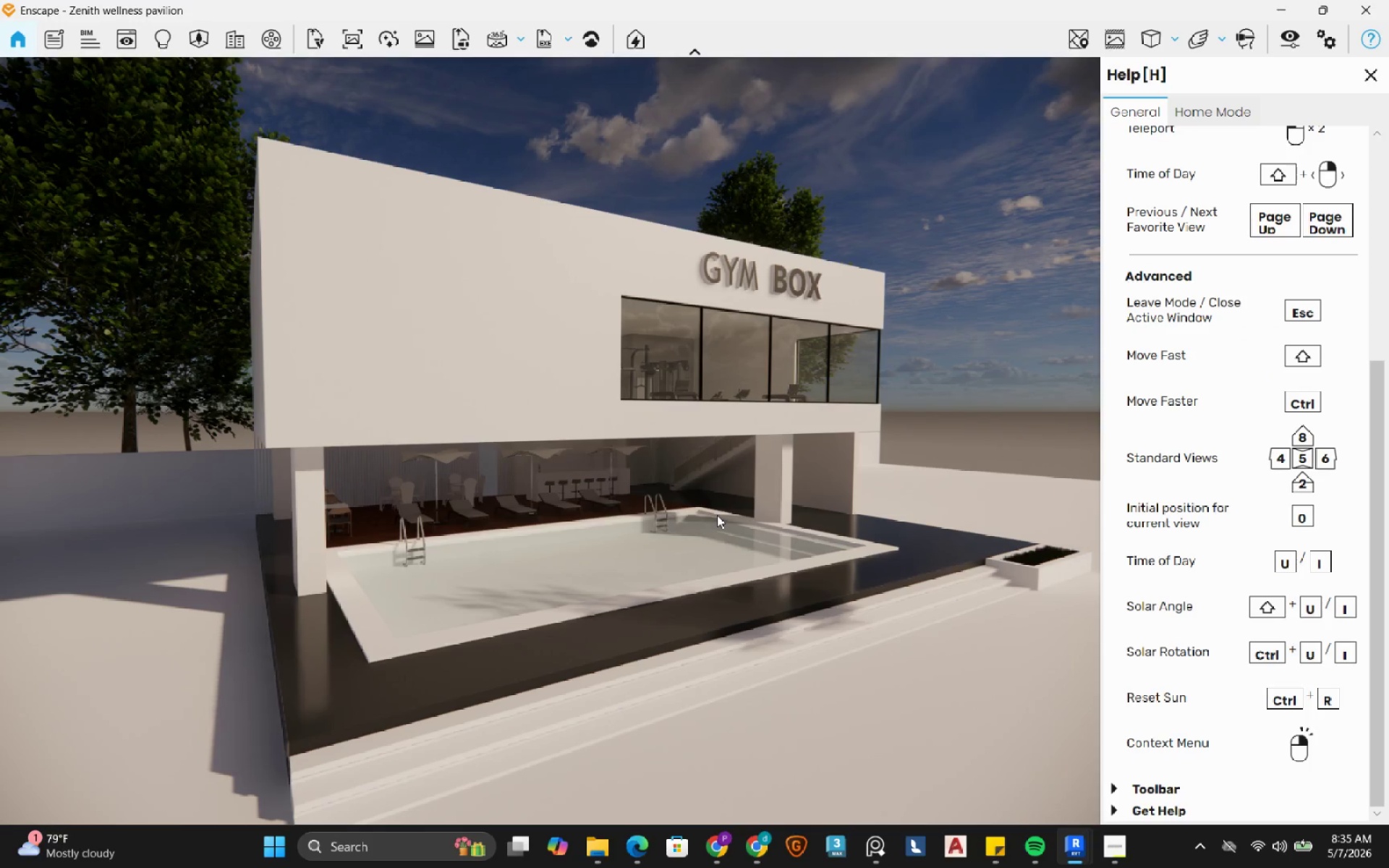 
right_click([717, 515])
 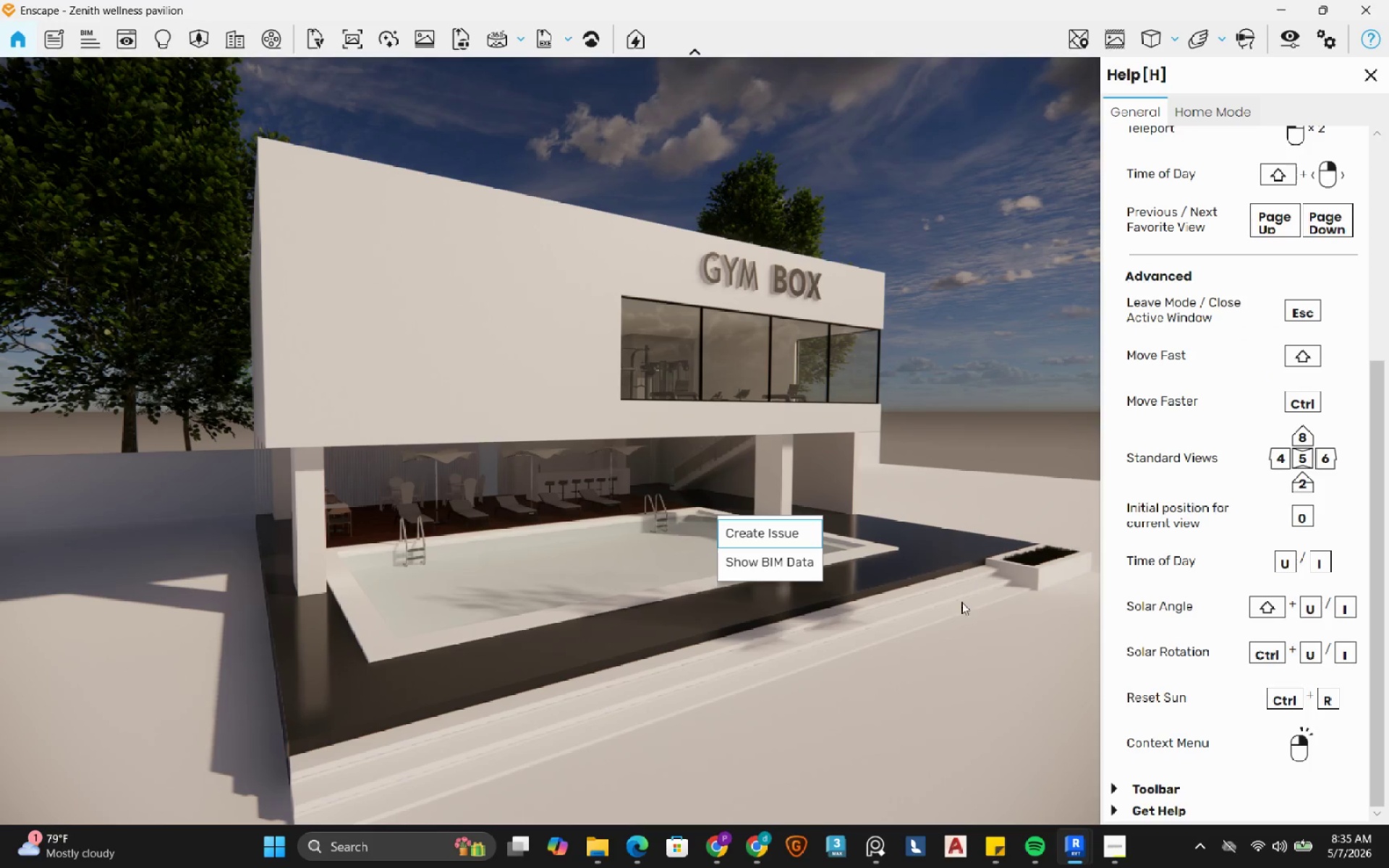 
left_click([949, 665])
 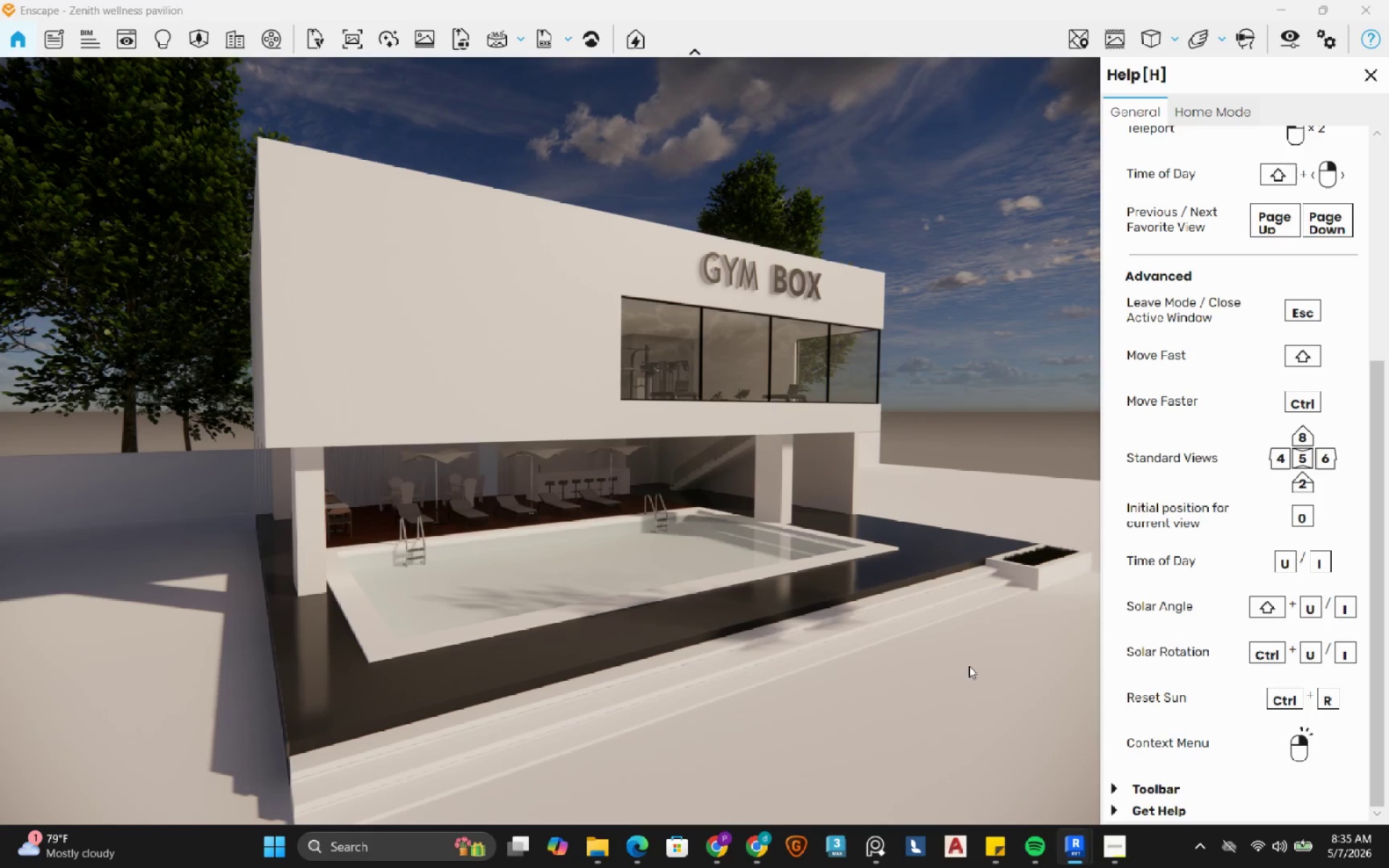 
left_click_drag(start_coordinate=[980, 667], to_coordinate=[550, 441])
 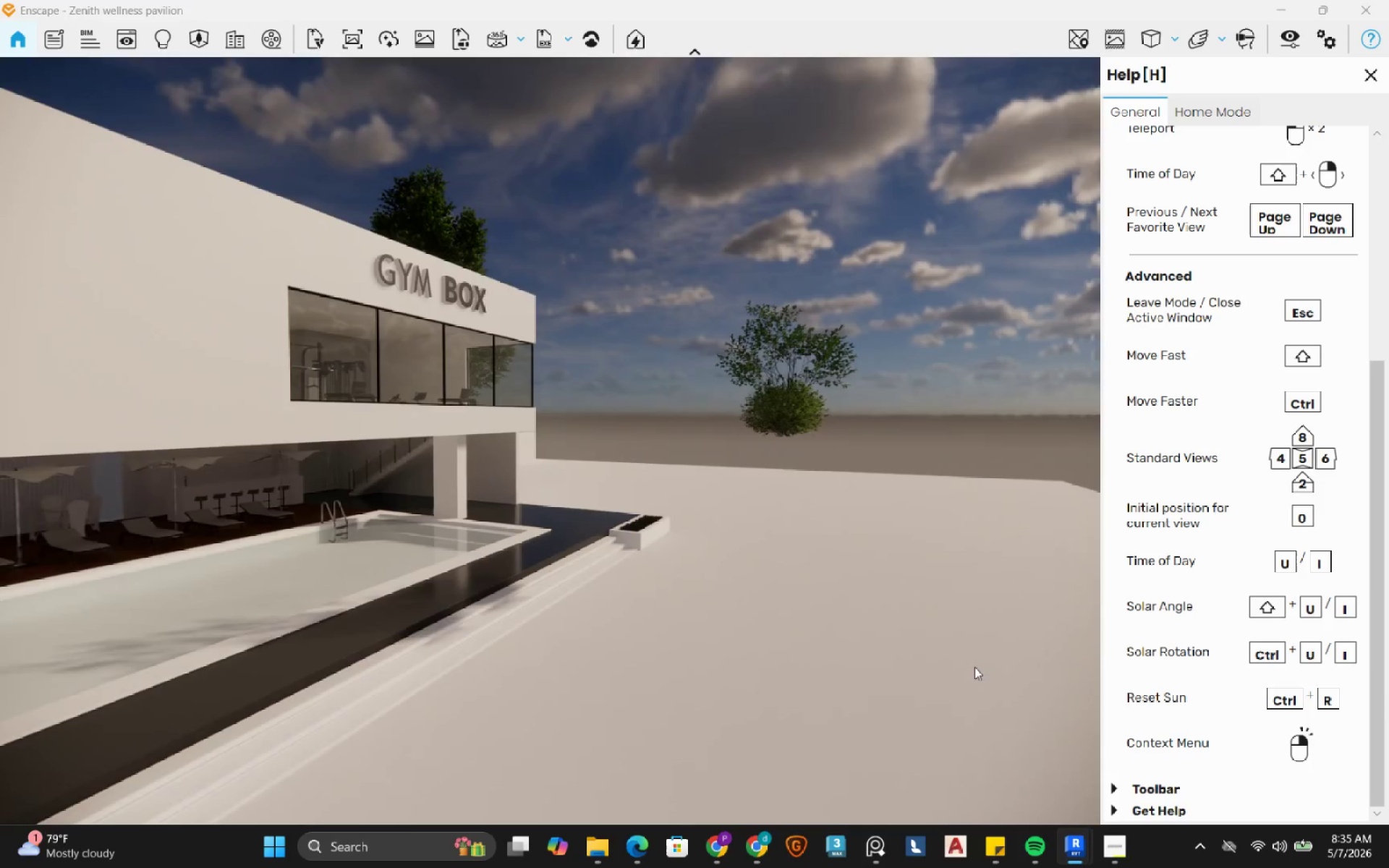 
hold_key(key=W, duration=1.33)
 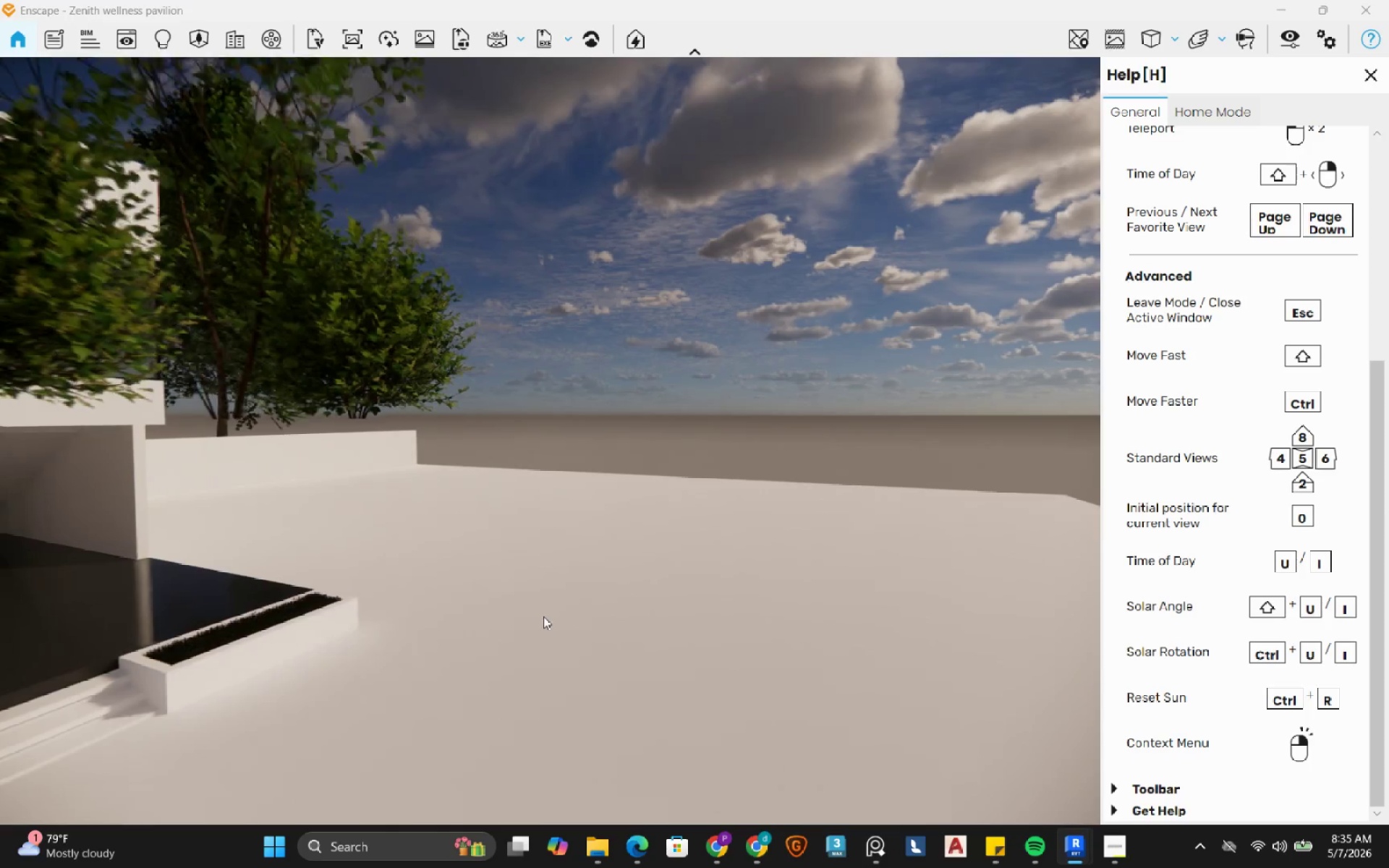 
hold_key(key=ShiftLeft, duration=0.75)
 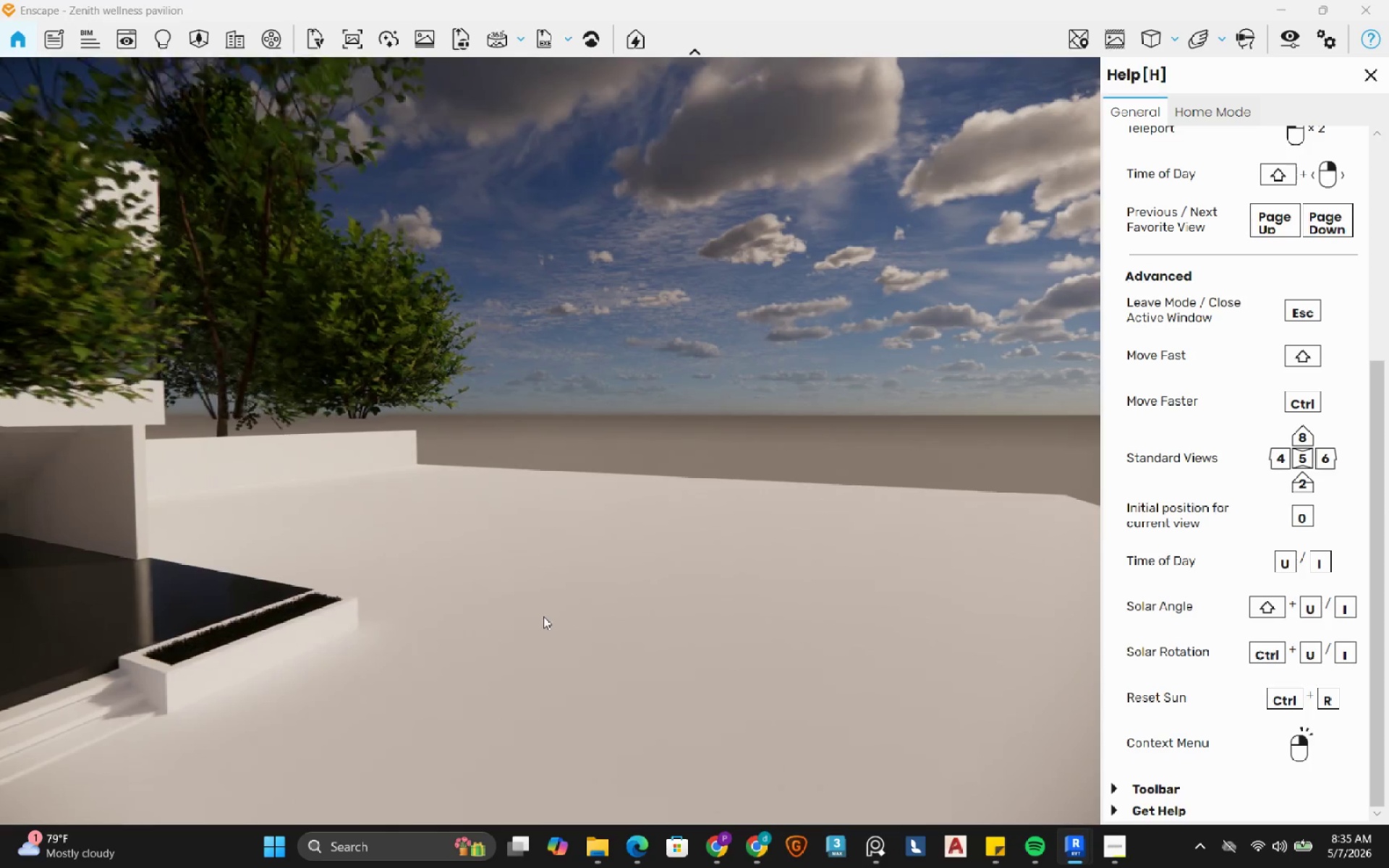 
hold_key(key=D, duration=0.64)
 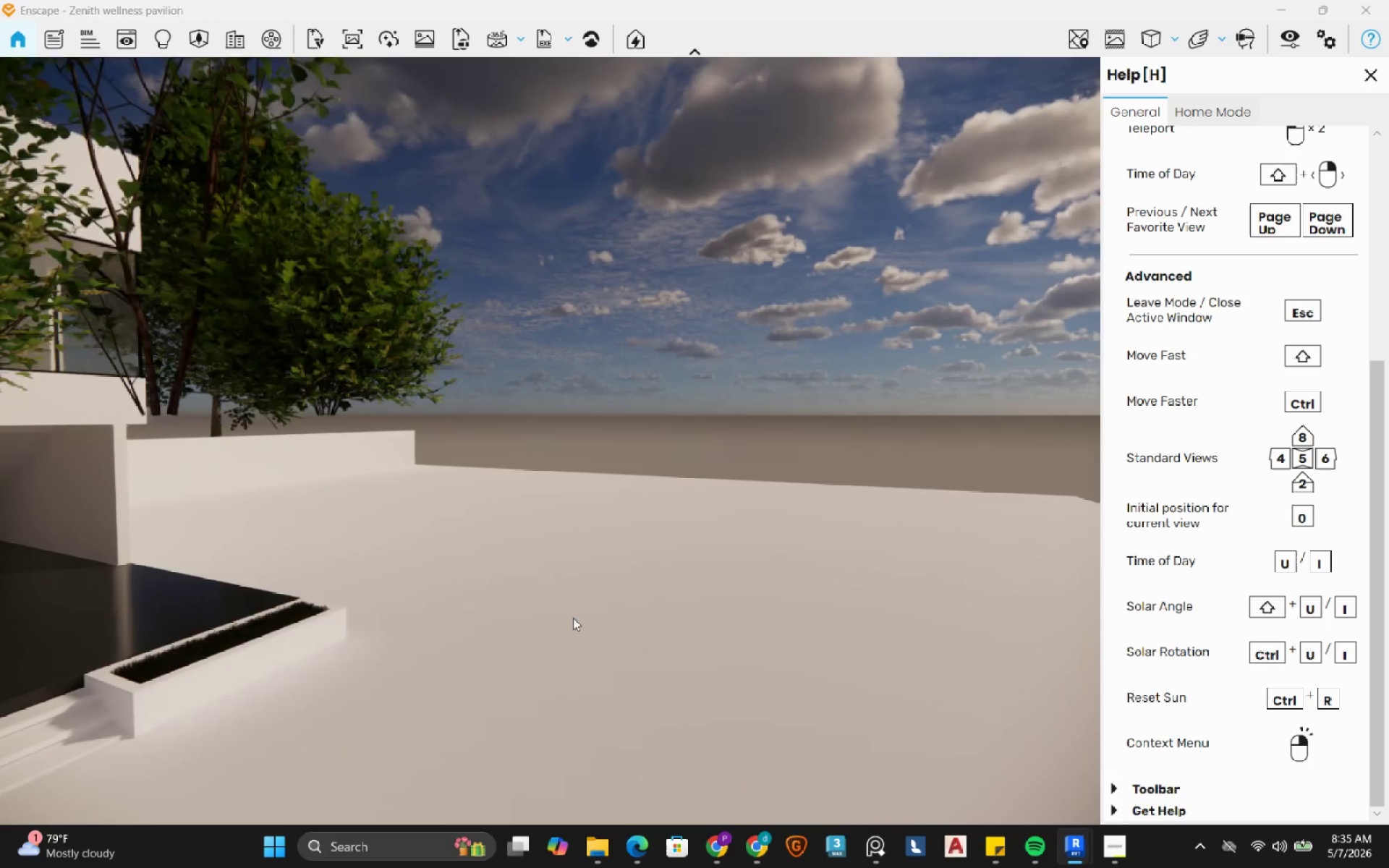 
hold_key(key=S, duration=1.38)
 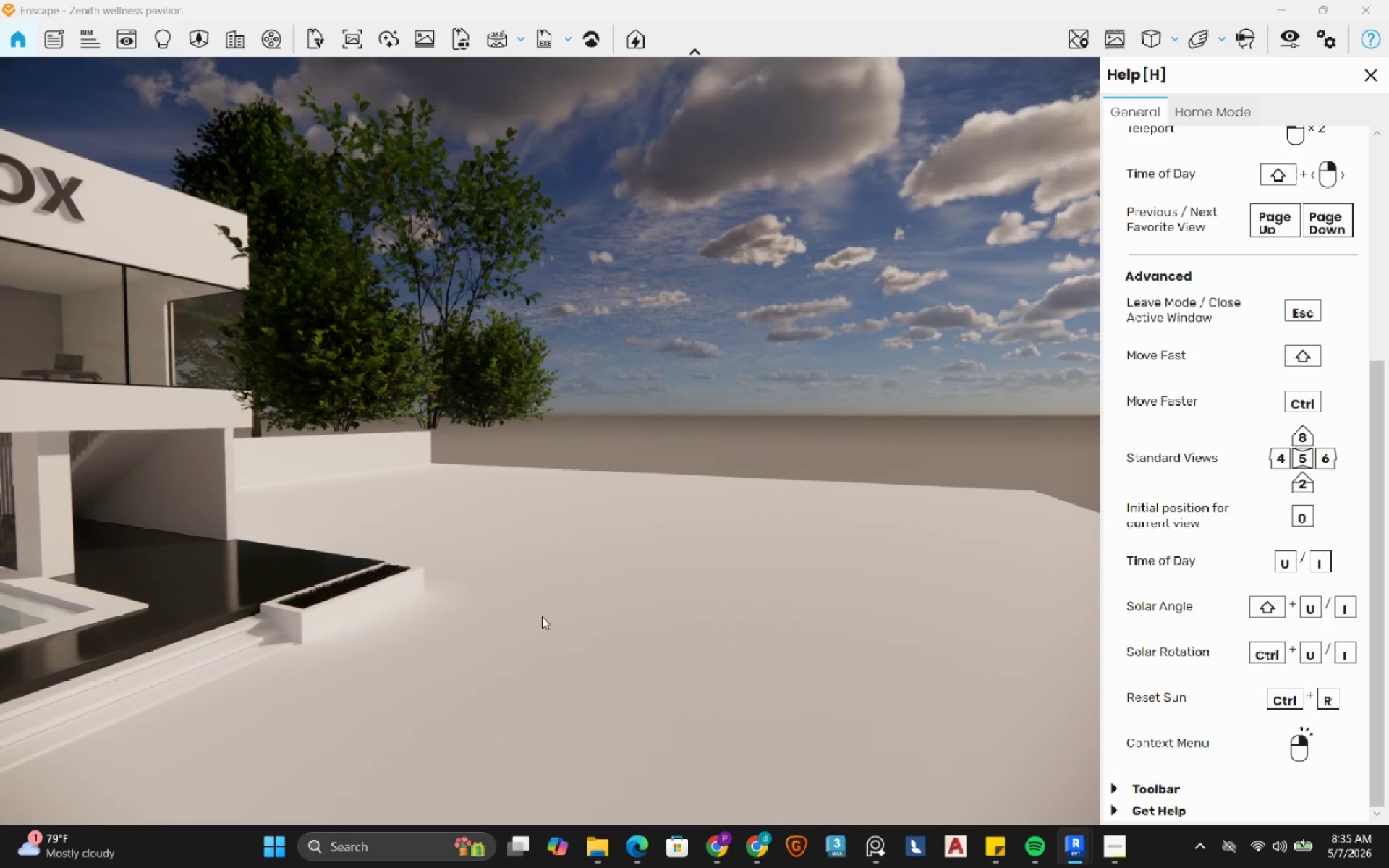 
key(A)
 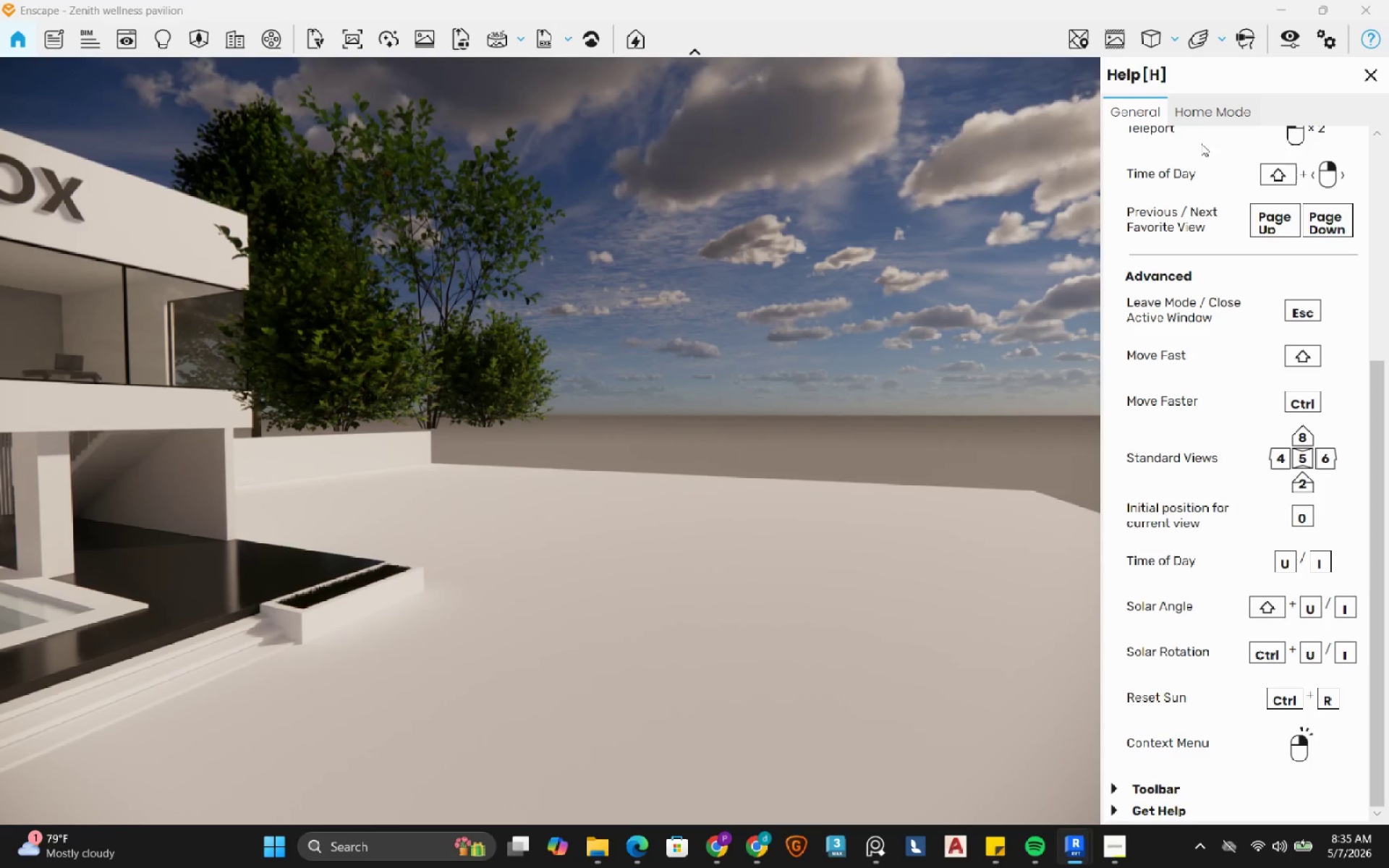 
left_click([1282, 12])
 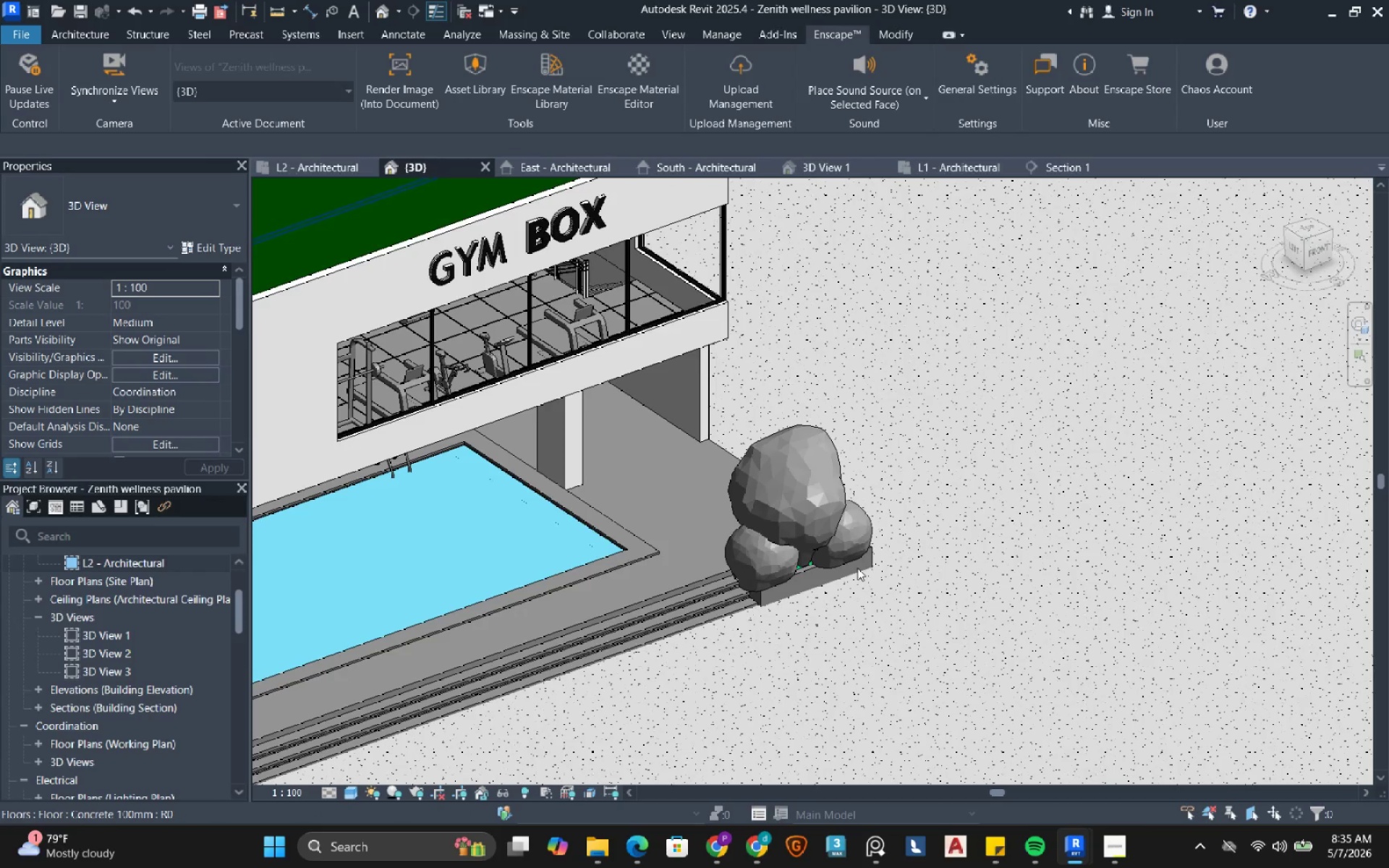 
mouse_move([808, 493])
 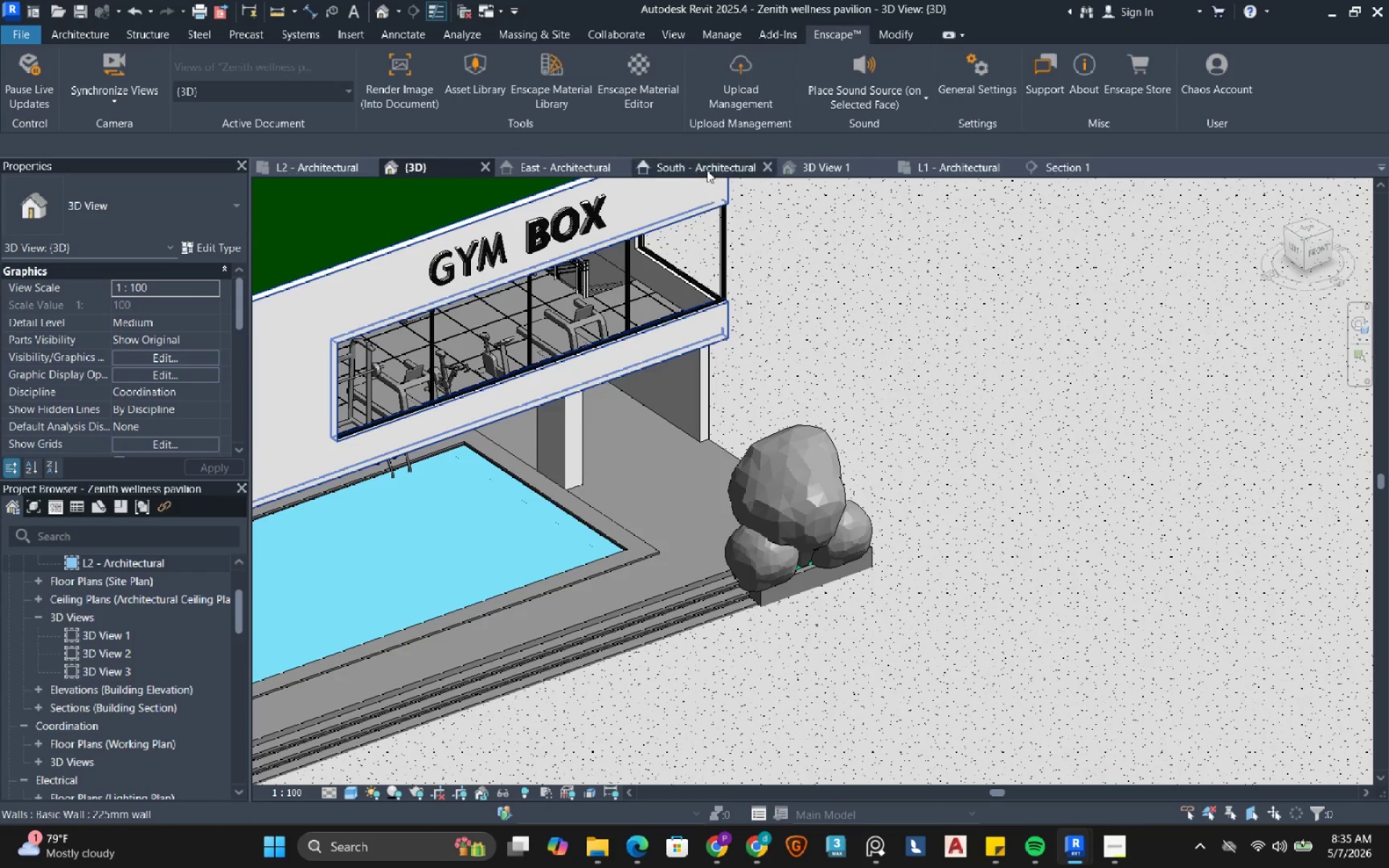 
left_click([707, 169])
 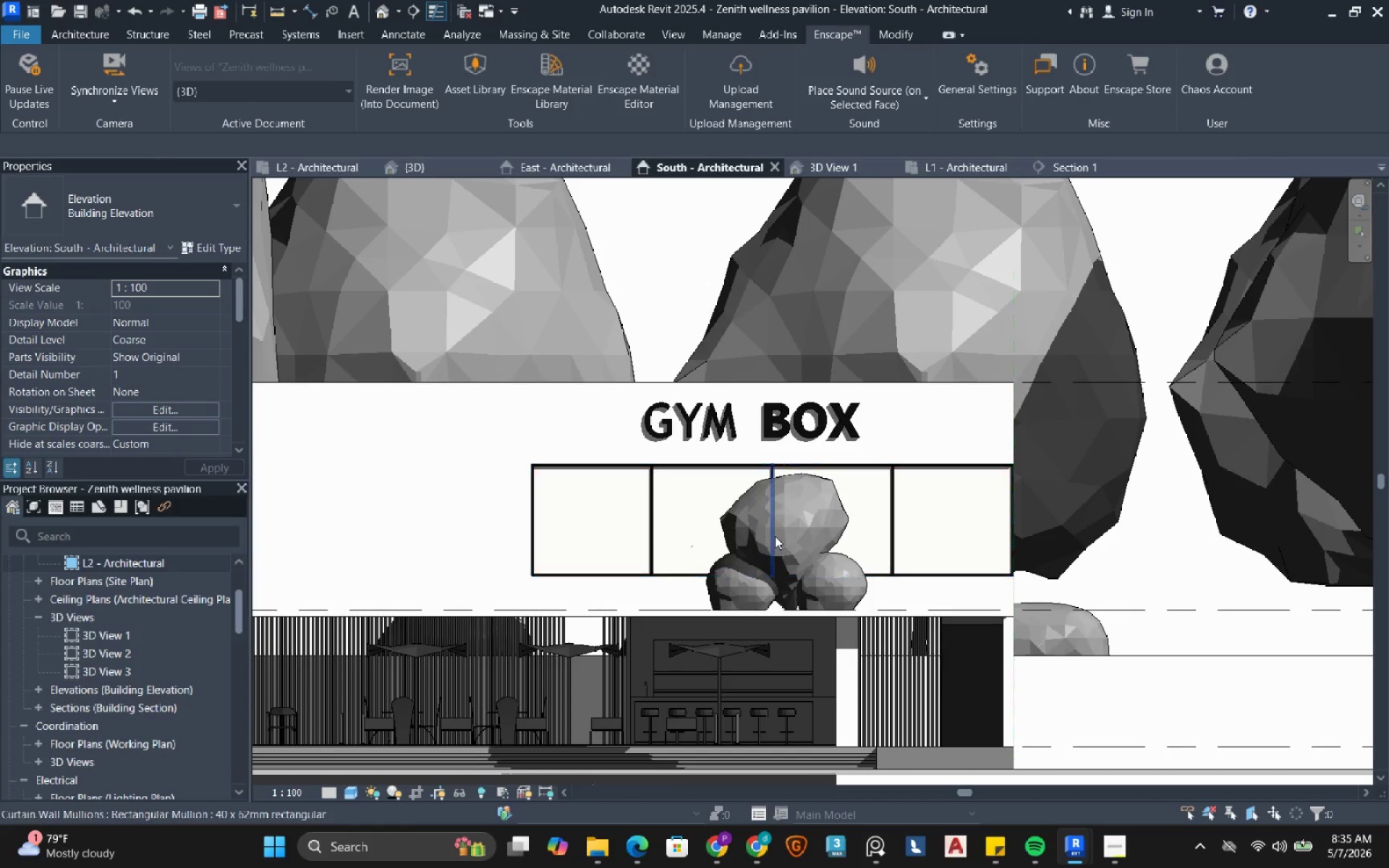 
left_click([776, 536])
 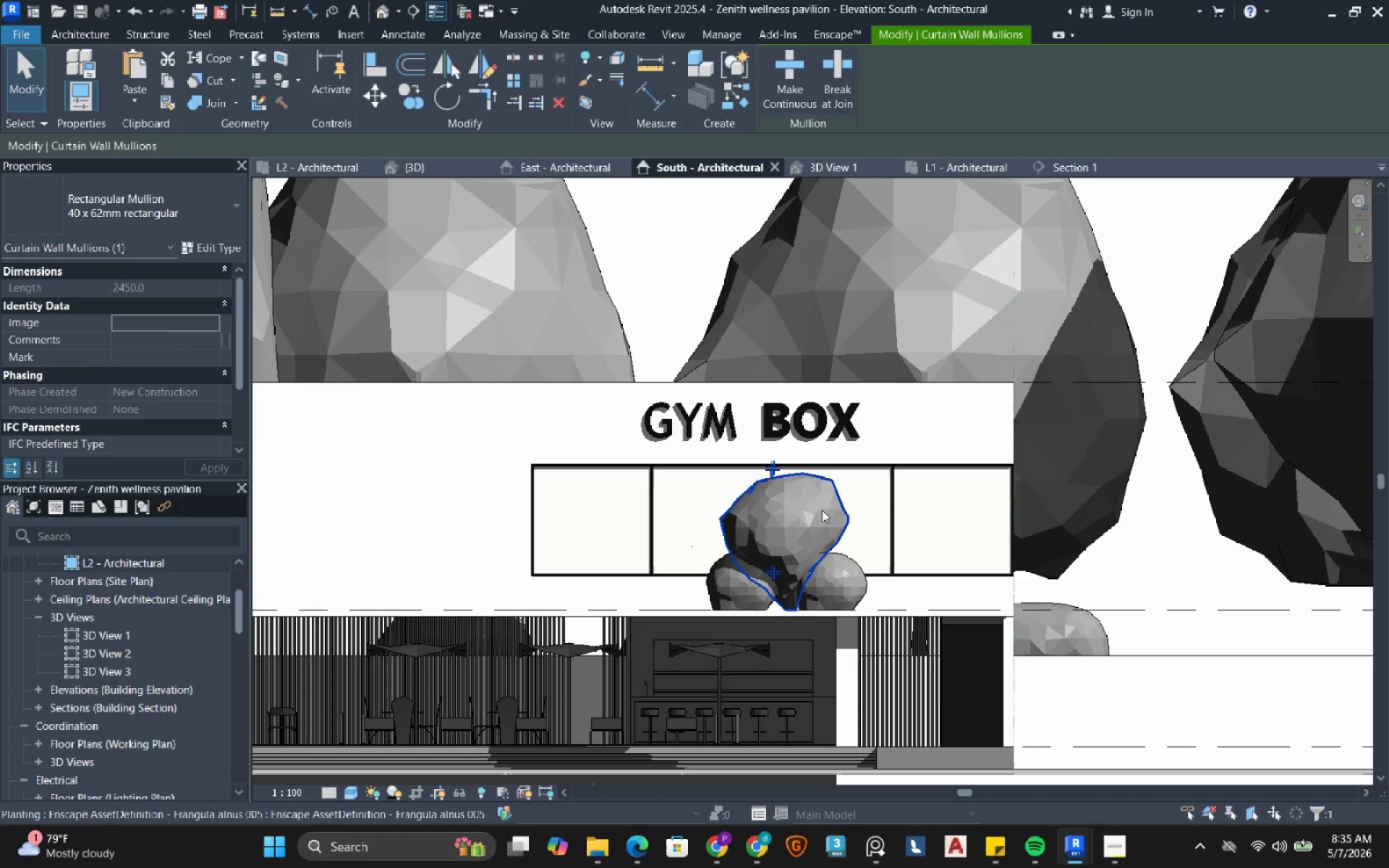 
left_click([822, 510])
 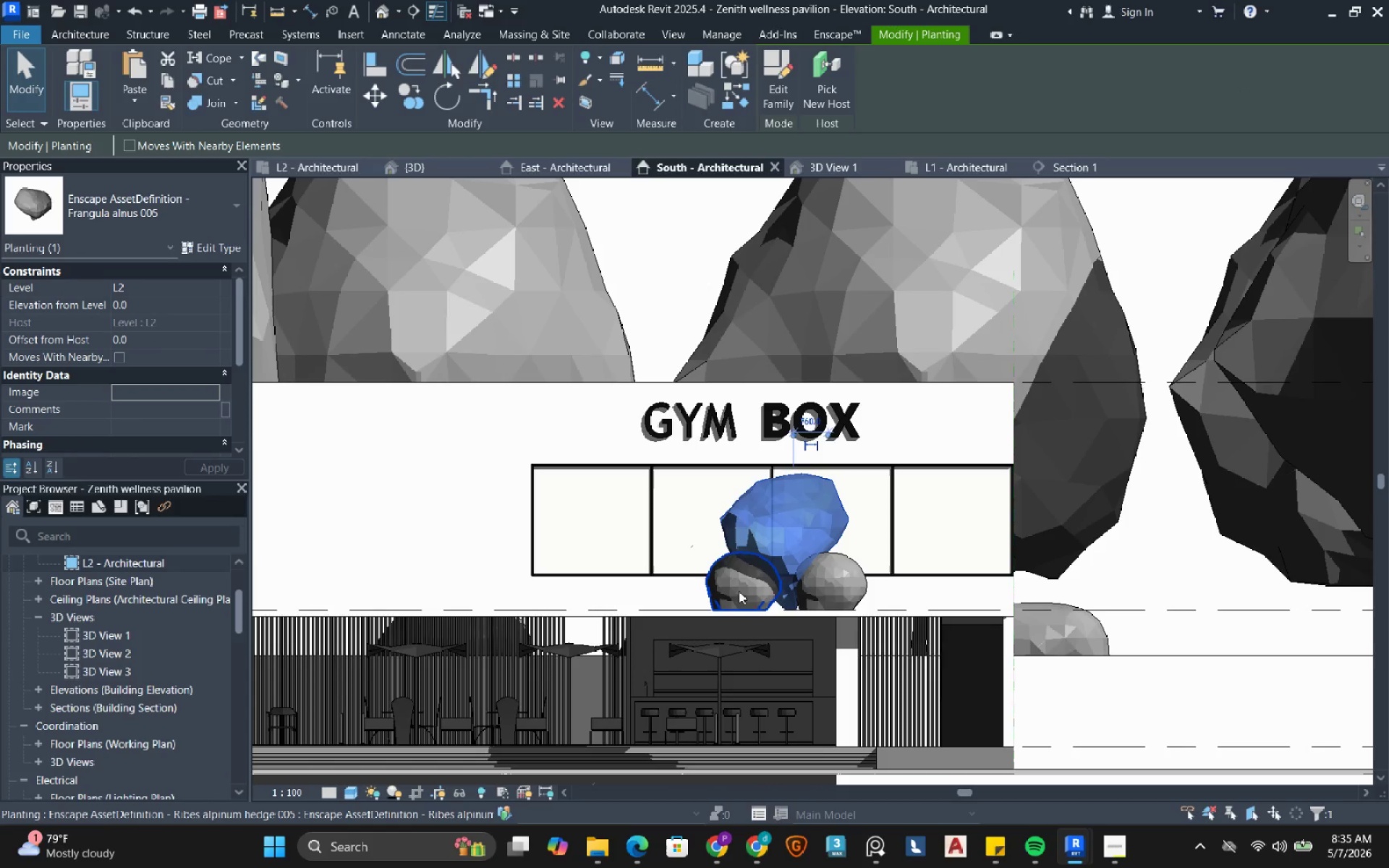 
hold_key(key=ControlLeft, duration=1.41)
left_click([739, 591])
 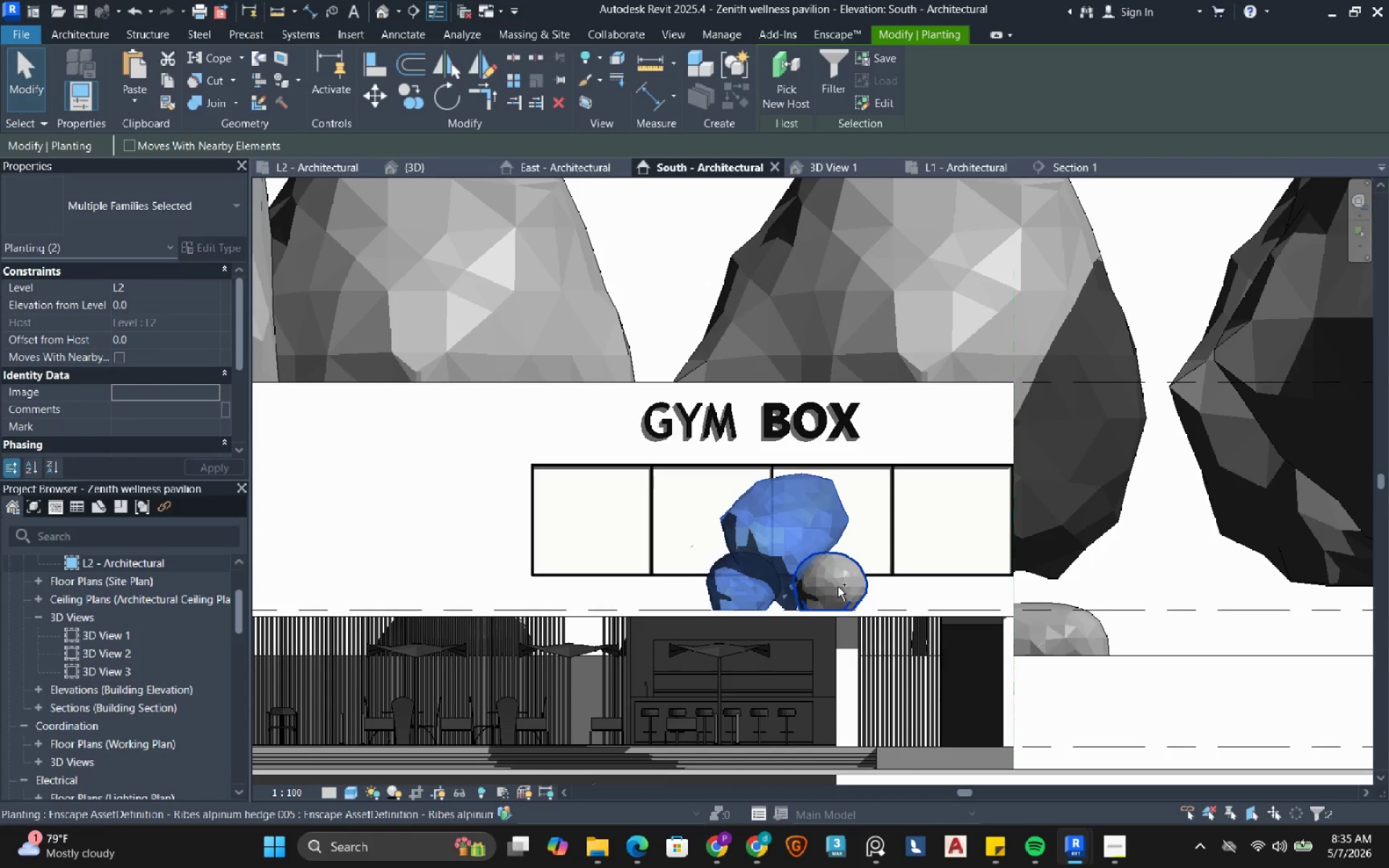 
left_click([838, 587])
 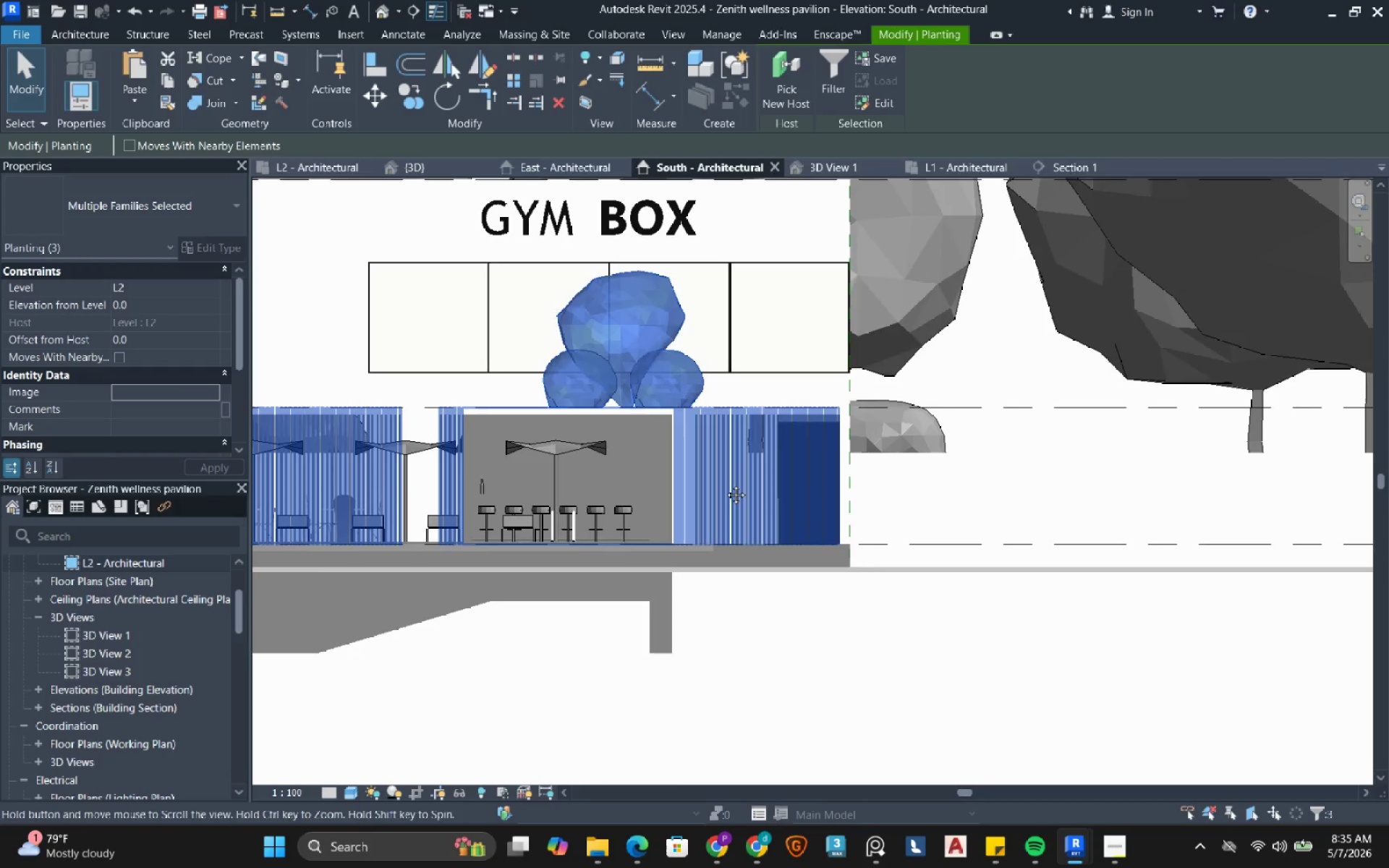 
scroll: coordinate [730, 477], scroll_direction: up, amount: 4.0
 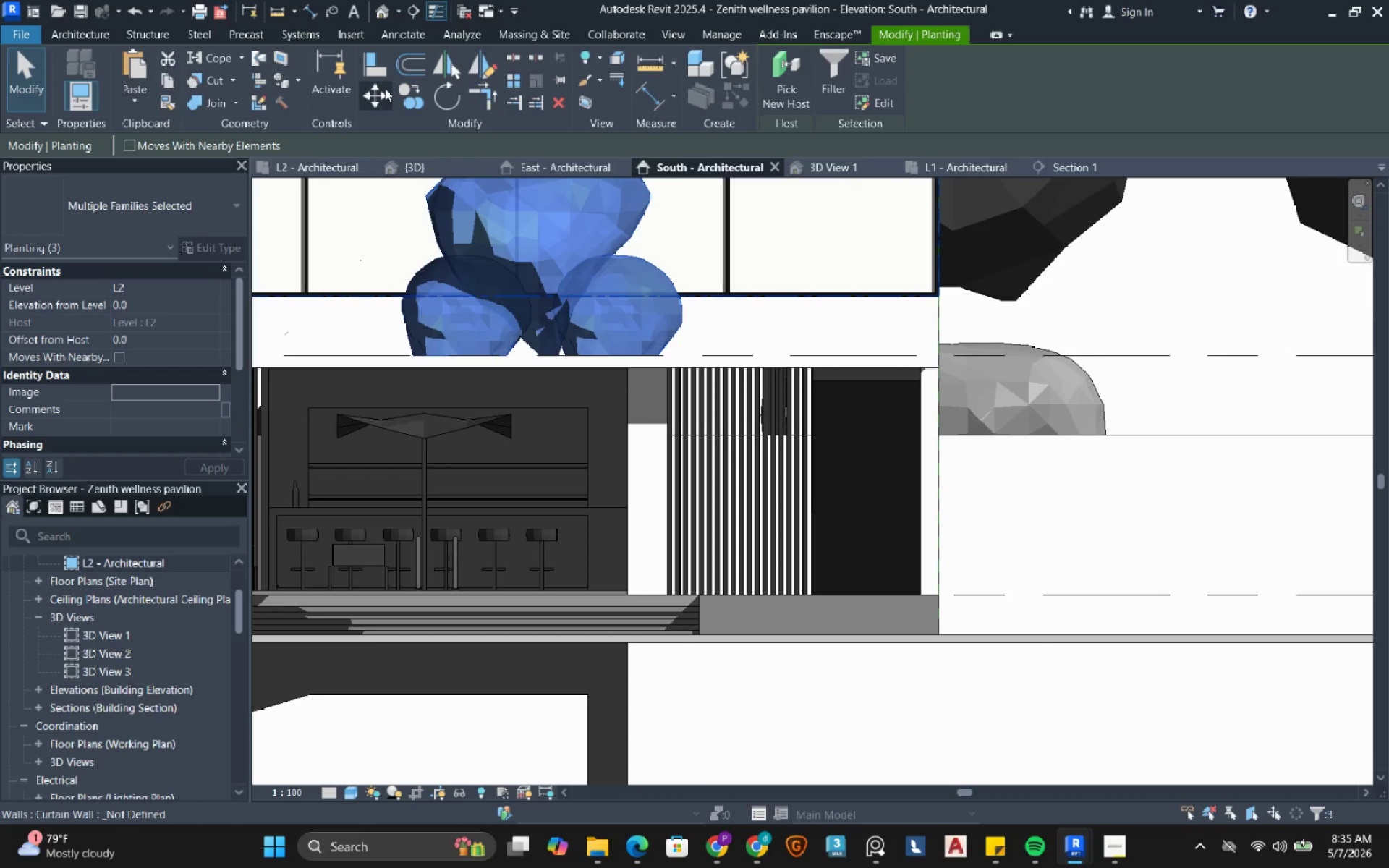 
left_click([377, 98])
 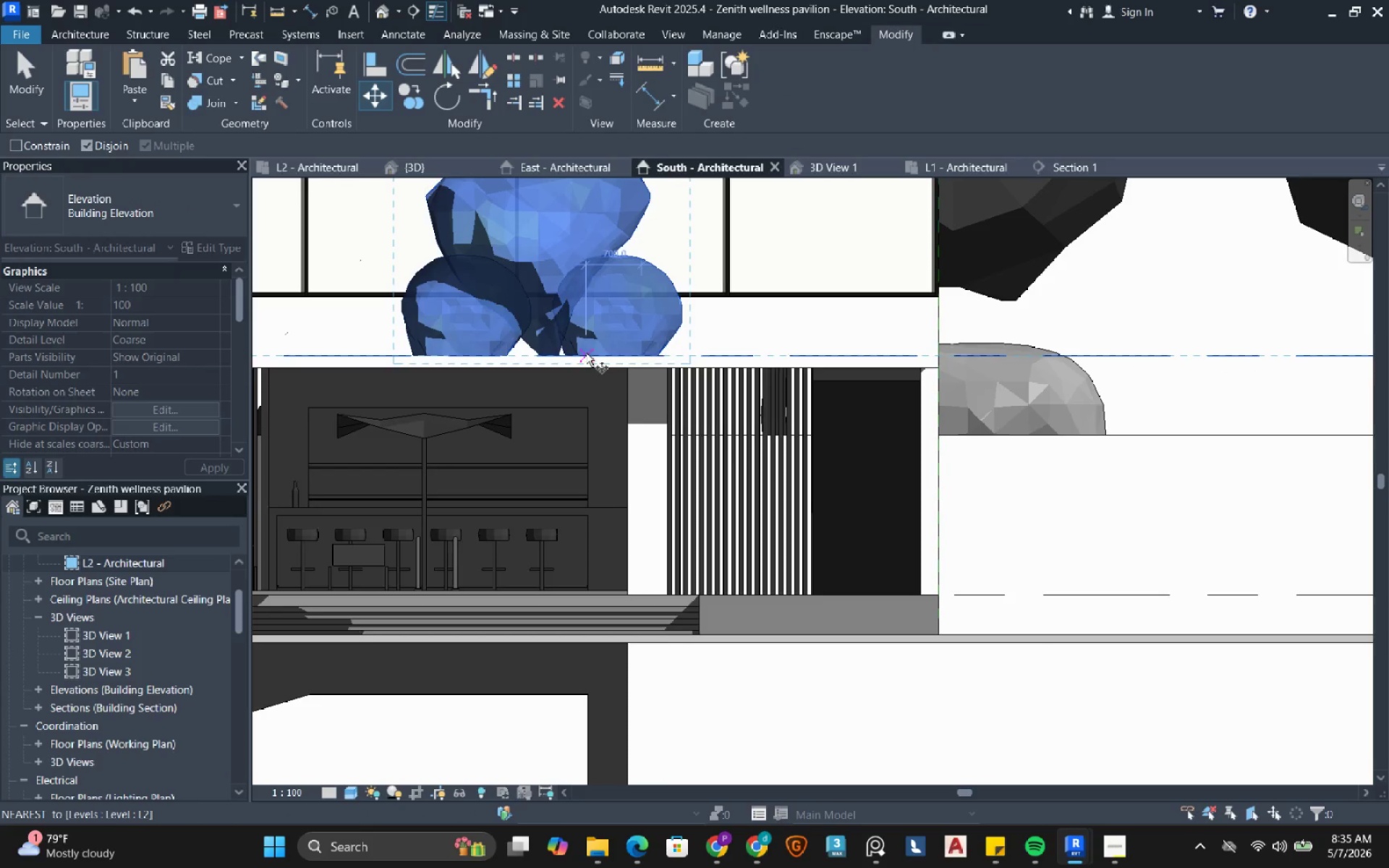 
left_click([586, 353])
 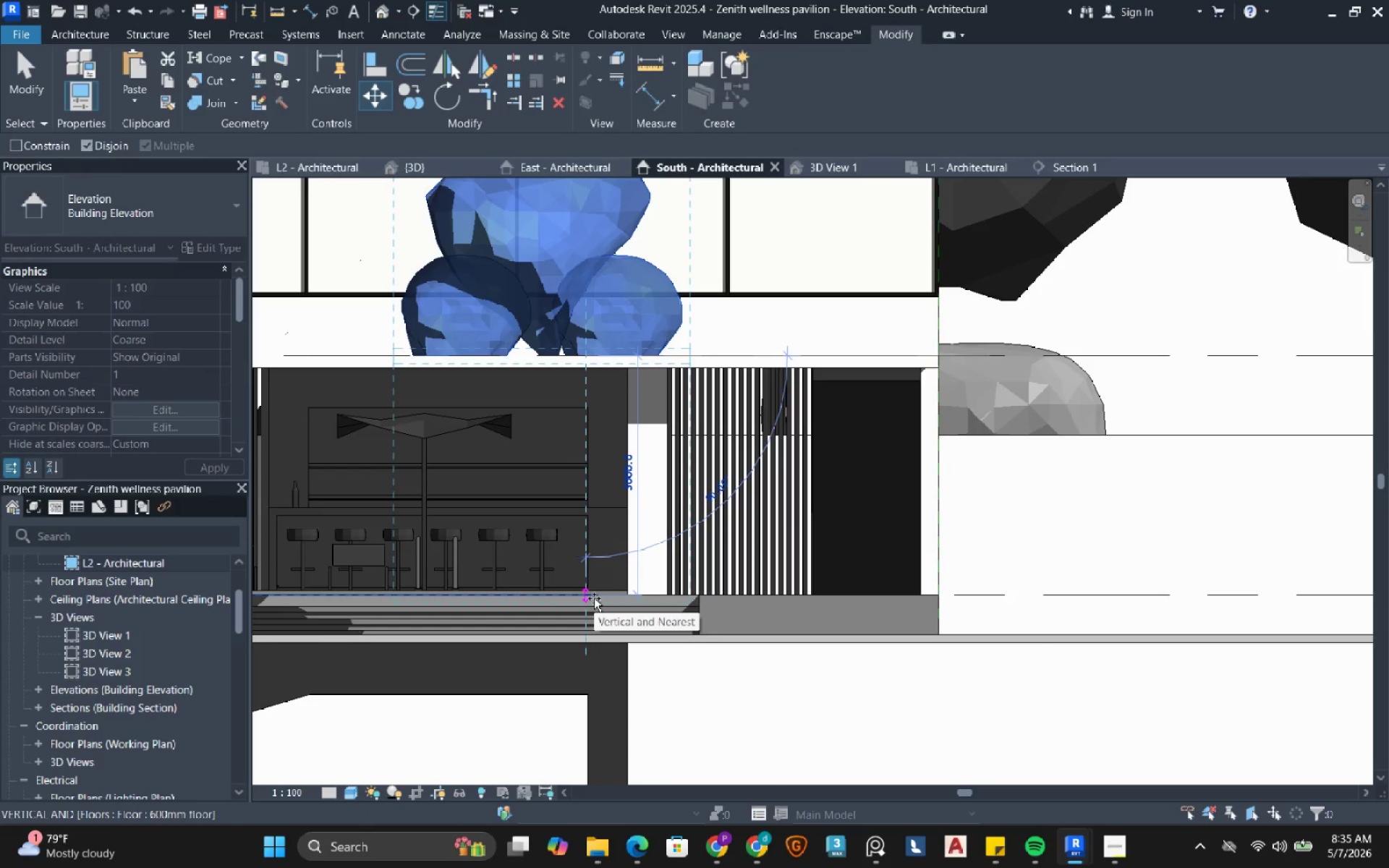 
left_click([594, 598])
 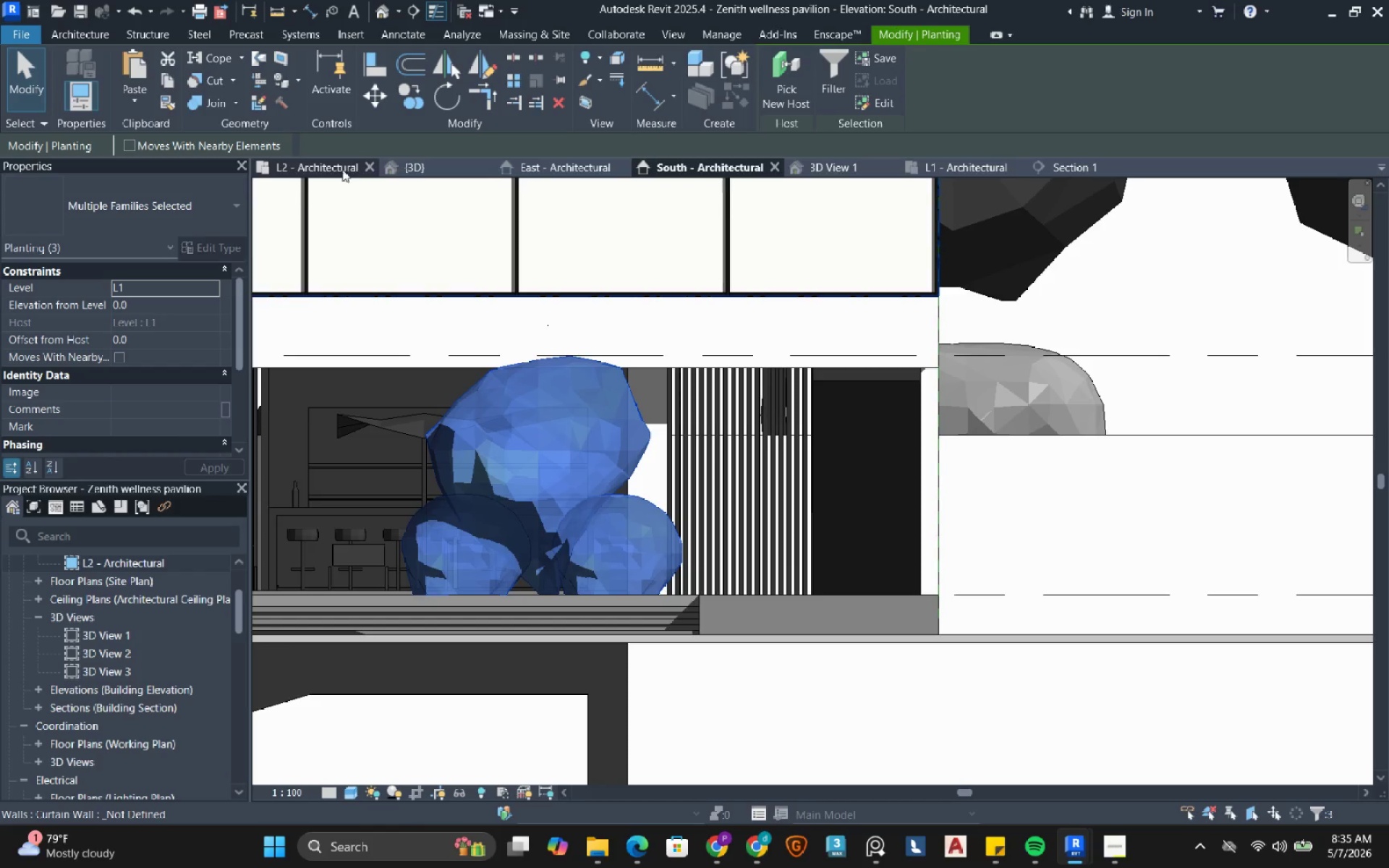 
scroll: coordinate [184, 610], scroll_direction: up, amount: 3.0
 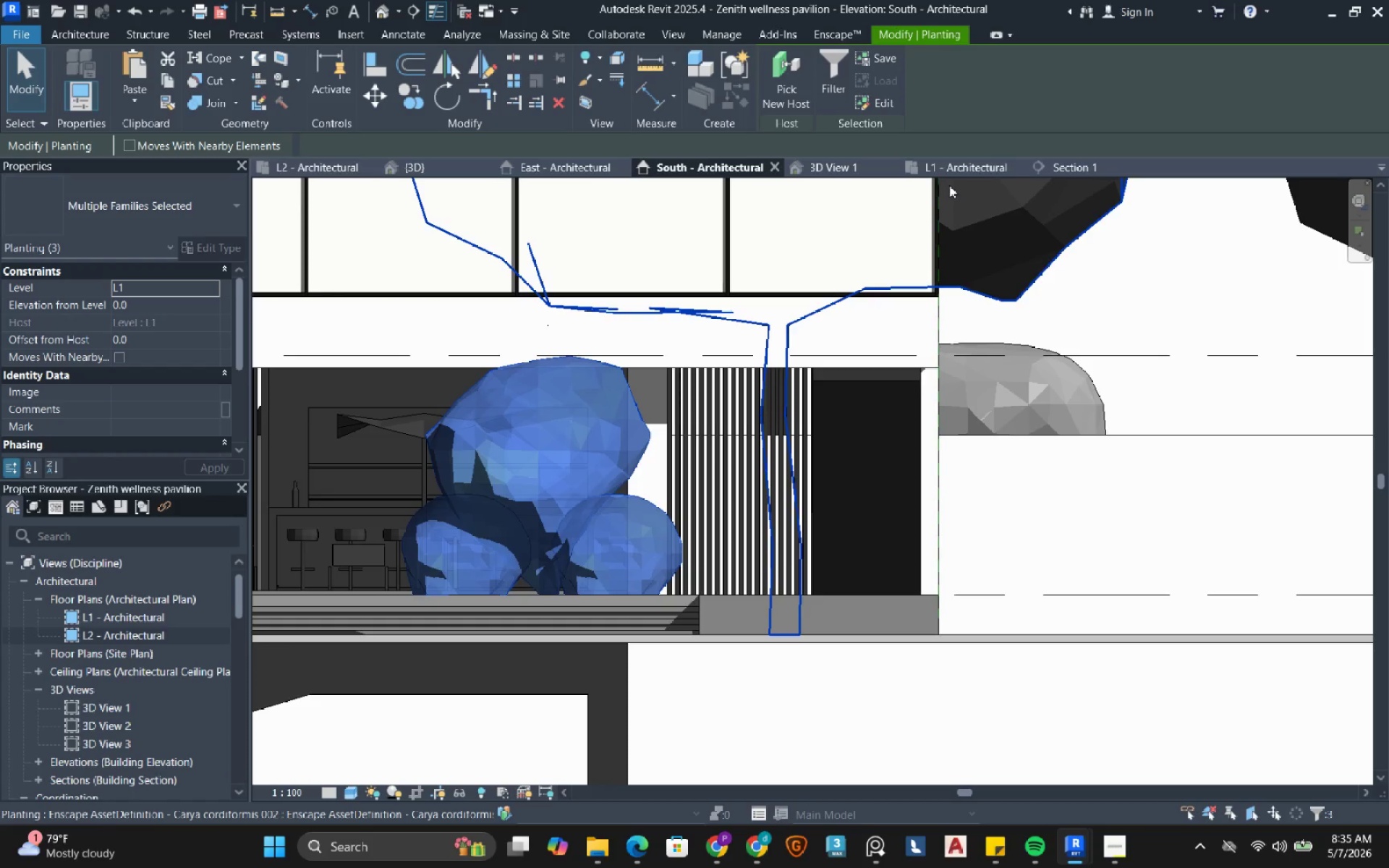 
left_click([956, 169])
 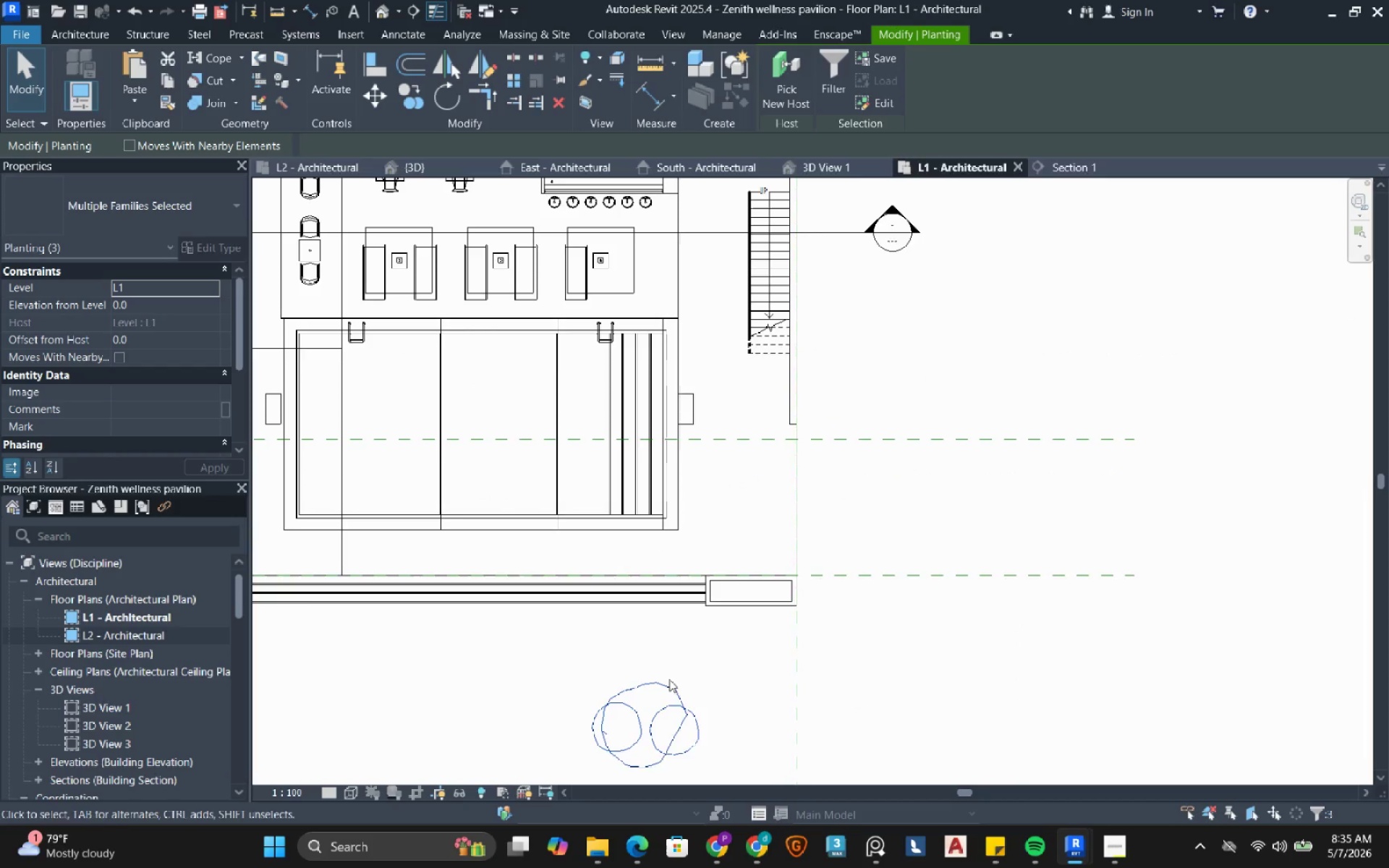 
left_click_drag(start_coordinate=[668, 714], to_coordinate=[773, 581])
 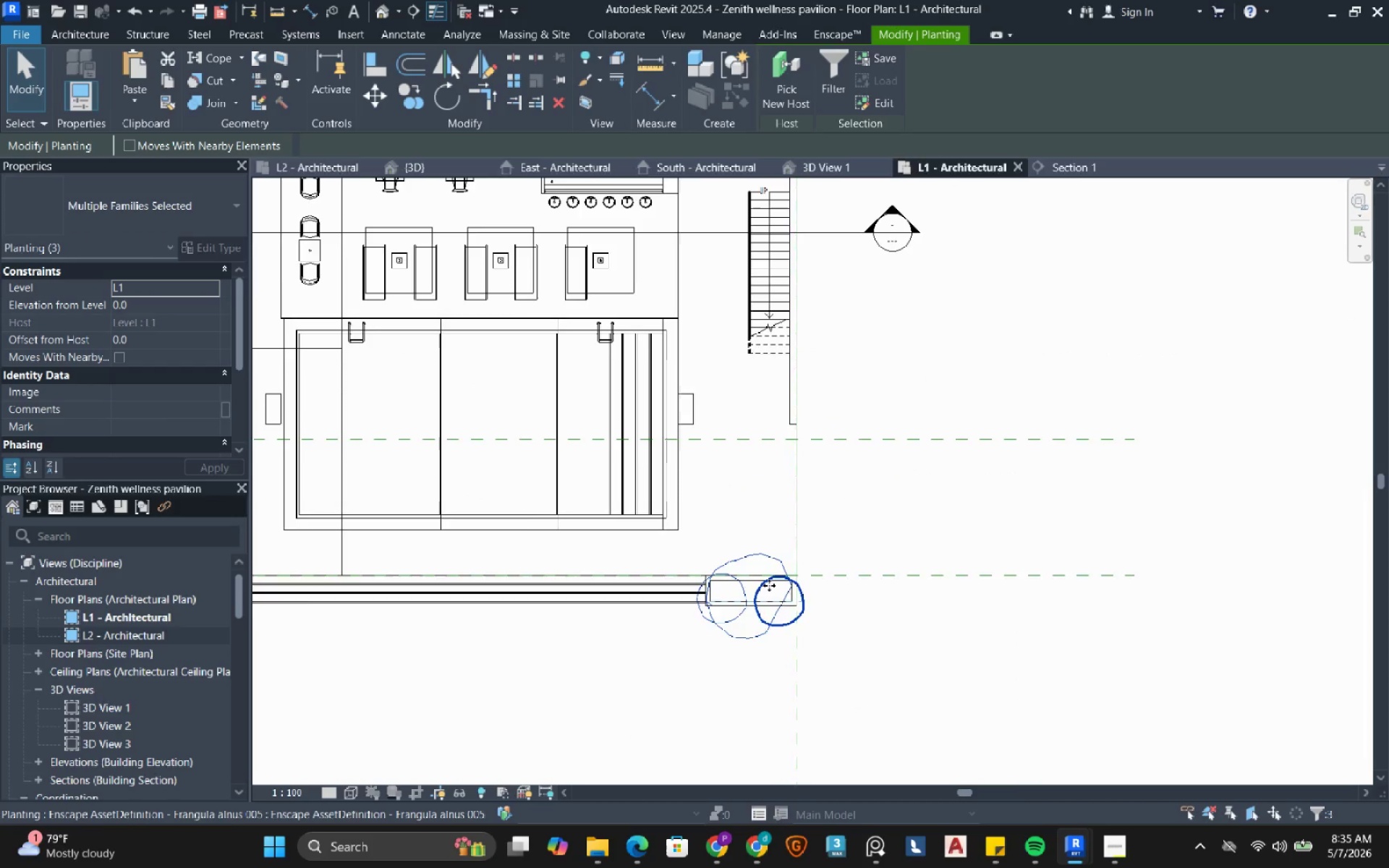 
scroll: coordinate [769, 585], scroll_direction: up, amount: 4.0
 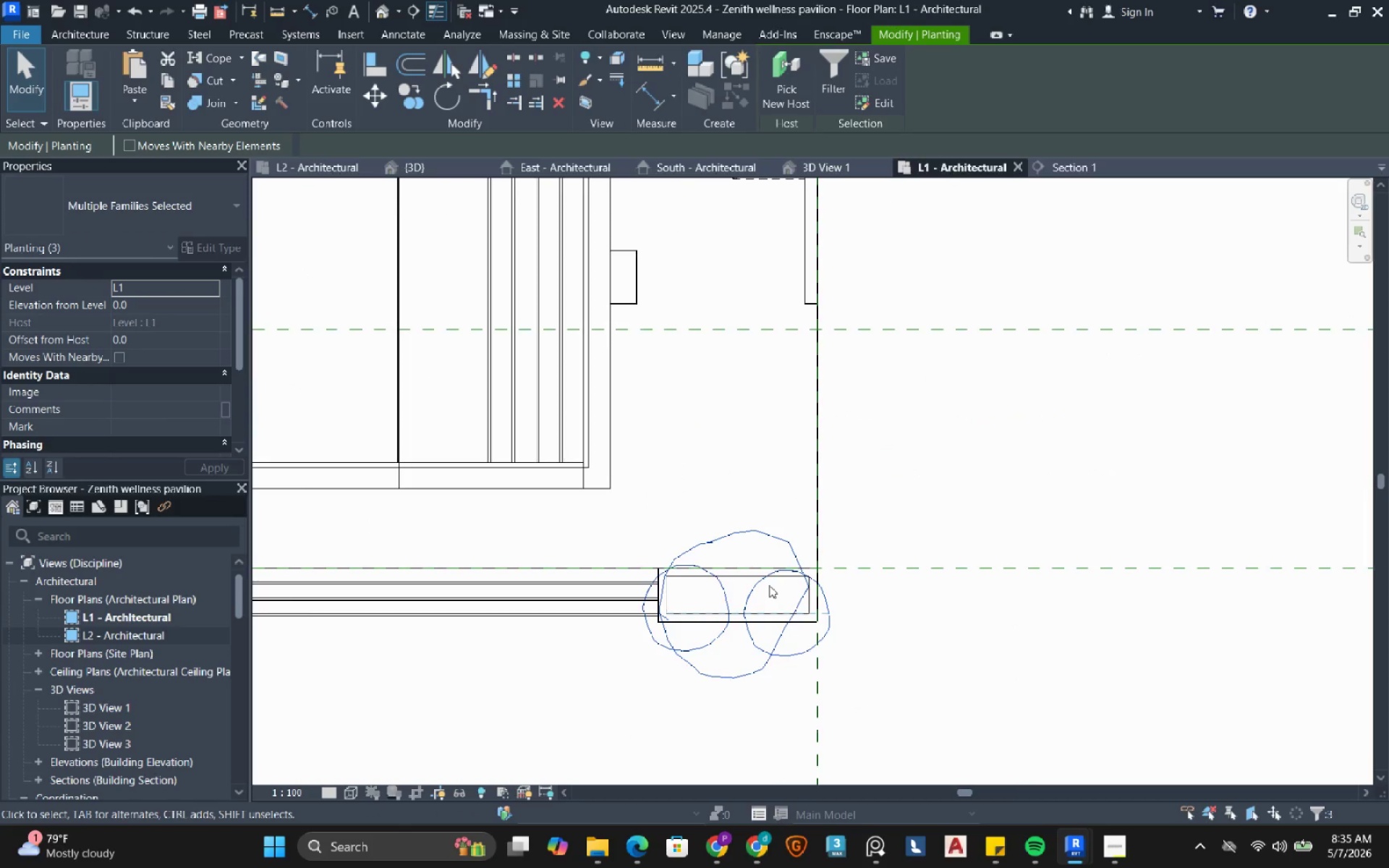 
key(ArrowUp)
 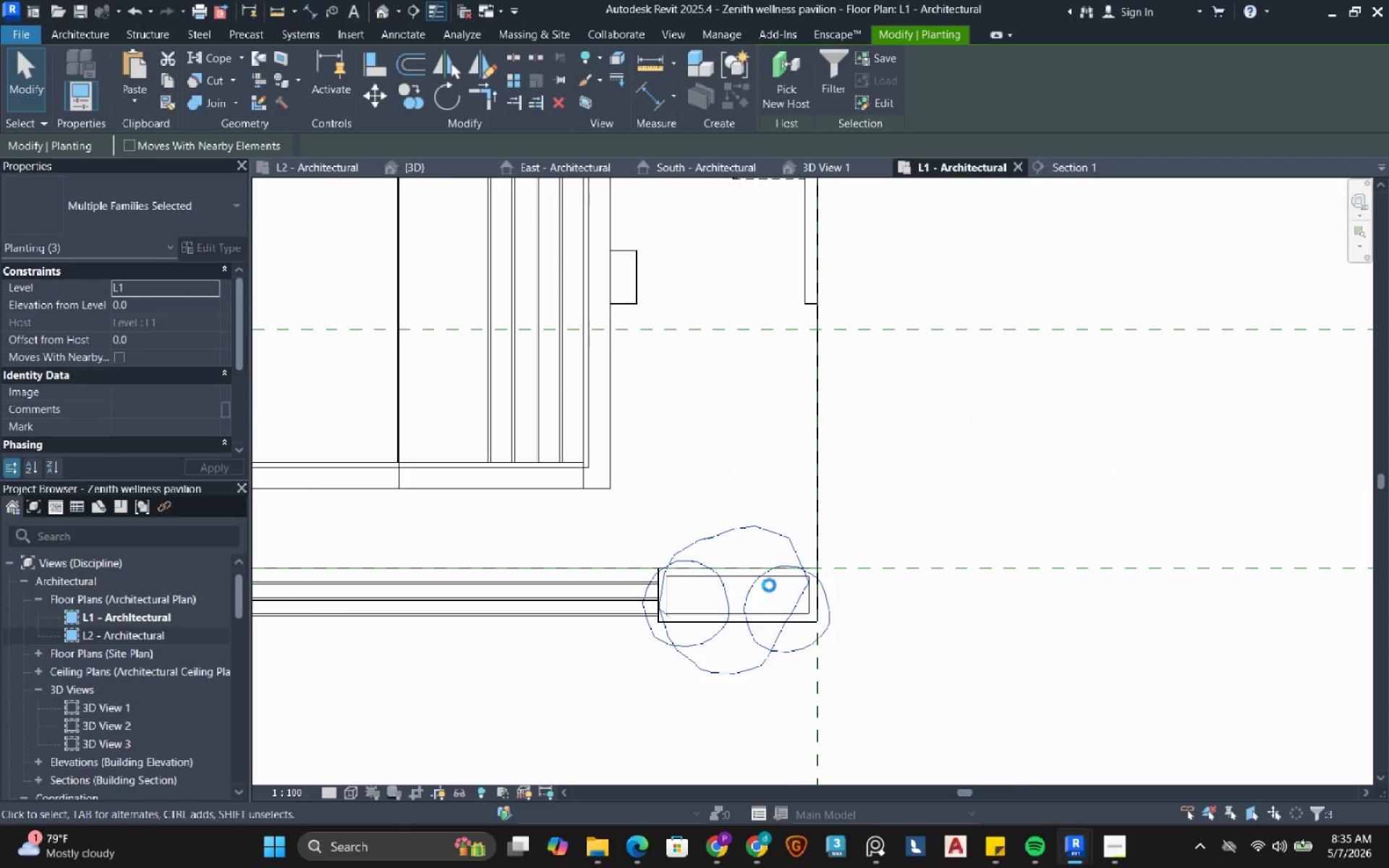 
key(ArrowUp)
 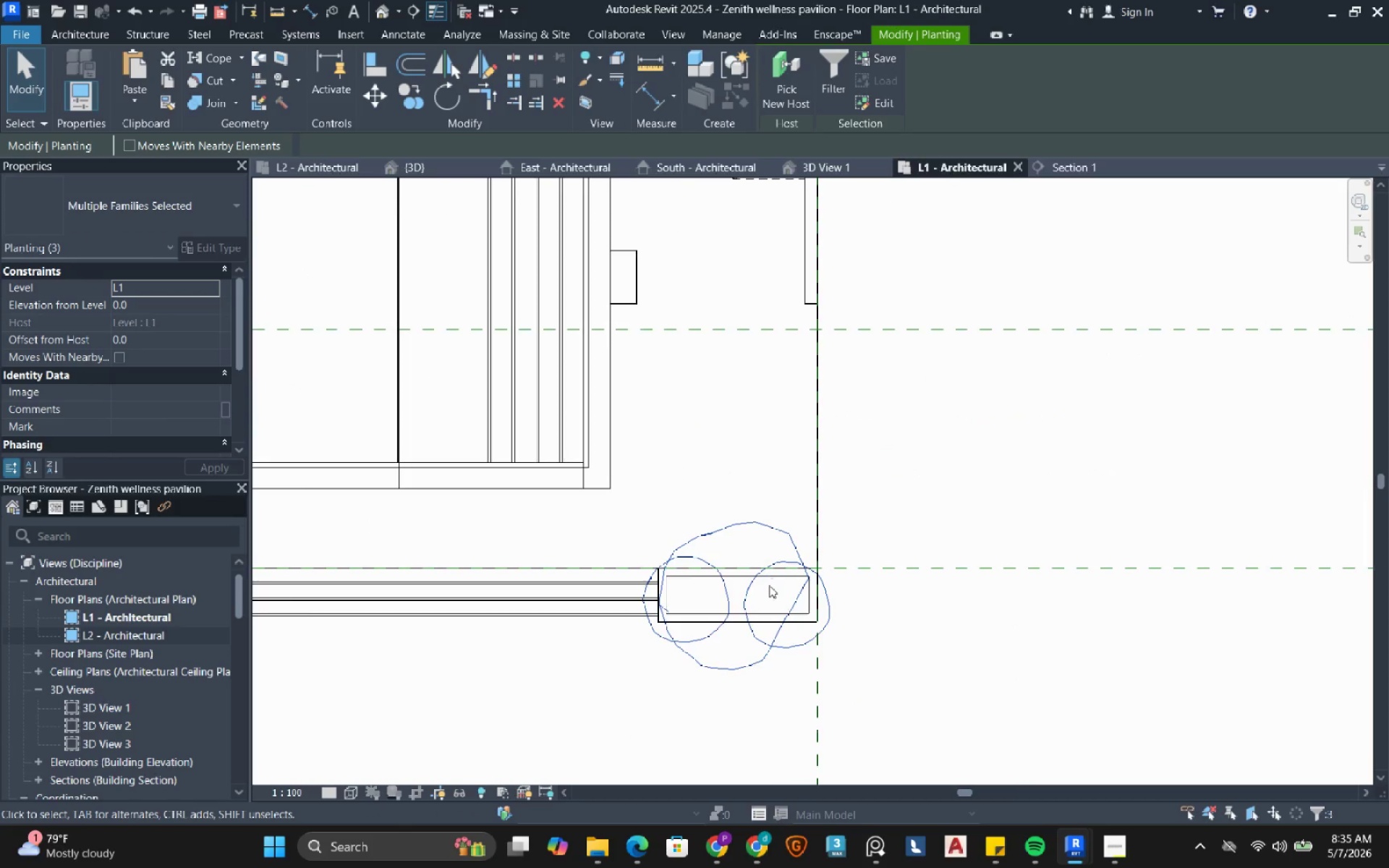 
key(ArrowUp)
 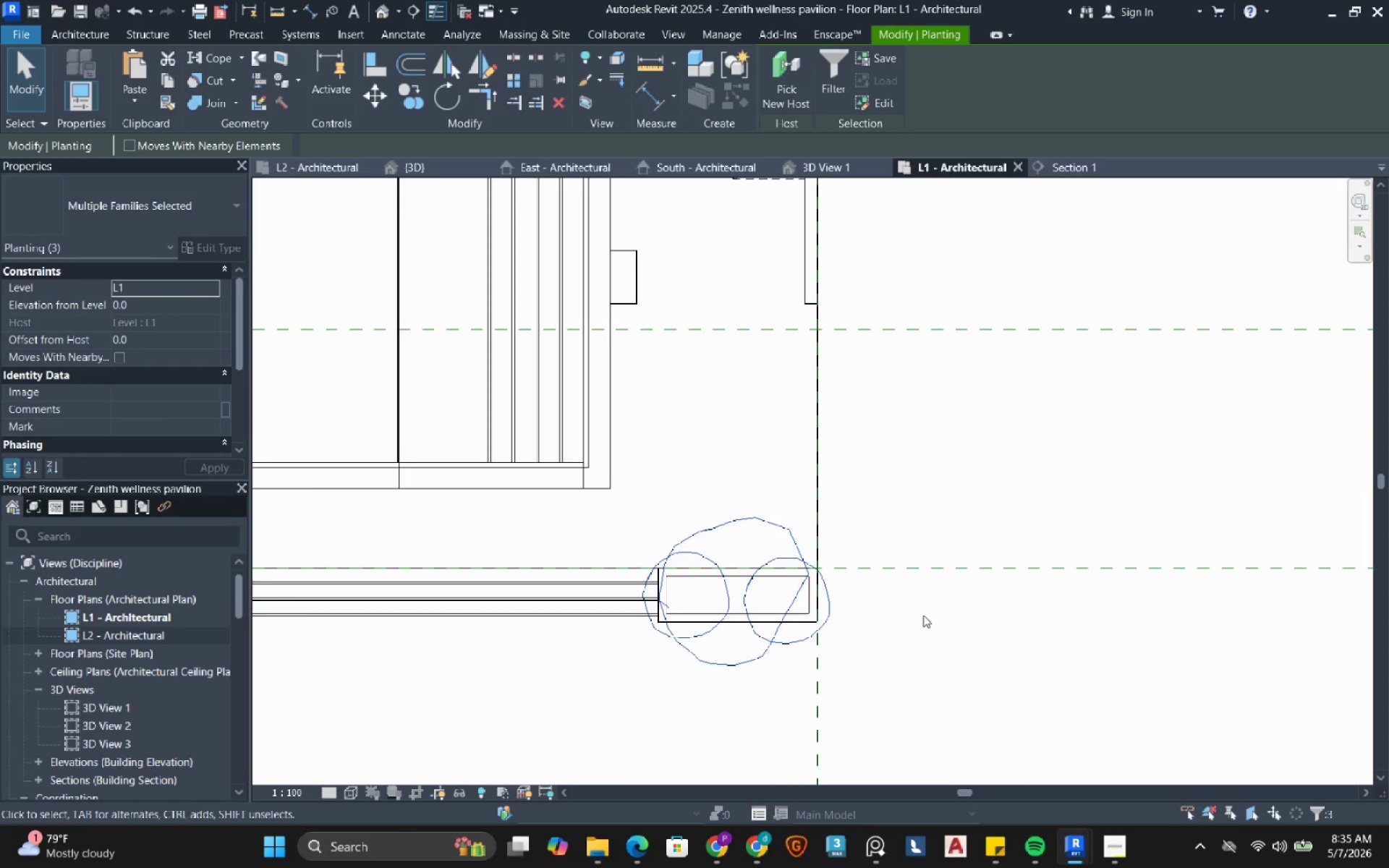 
left_click_drag(start_coordinate=[924, 615], to_coordinate=[1081, 743])
 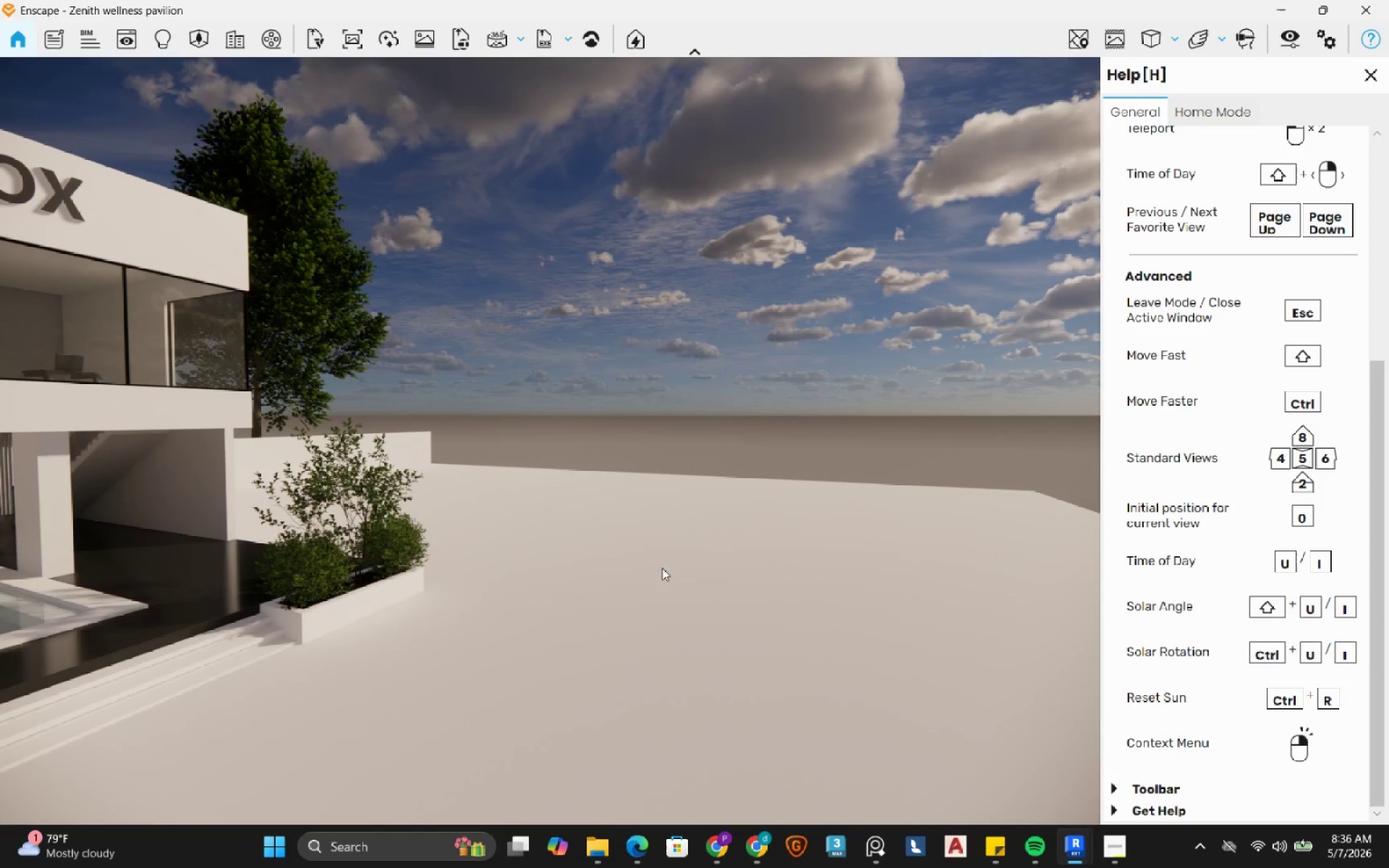 
left_click([1081, 743])
 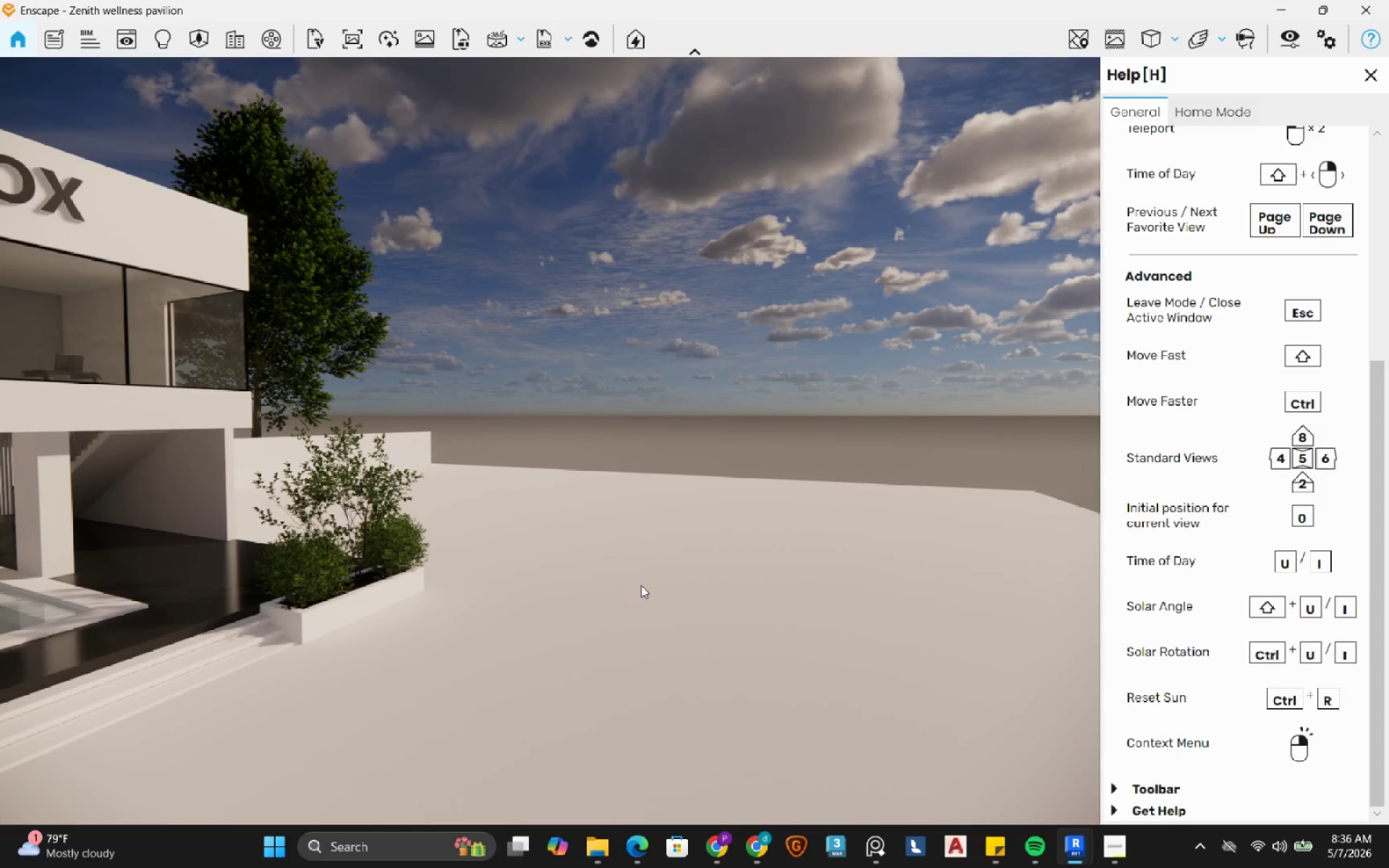 
left_click_drag(start_coordinate=[620, 611], to_coordinate=[550, 441])
 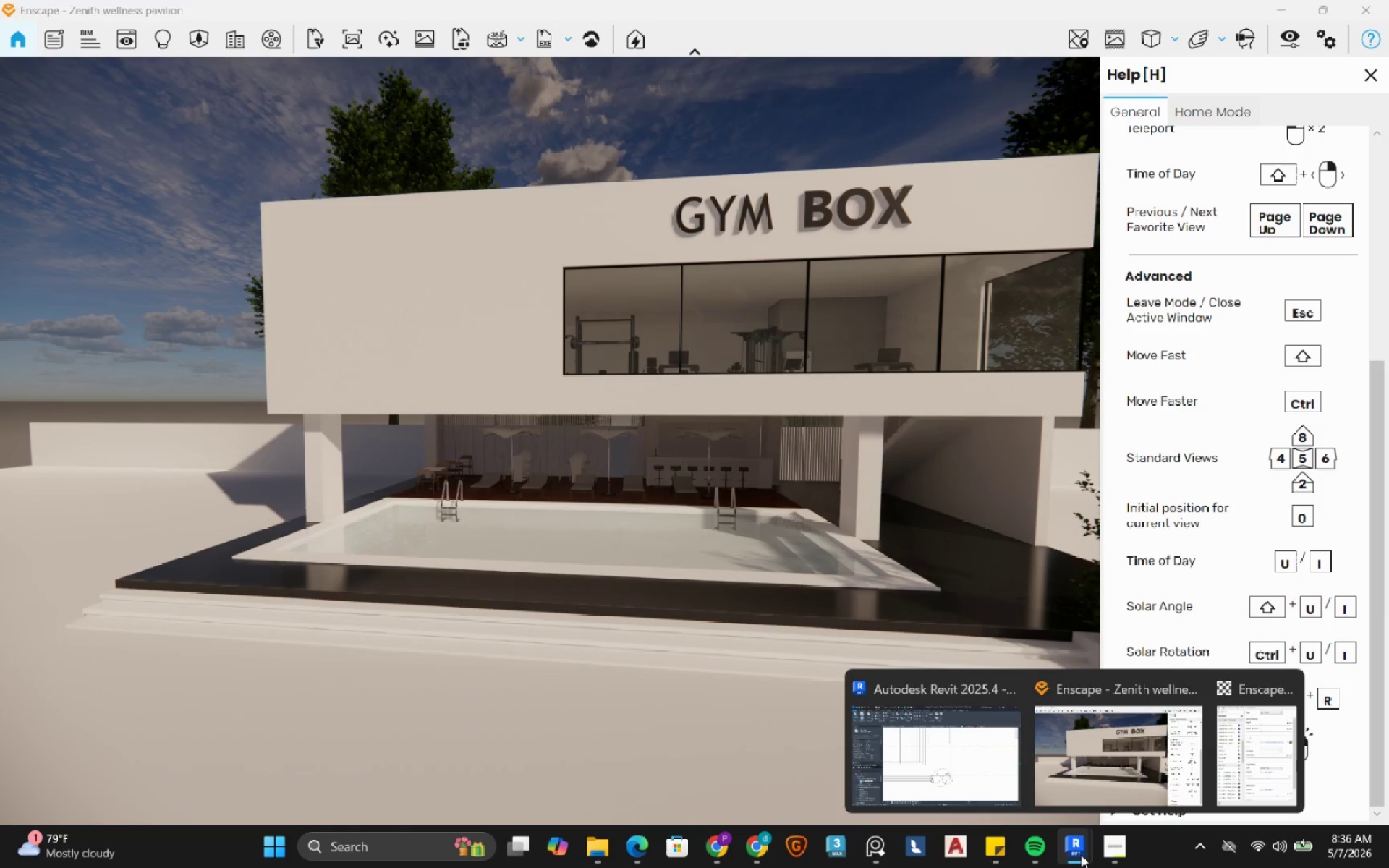 
wait(5.08)
 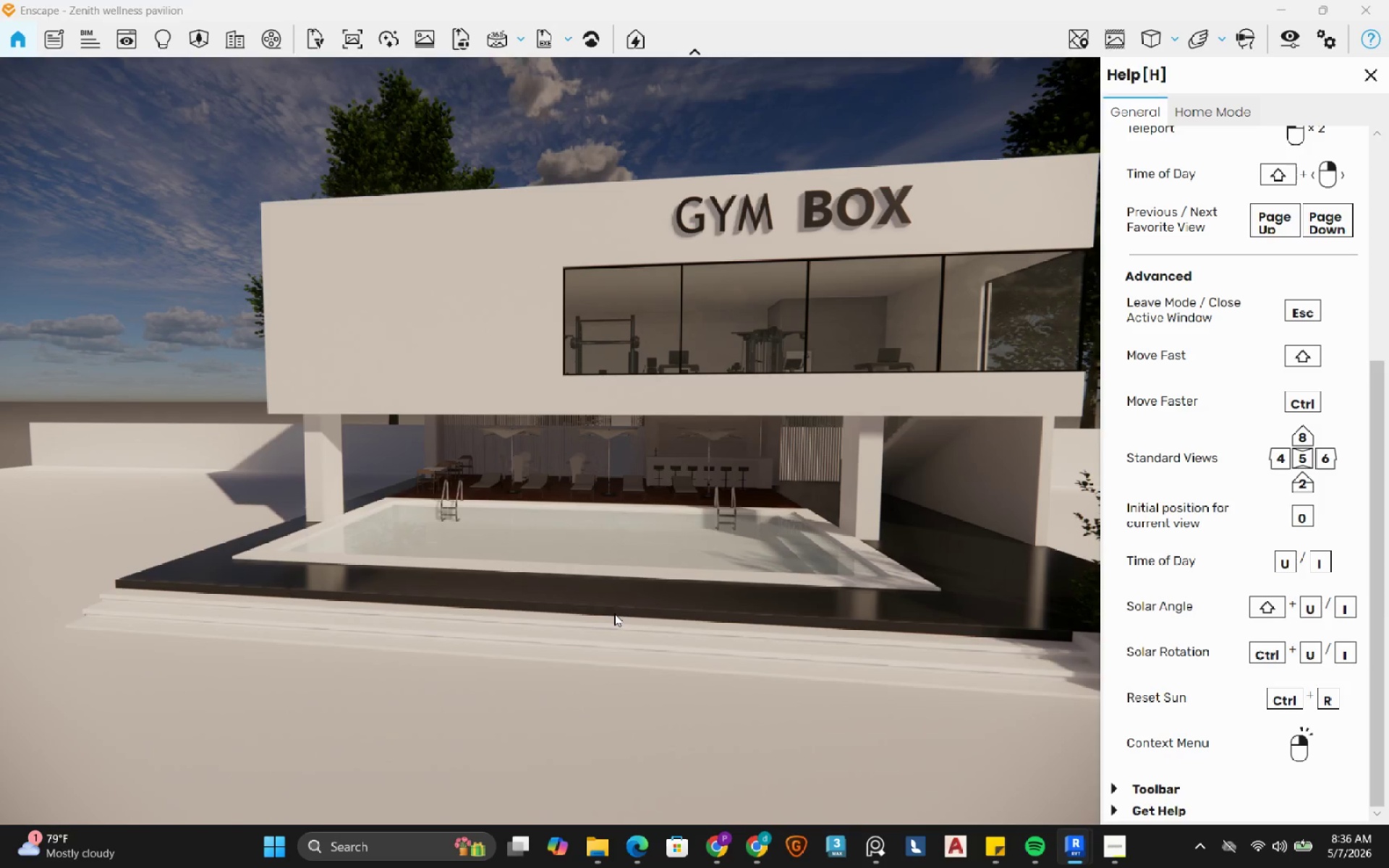 
left_click([1252, 741])
 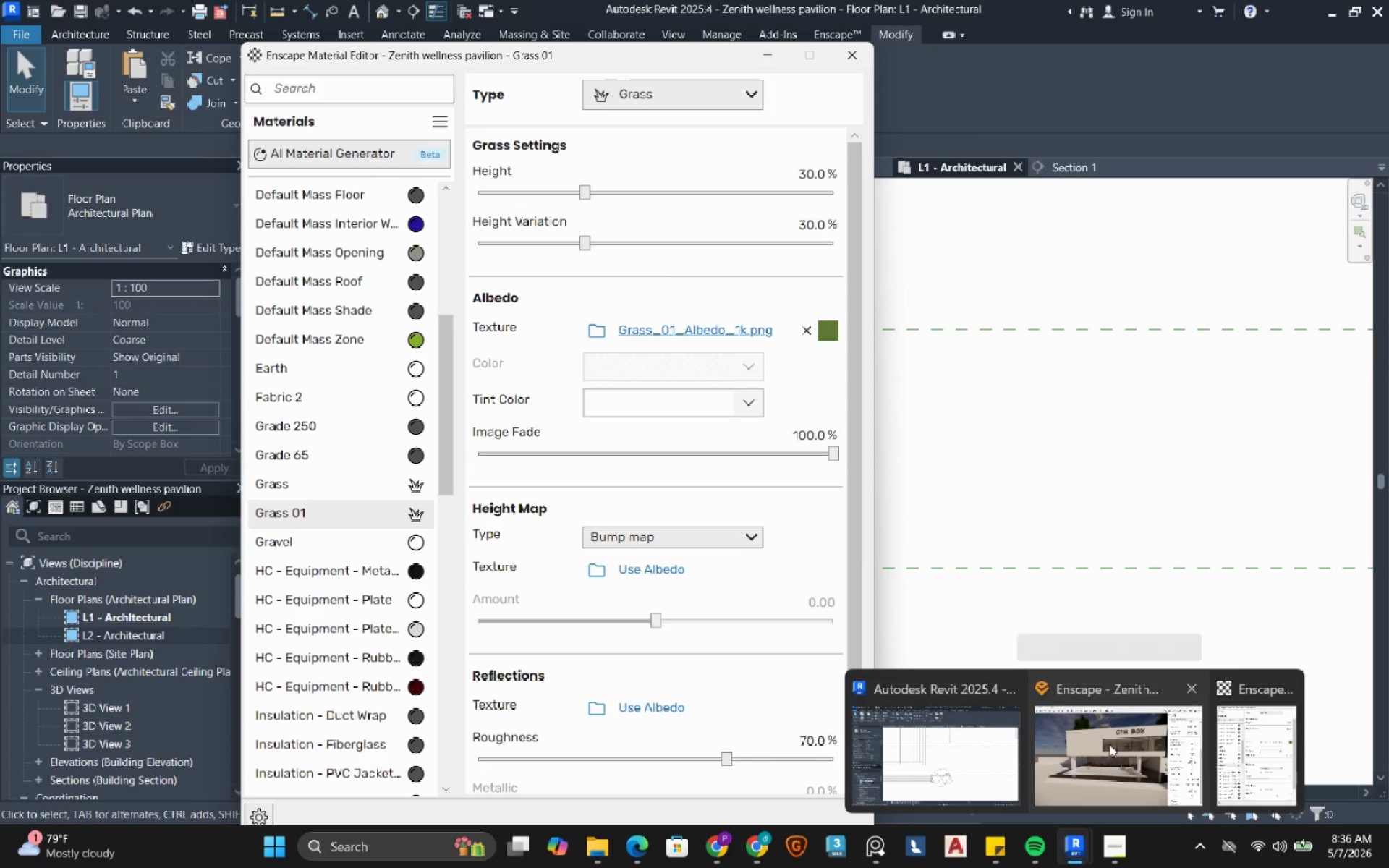 
left_click([1109, 744])
 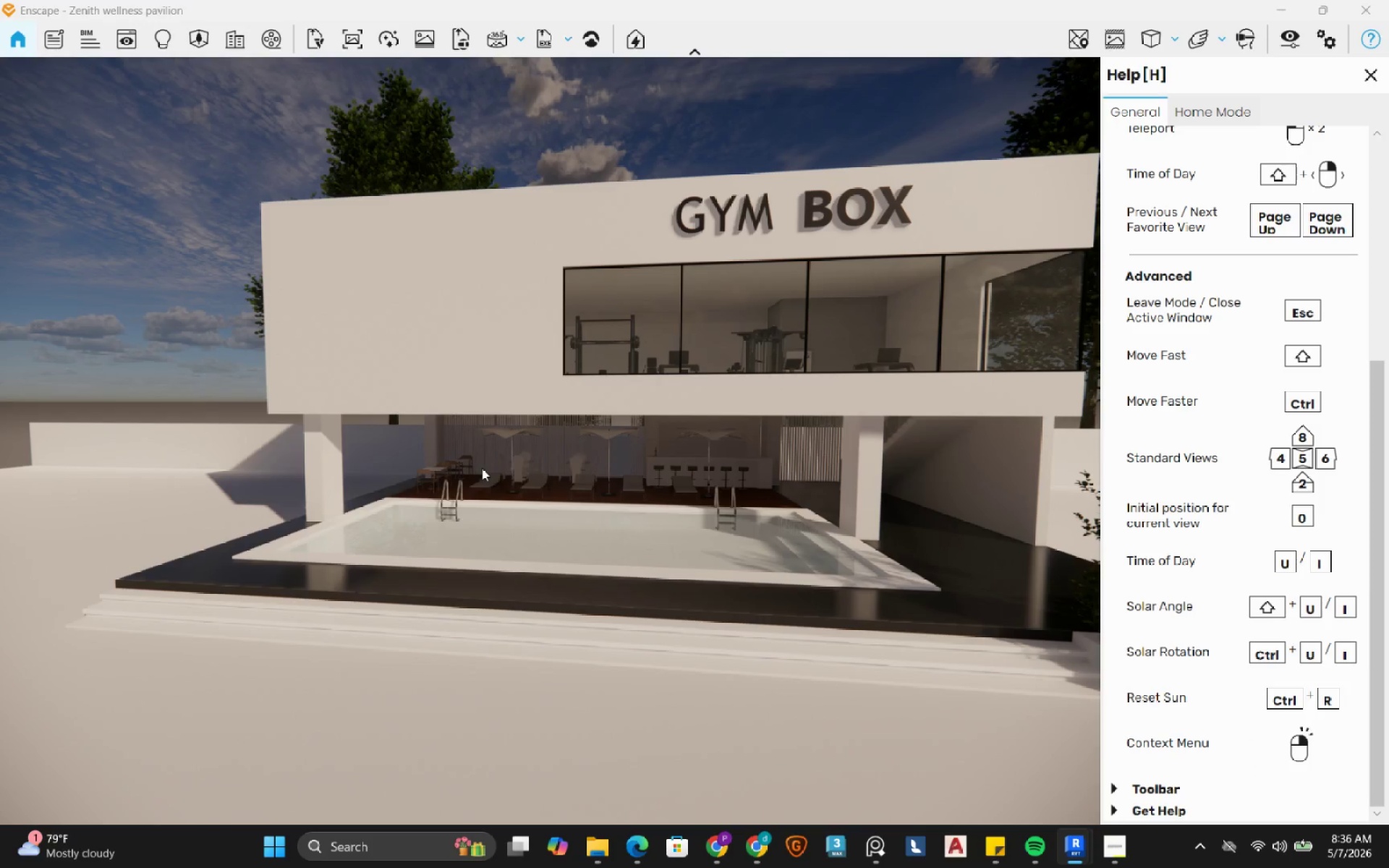 
left_click_drag(start_coordinate=[480, 667], to_coordinate=[550, 441])
 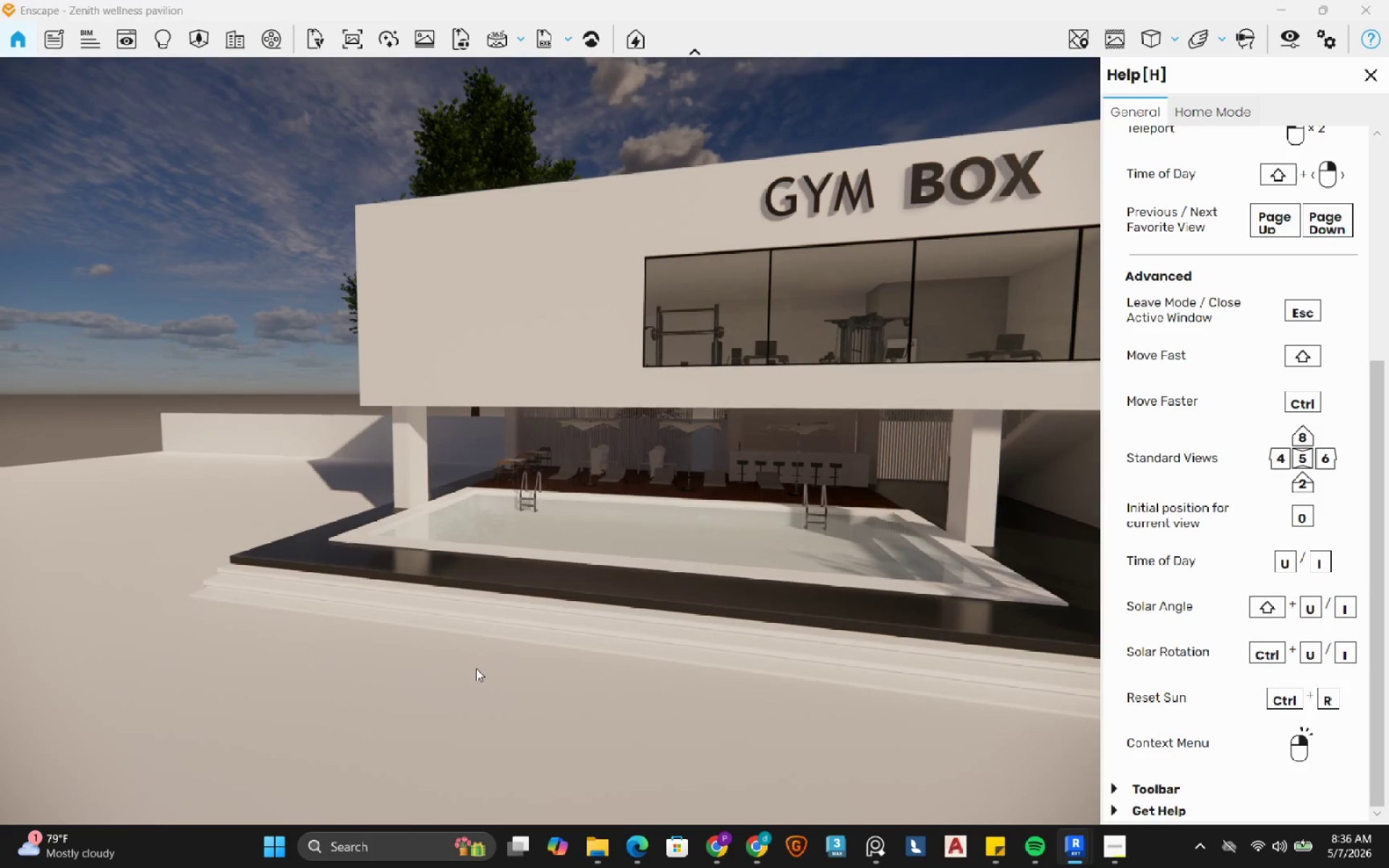 
hold_key(key=W, duration=1.58)
 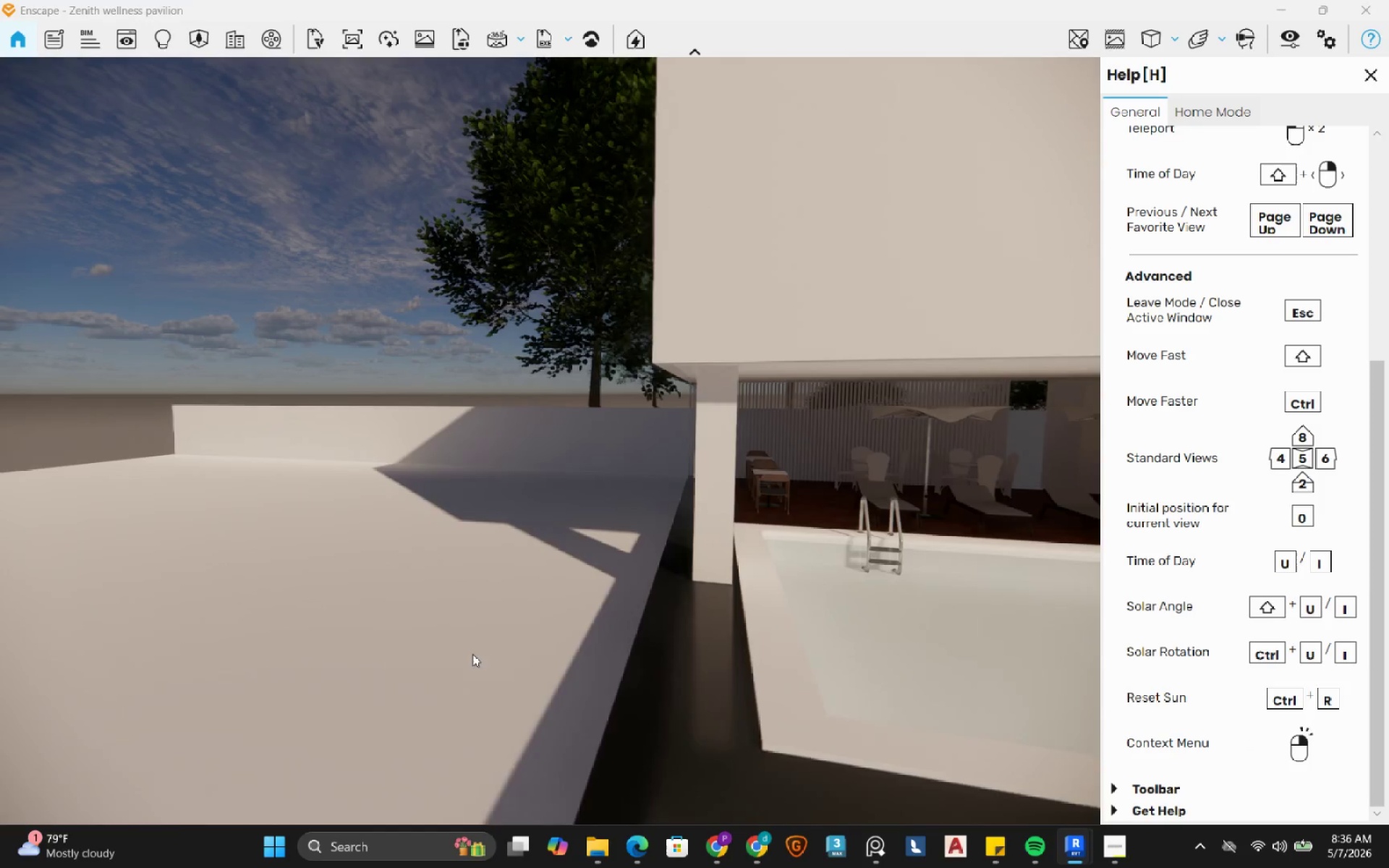 
hold_key(key=A, duration=0.78)
 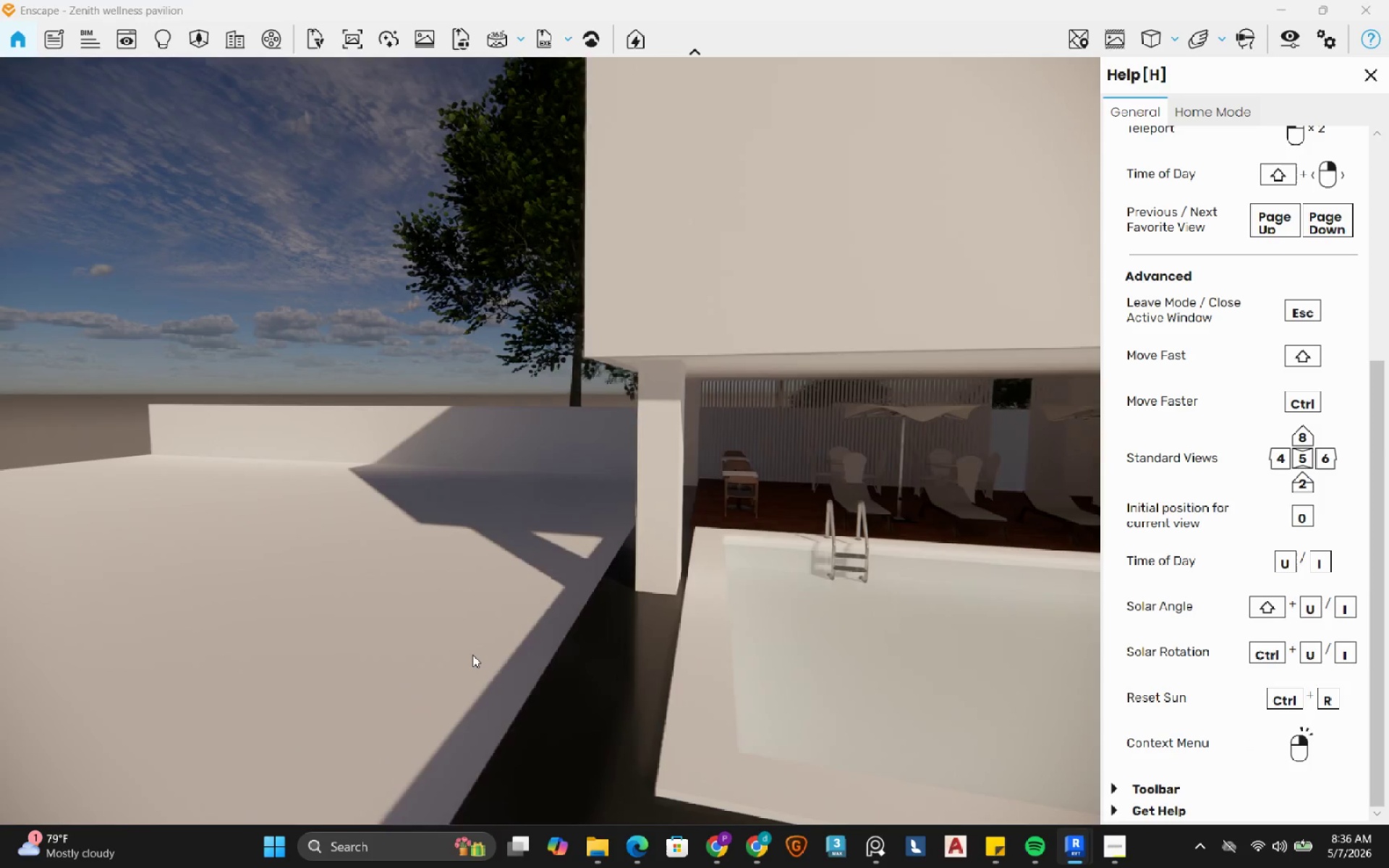 
hold_key(key=ShiftLeft, duration=0.53)
 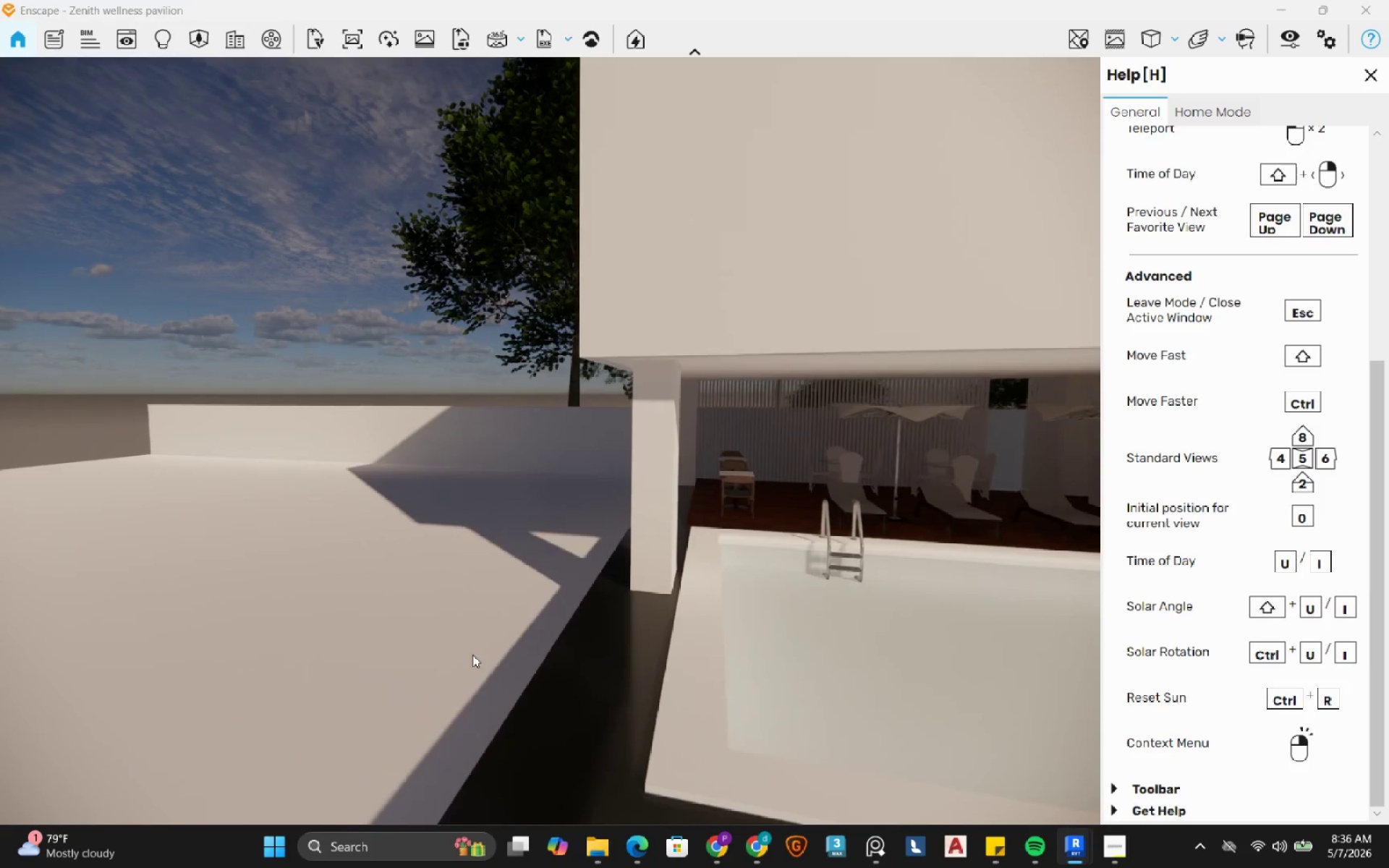 
hold_key(key=A, duration=0.77)
 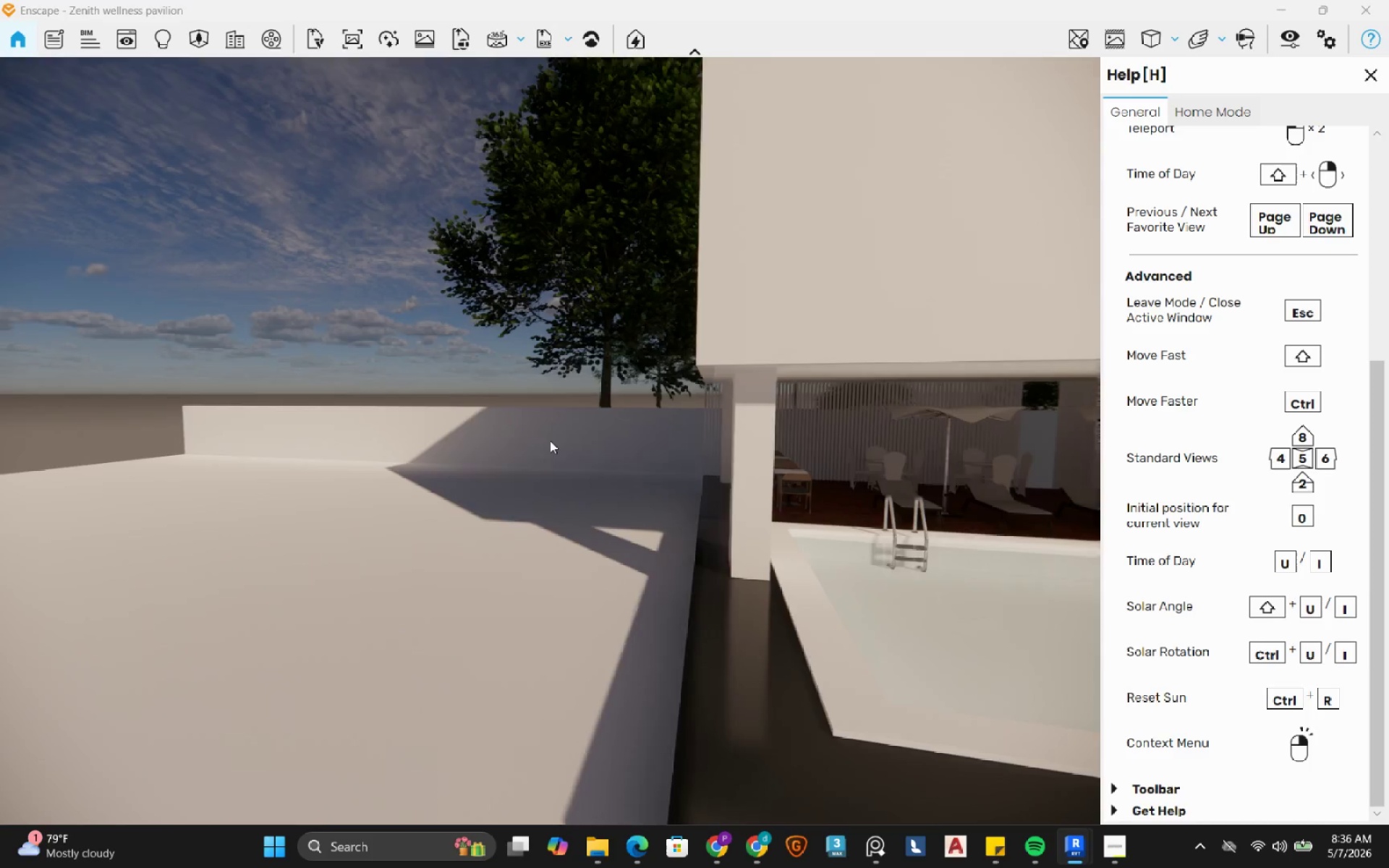 
hold_key(key=S, duration=0.34)
 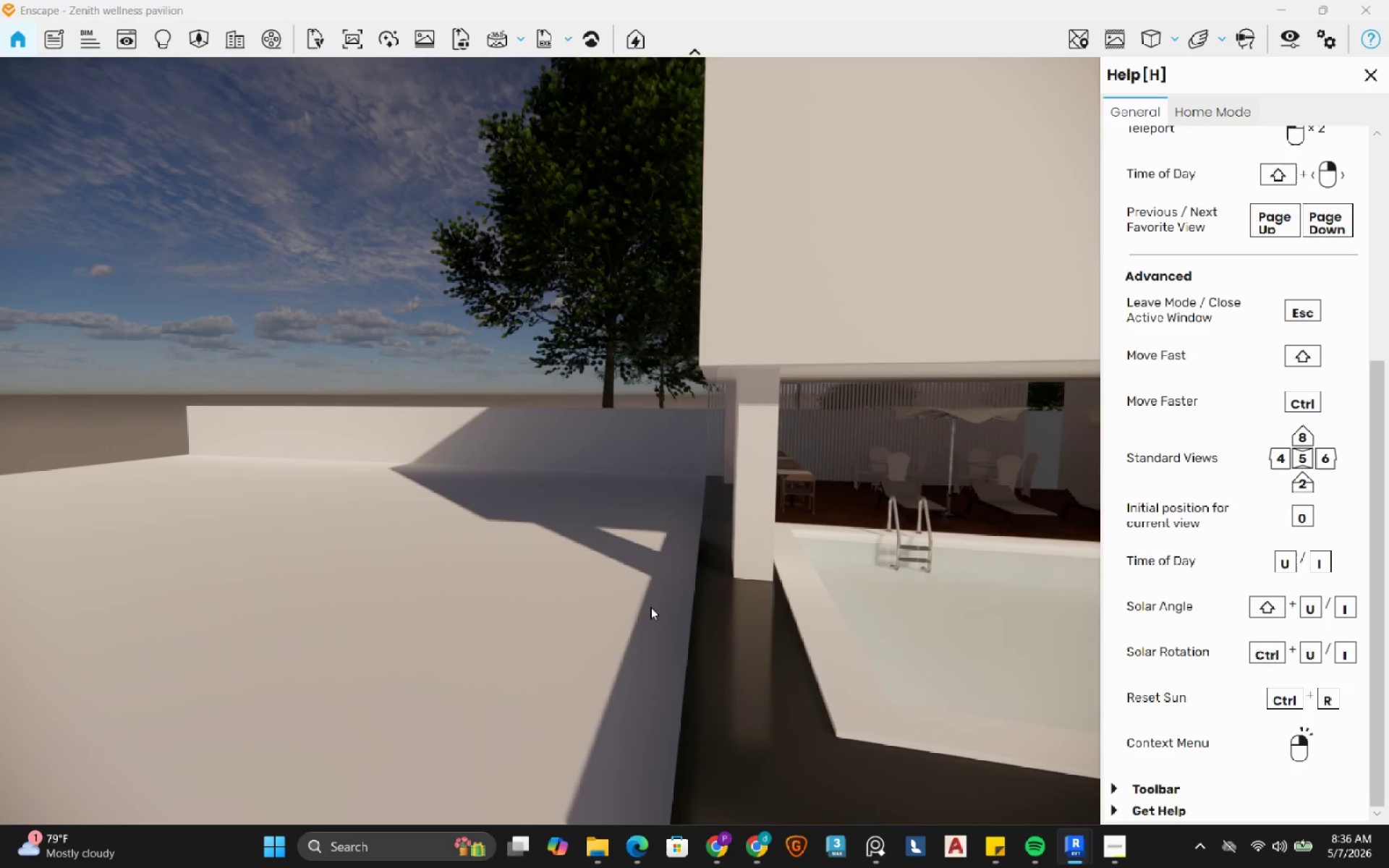 
left_click_drag(start_coordinate=[653, 607], to_coordinate=[550, 441])
 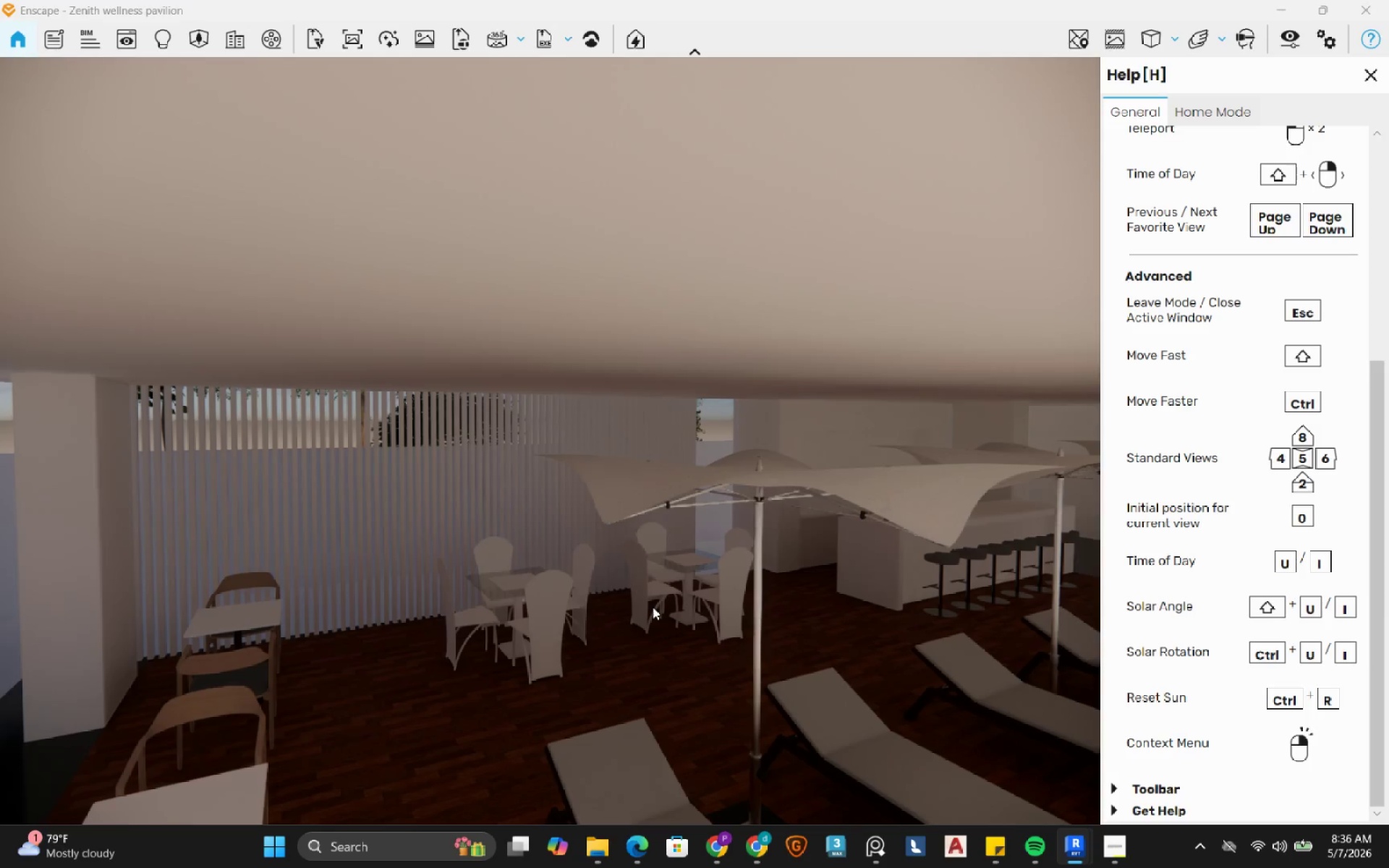 
hold_key(key=W, duration=1.52)
 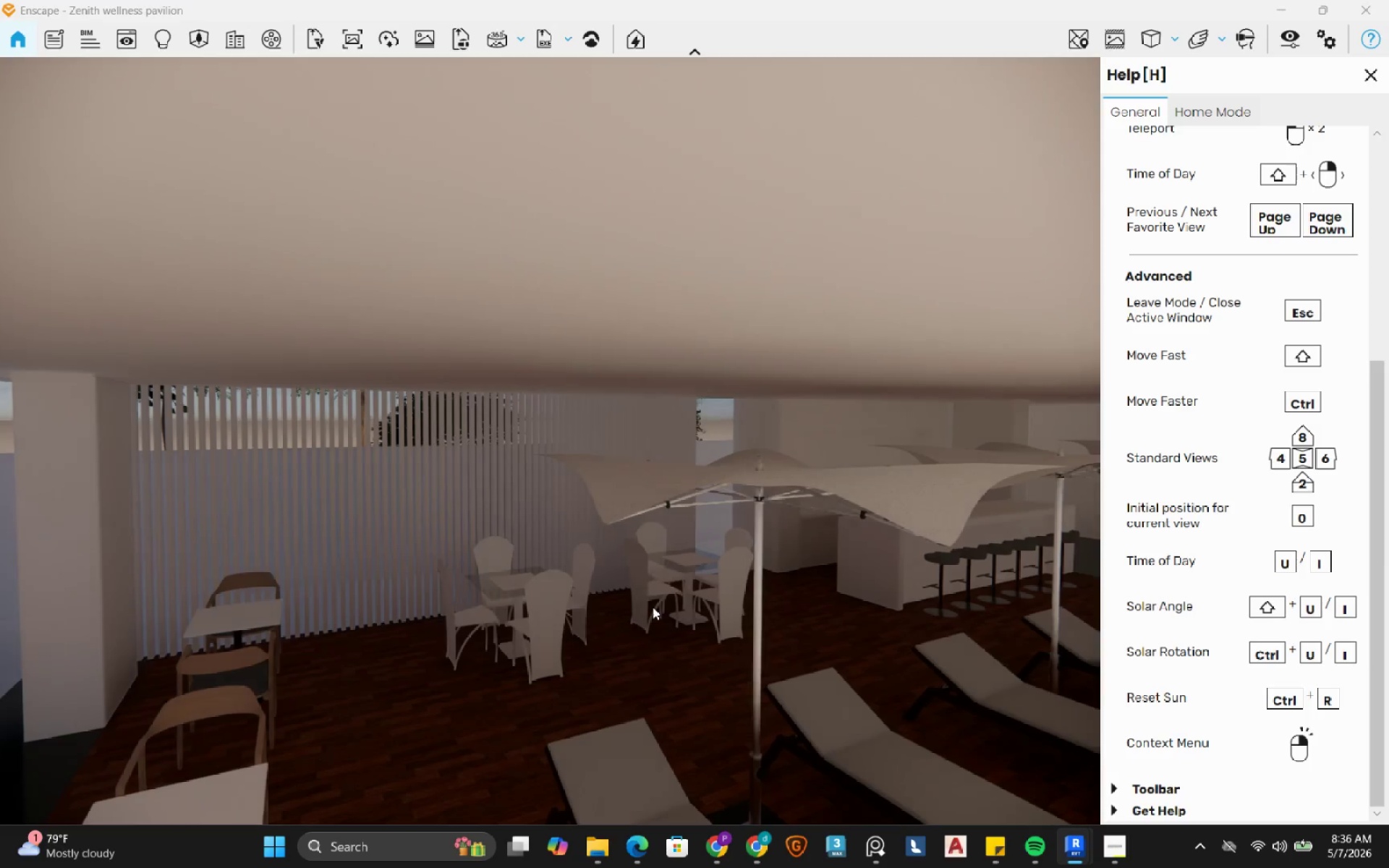 
hold_key(key=ShiftLeft, duration=0.8)
 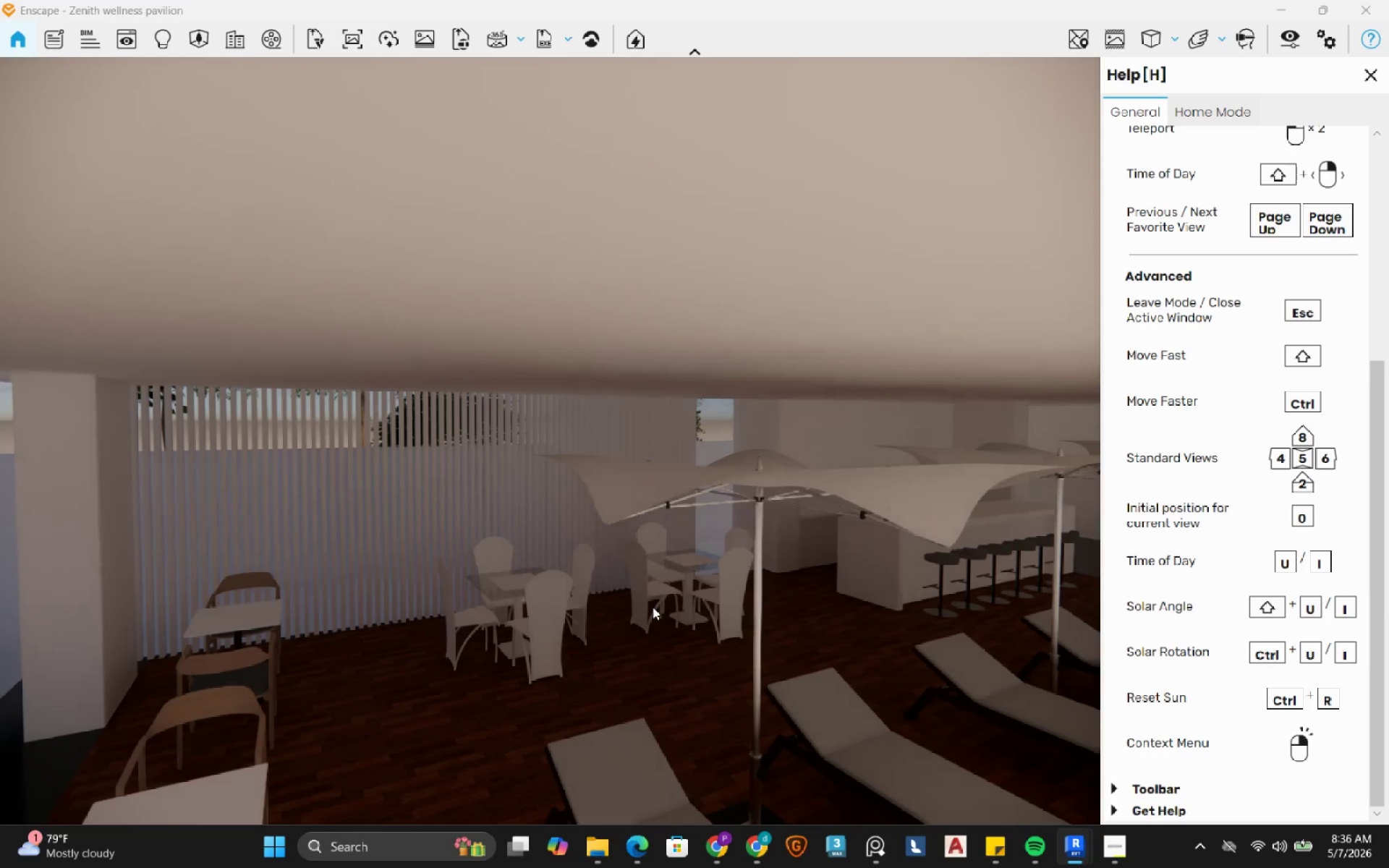 
hold_key(key=A, duration=0.67)
 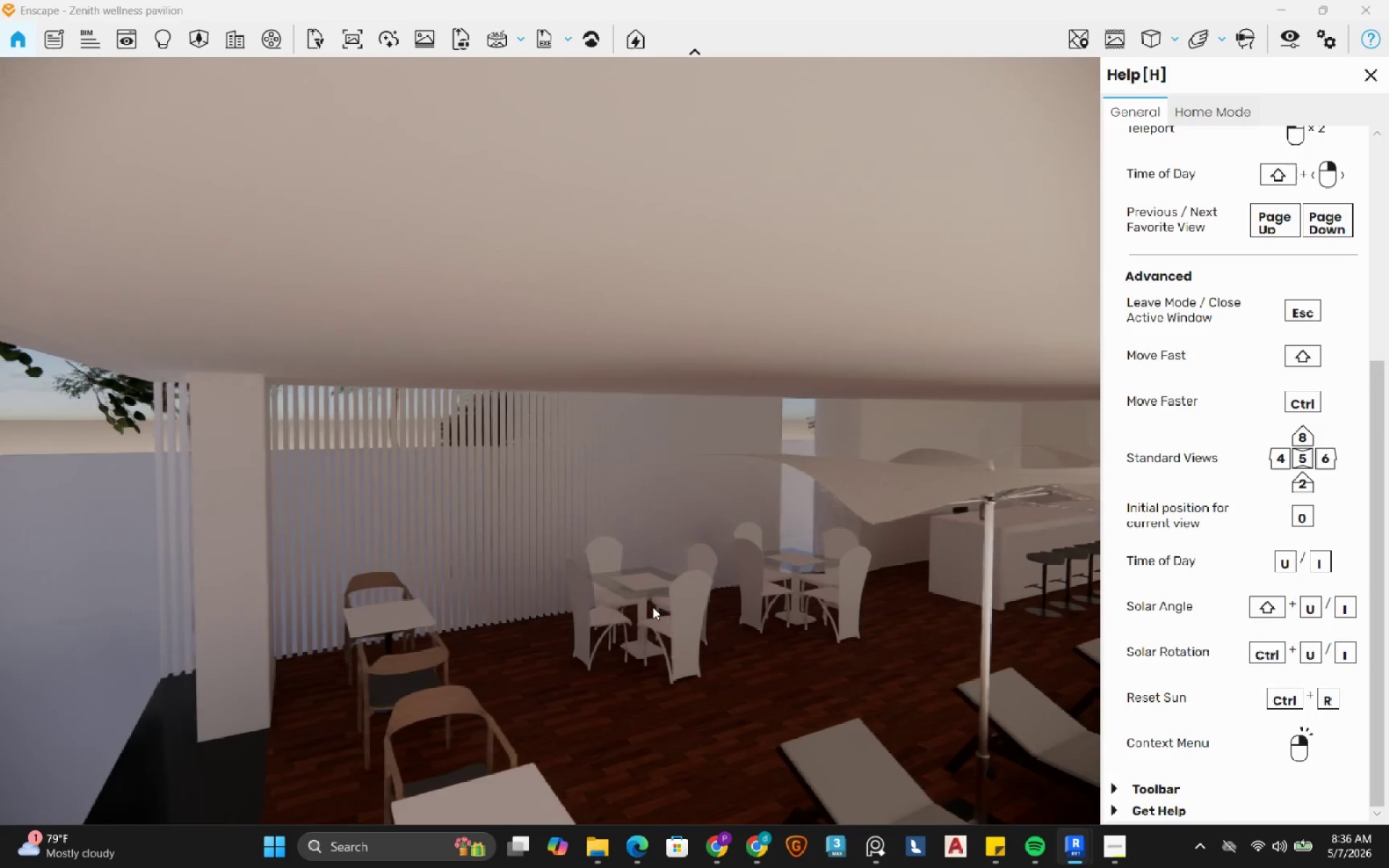 
left_click_drag(start_coordinate=[653, 607], to_coordinate=[550, 441])
 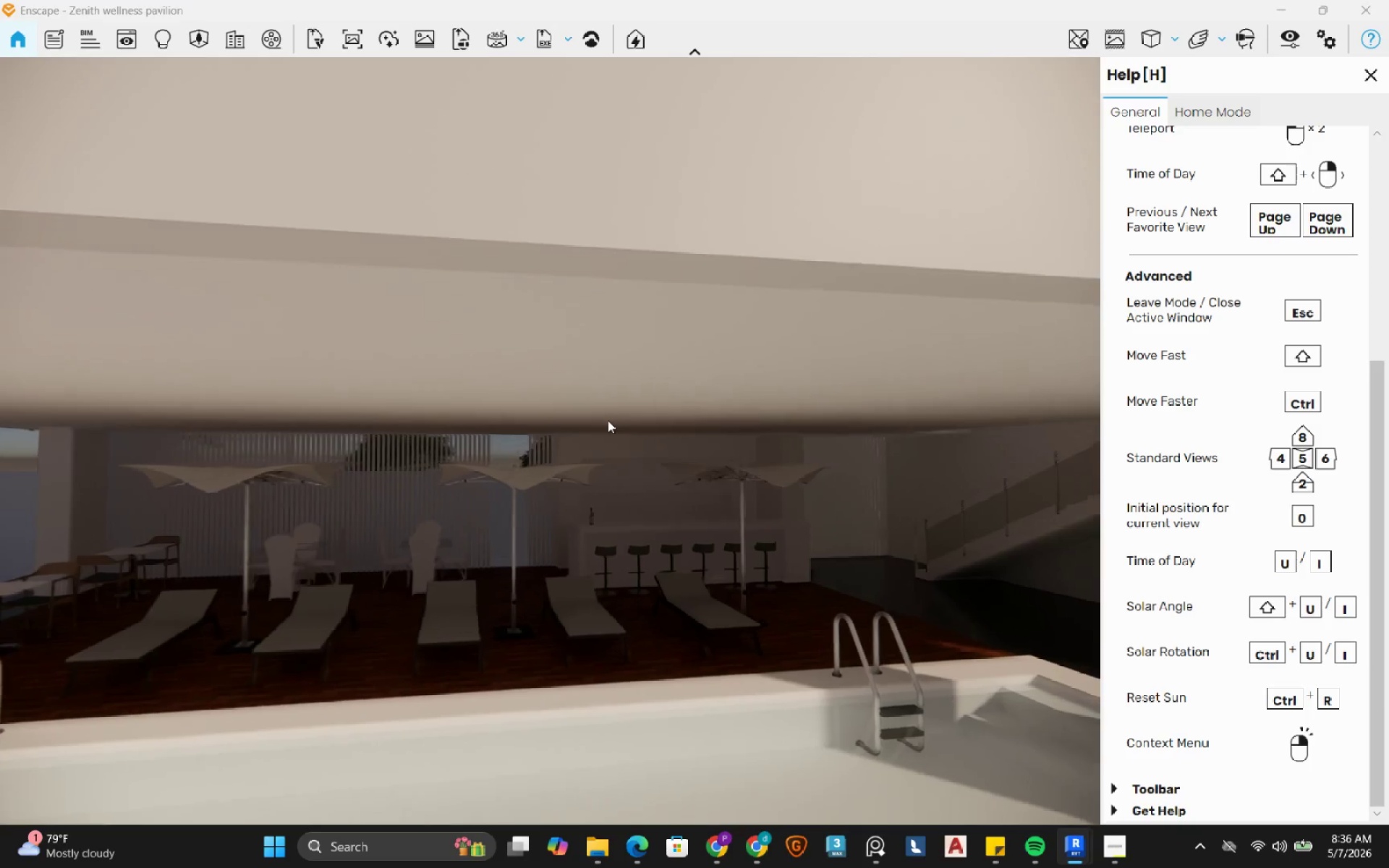 
hold_key(key=W, duration=1.38)
 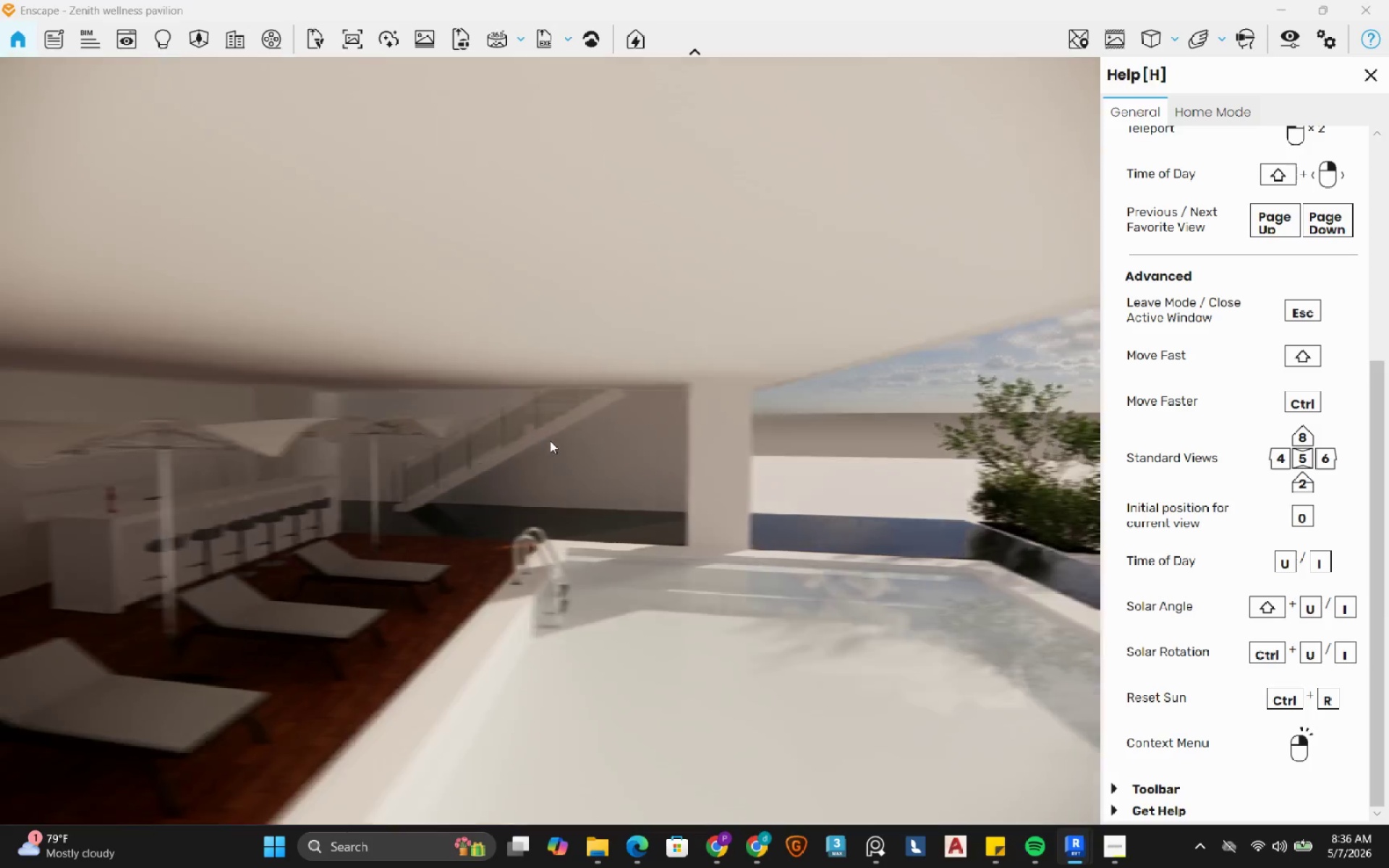 
hold_key(key=D, duration=3.08)
 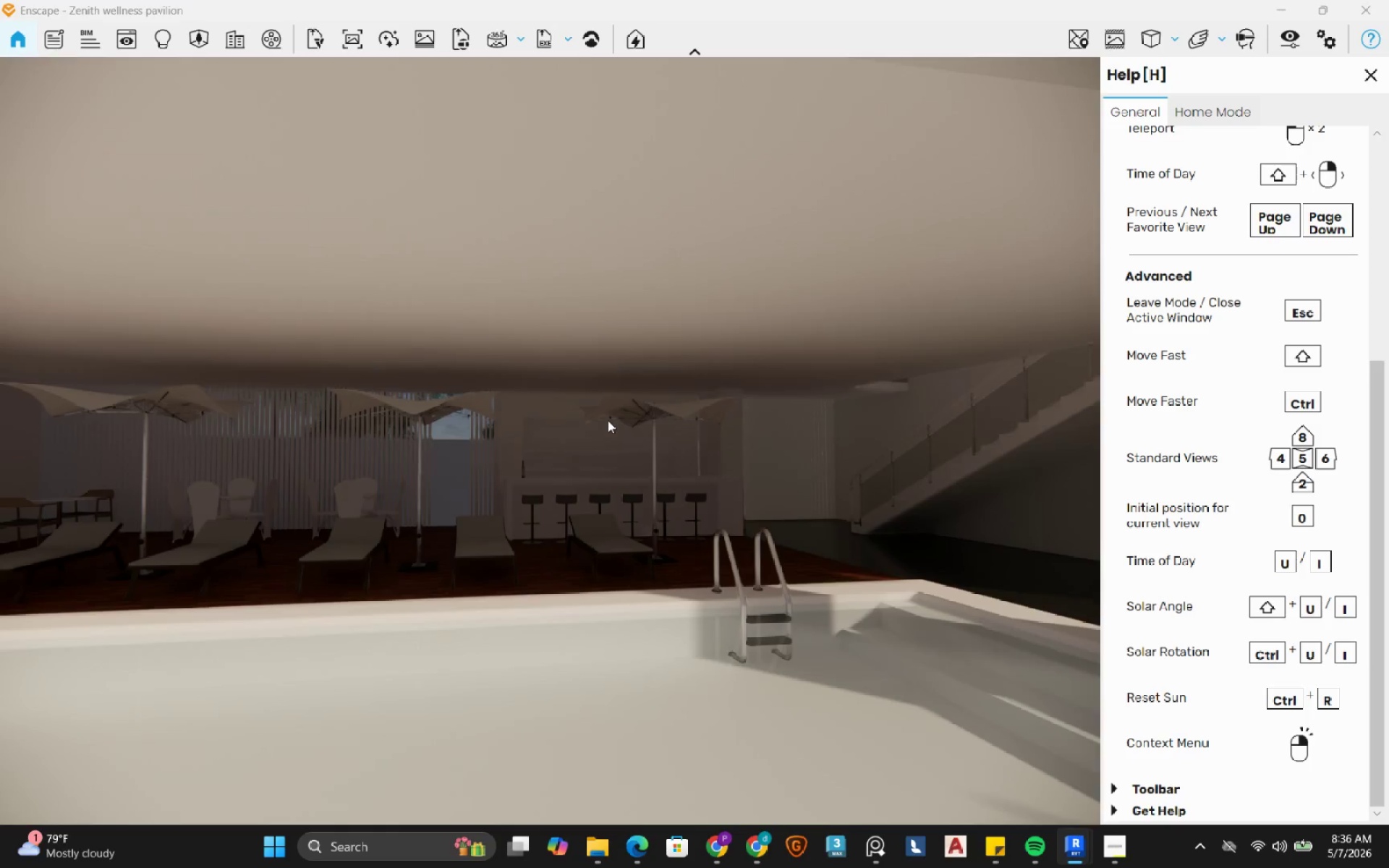 
hold_key(key=ShiftLeft, duration=0.39)
 